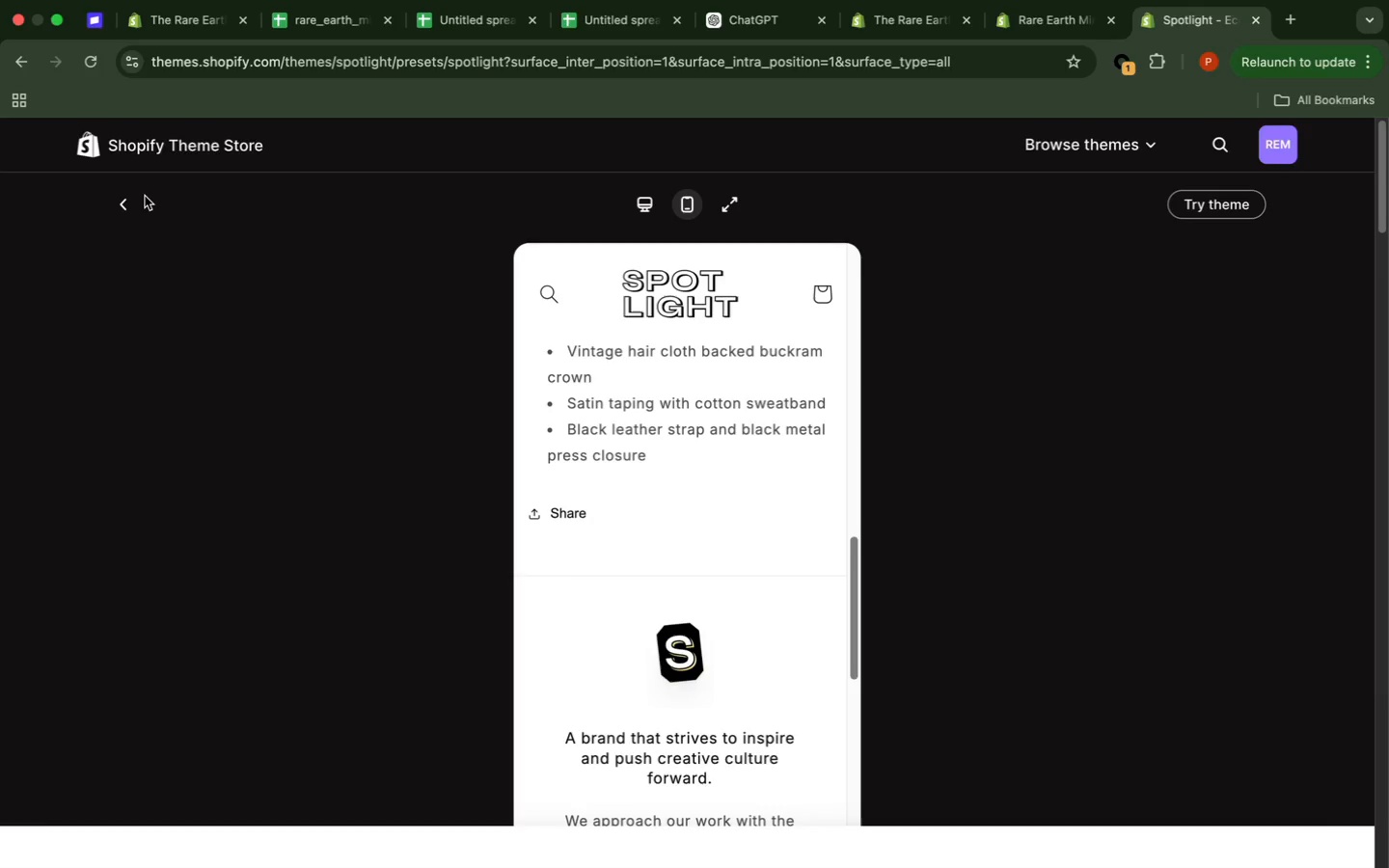 
wait(12.09)
 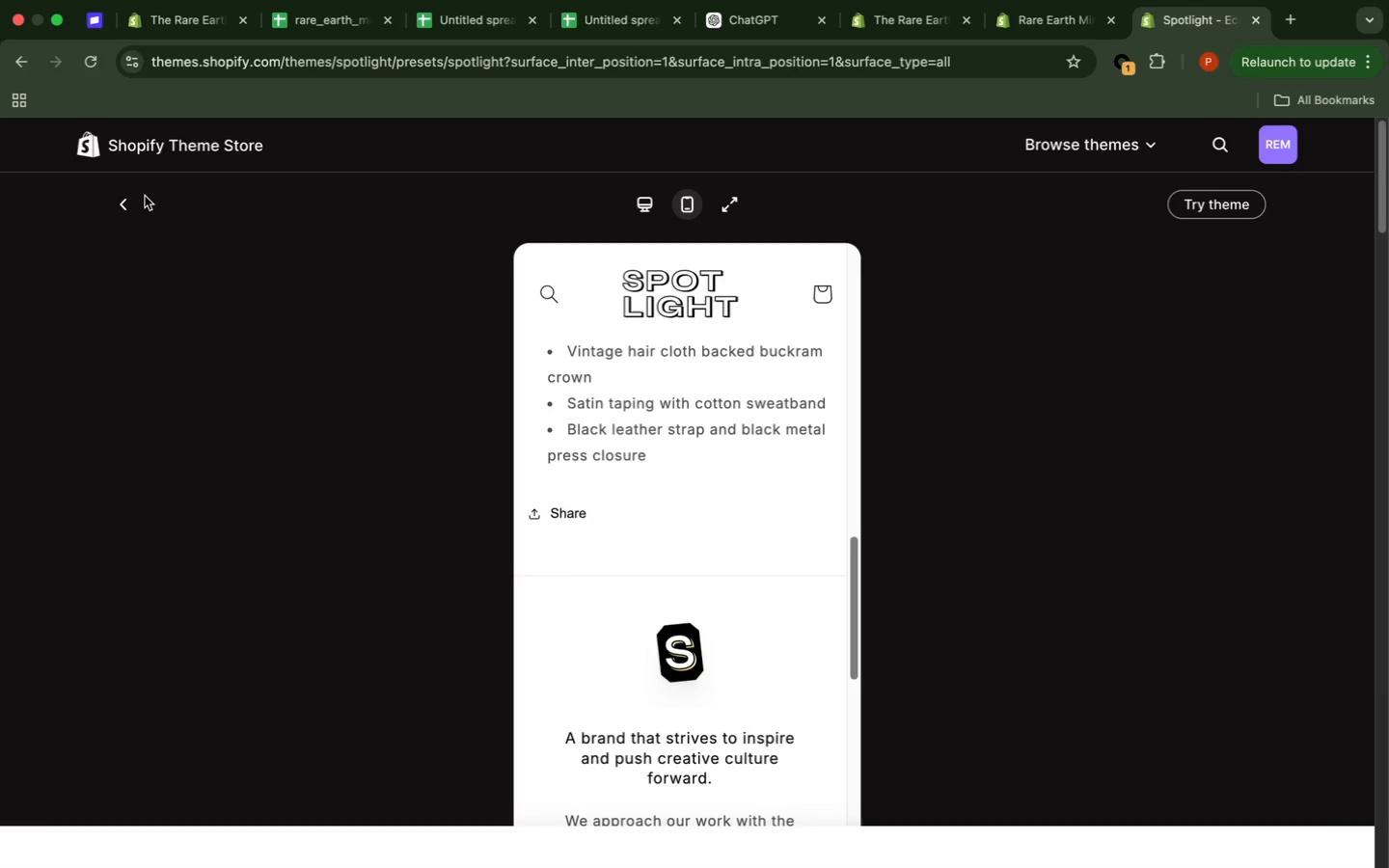 
left_click([136, 199])
 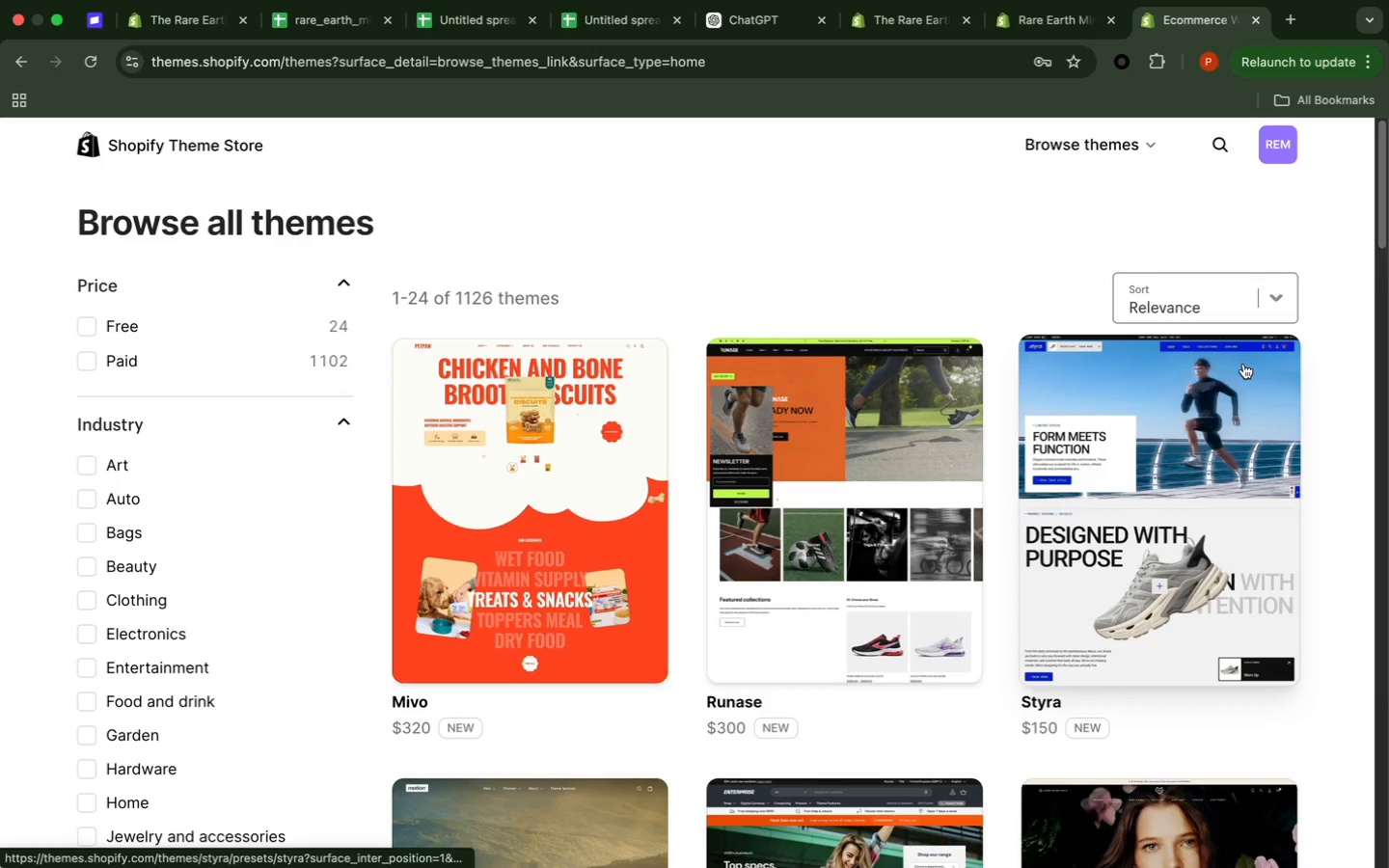 
wait(50.49)
 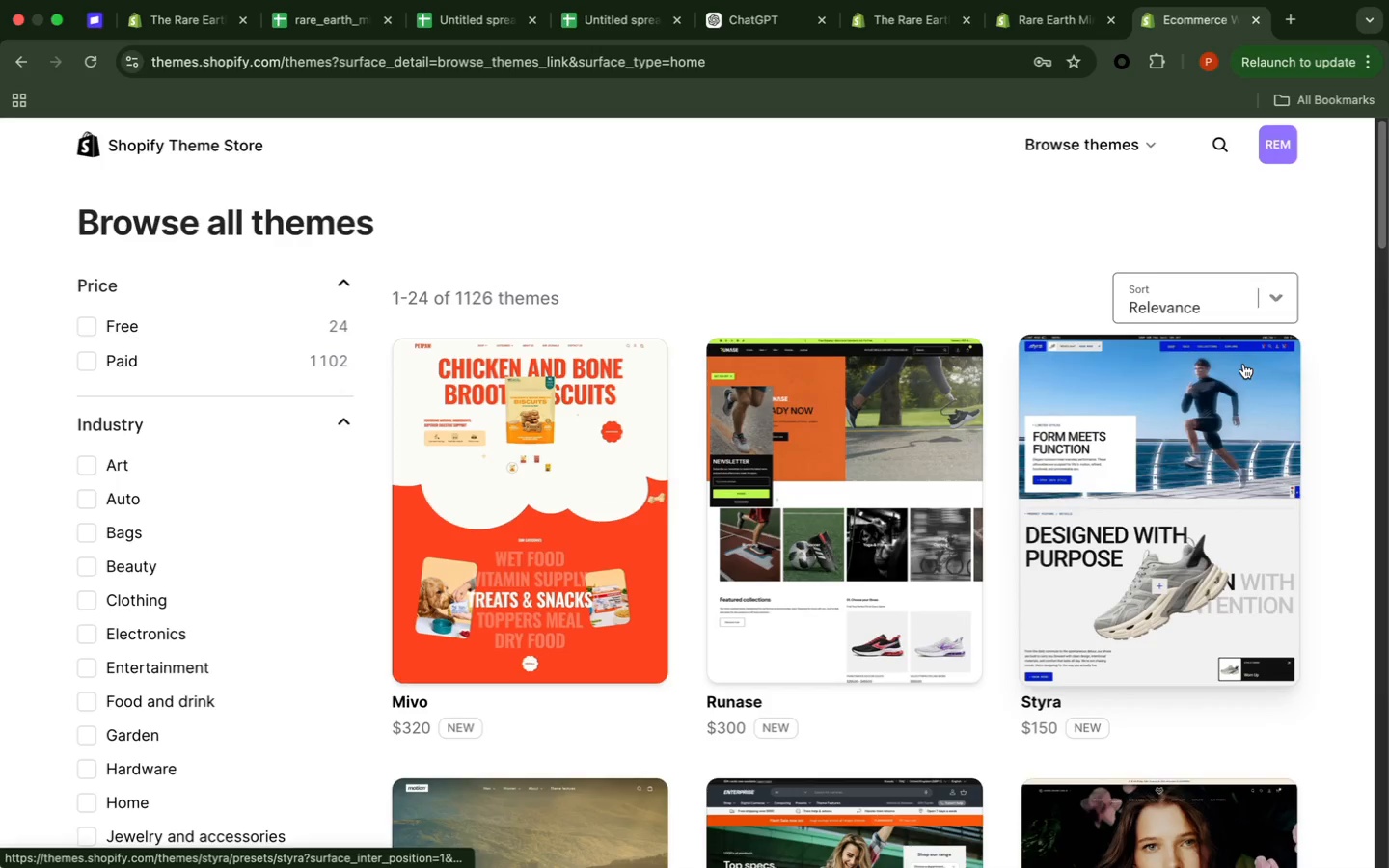 
scroll: coordinate [1241, 360], scroll_direction: down, amount: 17.0
 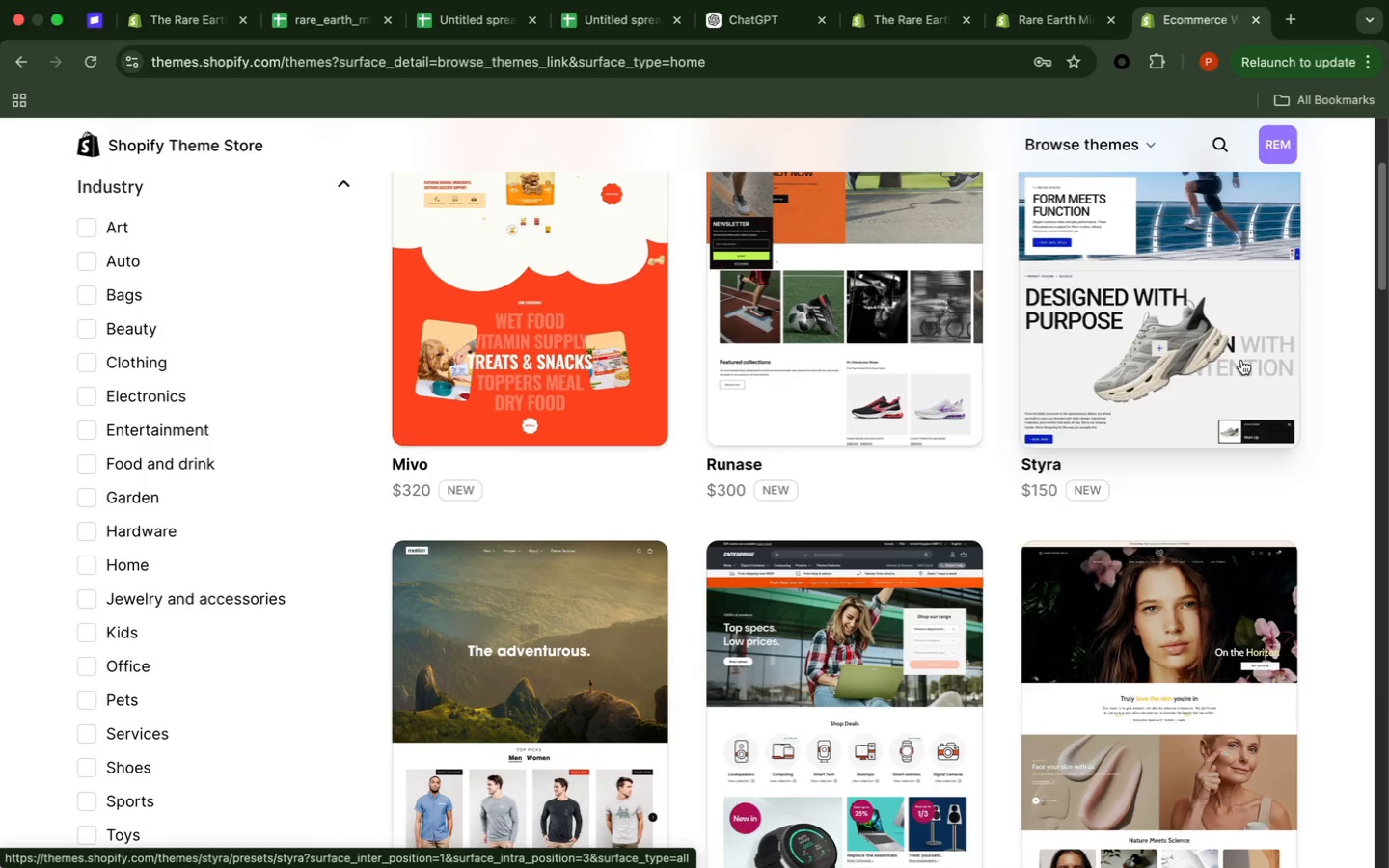 
scroll: coordinate [705, 458], scroll_direction: up, amount: 41.0
 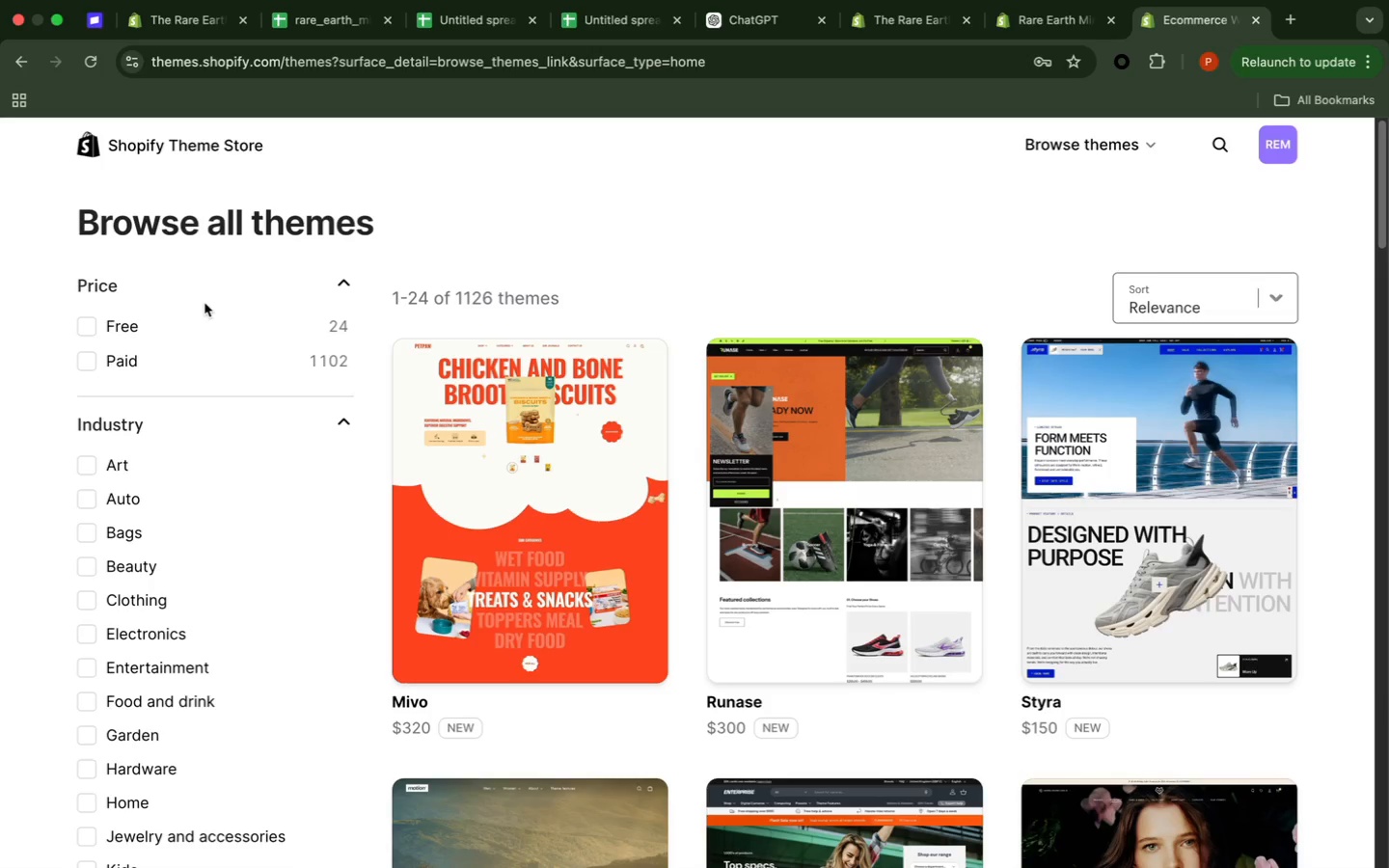 
left_click([184, 336])
 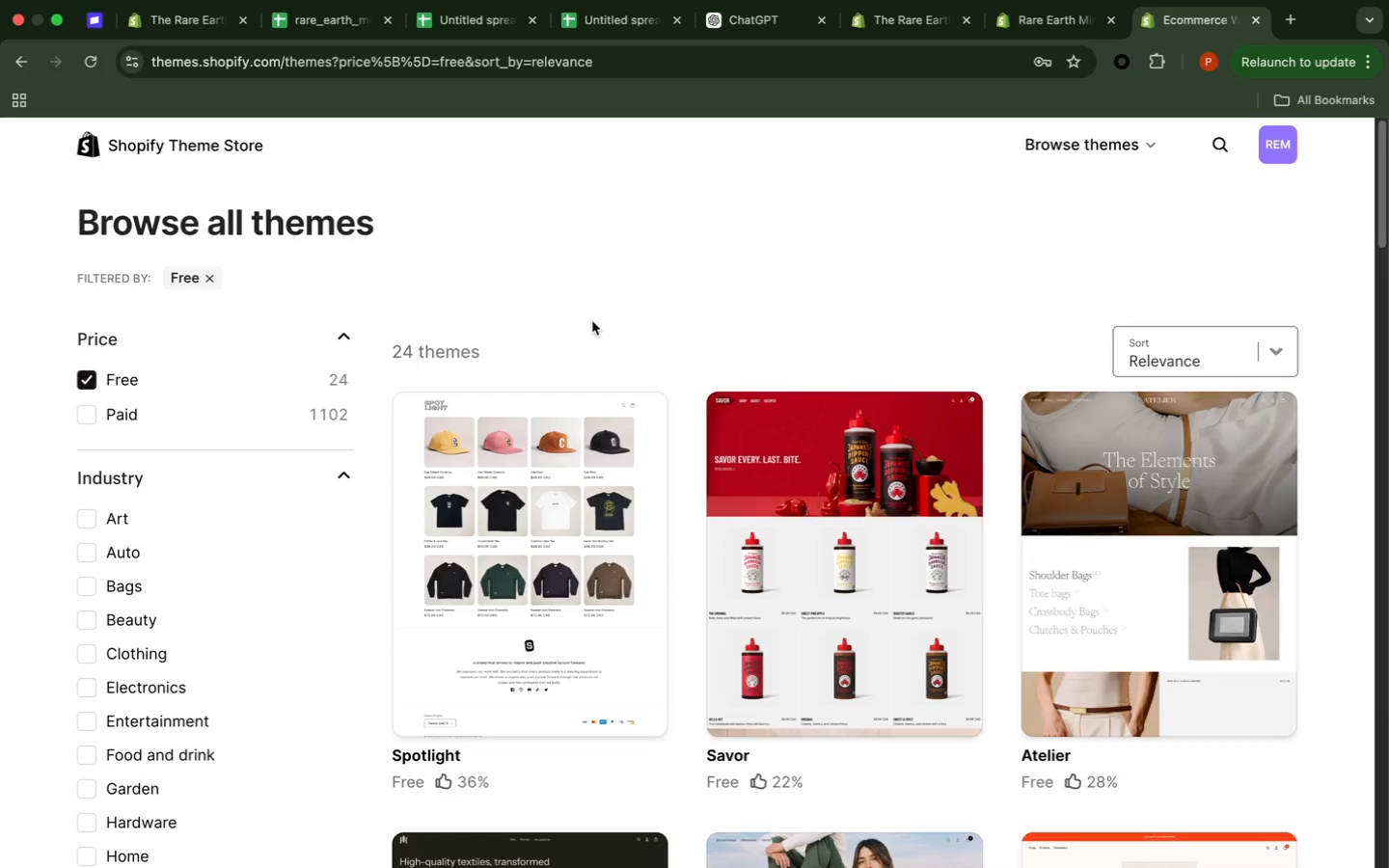 
wait(17.74)
 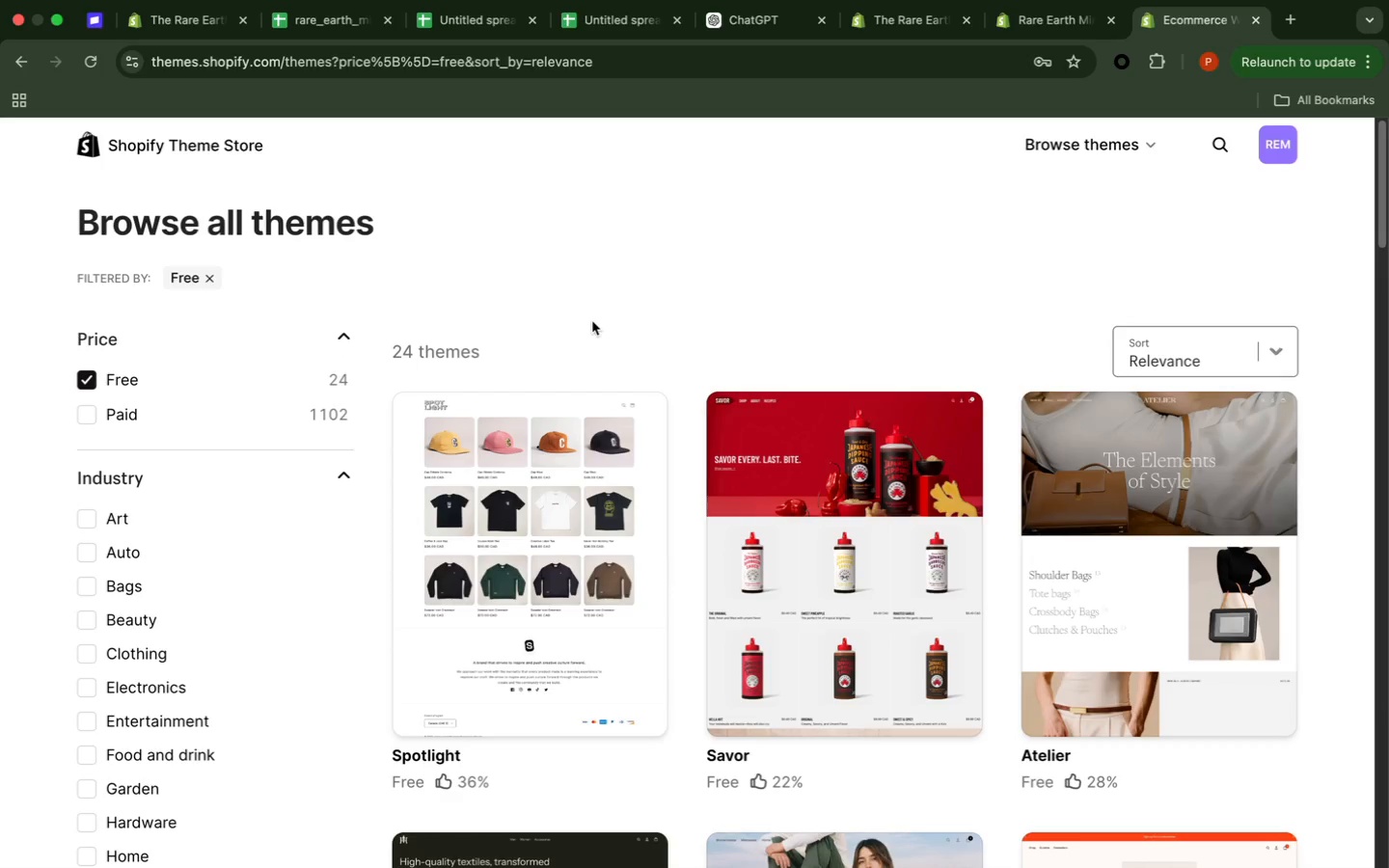 
scroll: coordinate [592, 321], scroll_direction: down, amount: 16.0
 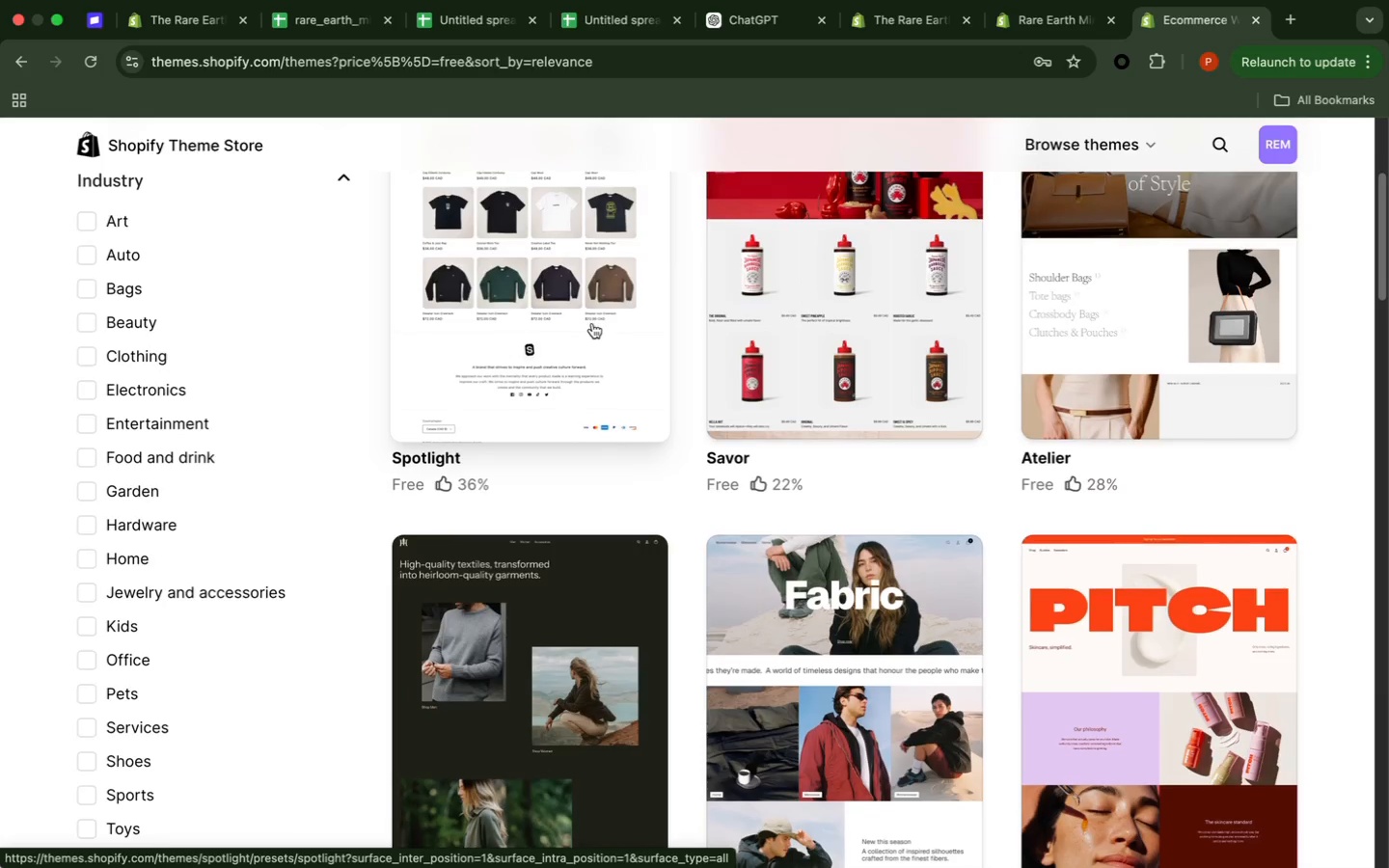 
scroll: coordinate [593, 326], scroll_direction: up, amount: 17.0
 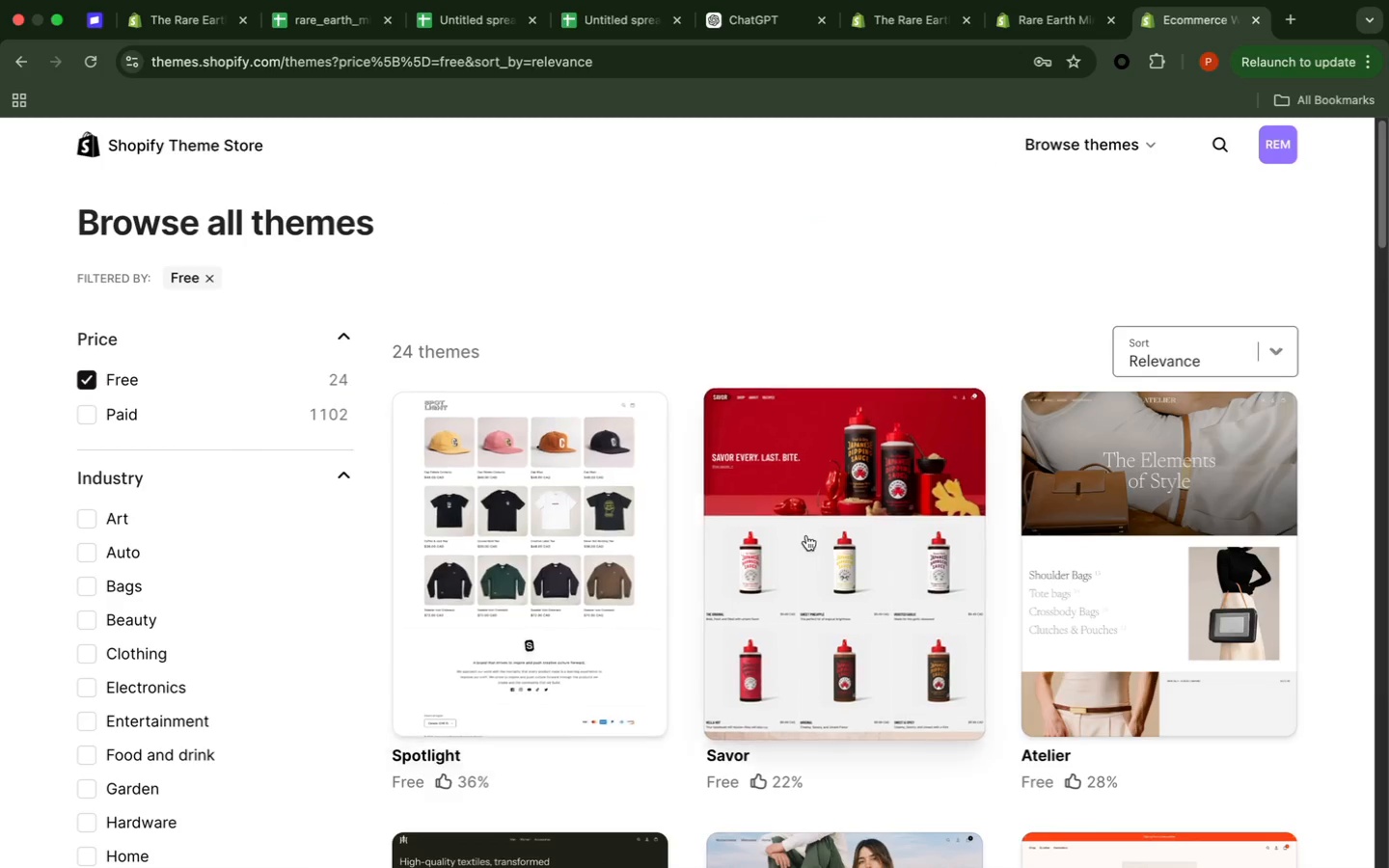 
left_click([807, 534])
 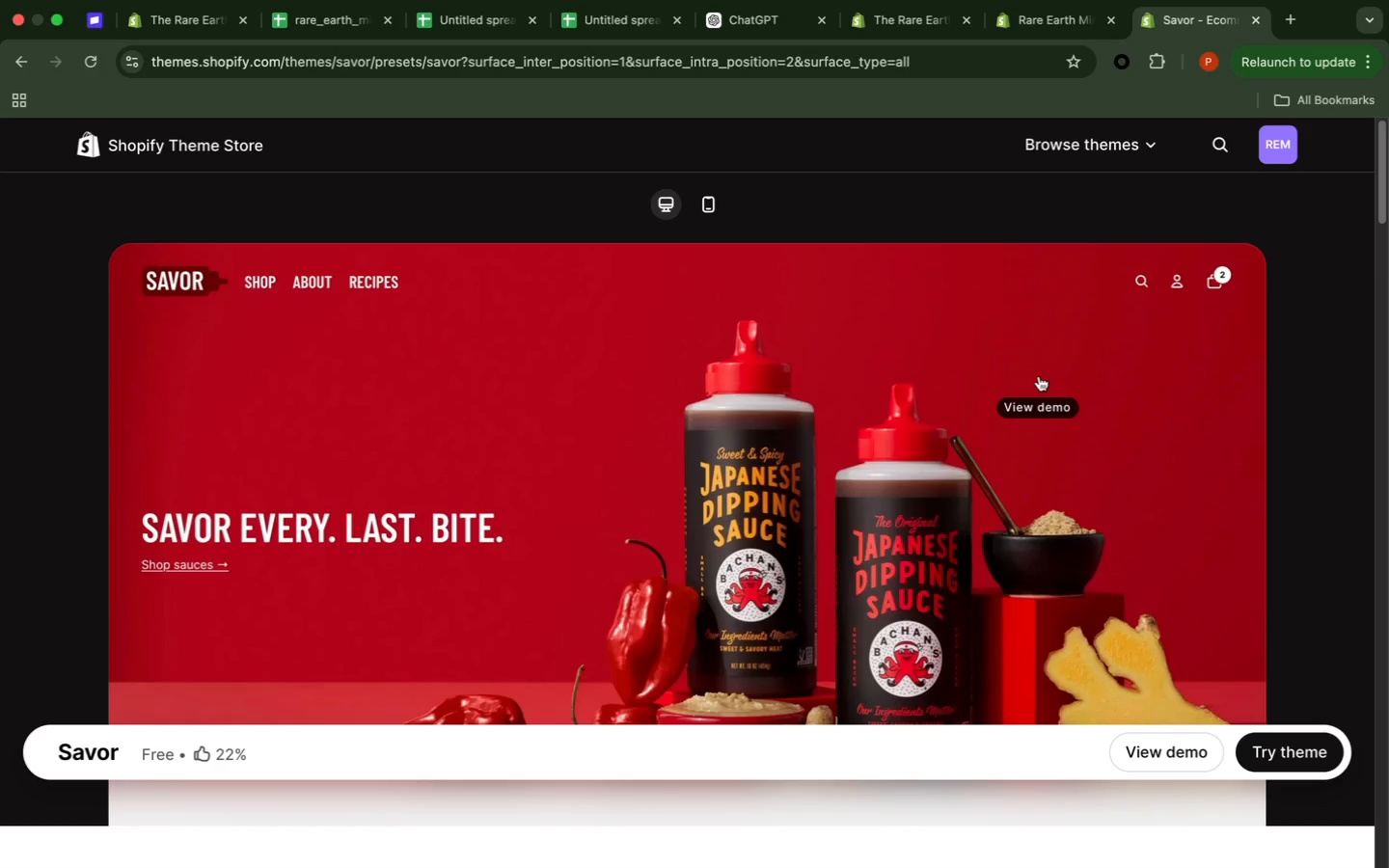 
wait(19.56)
 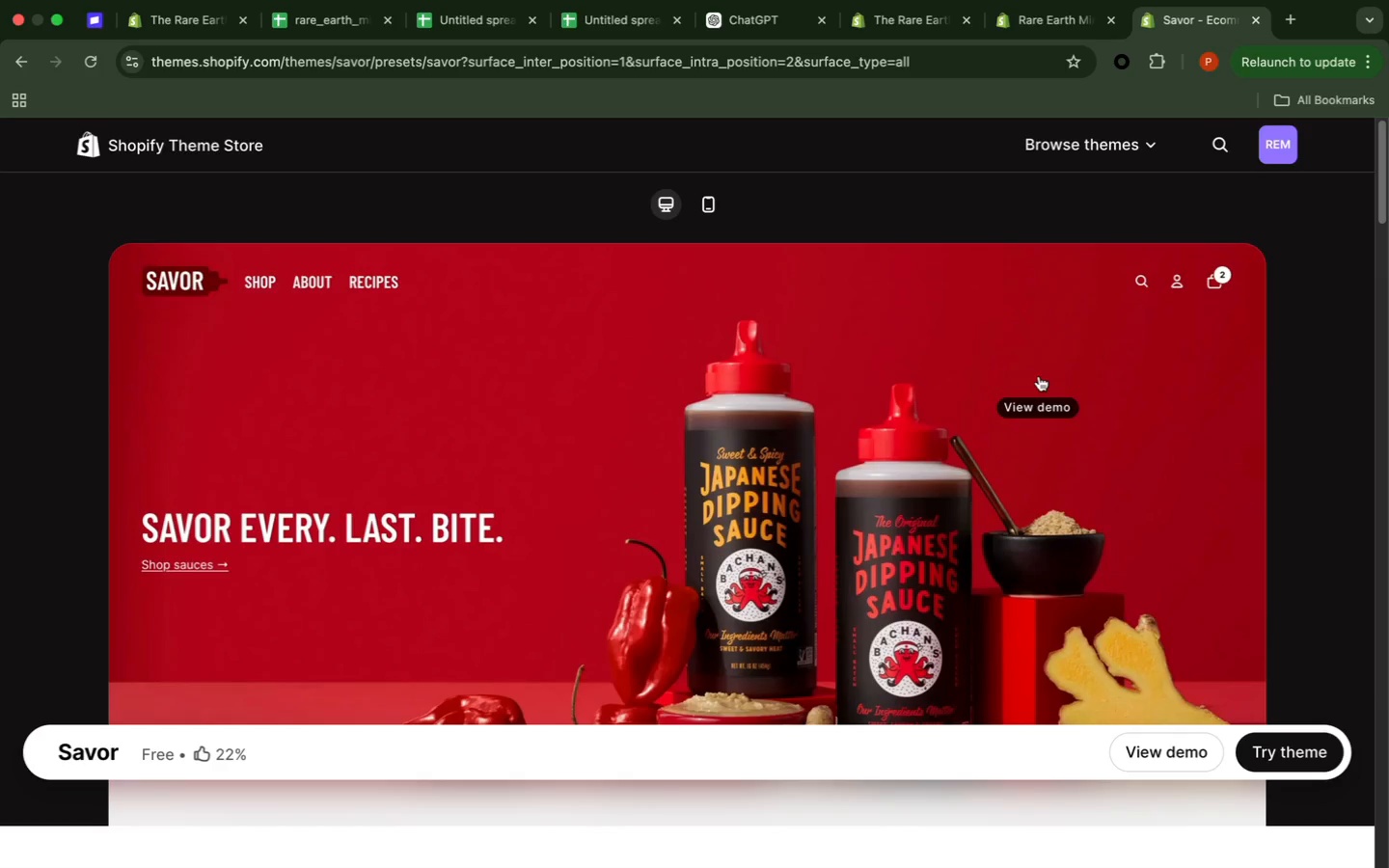 
scroll: coordinate [1039, 355], scroll_direction: down, amount: 8.0
 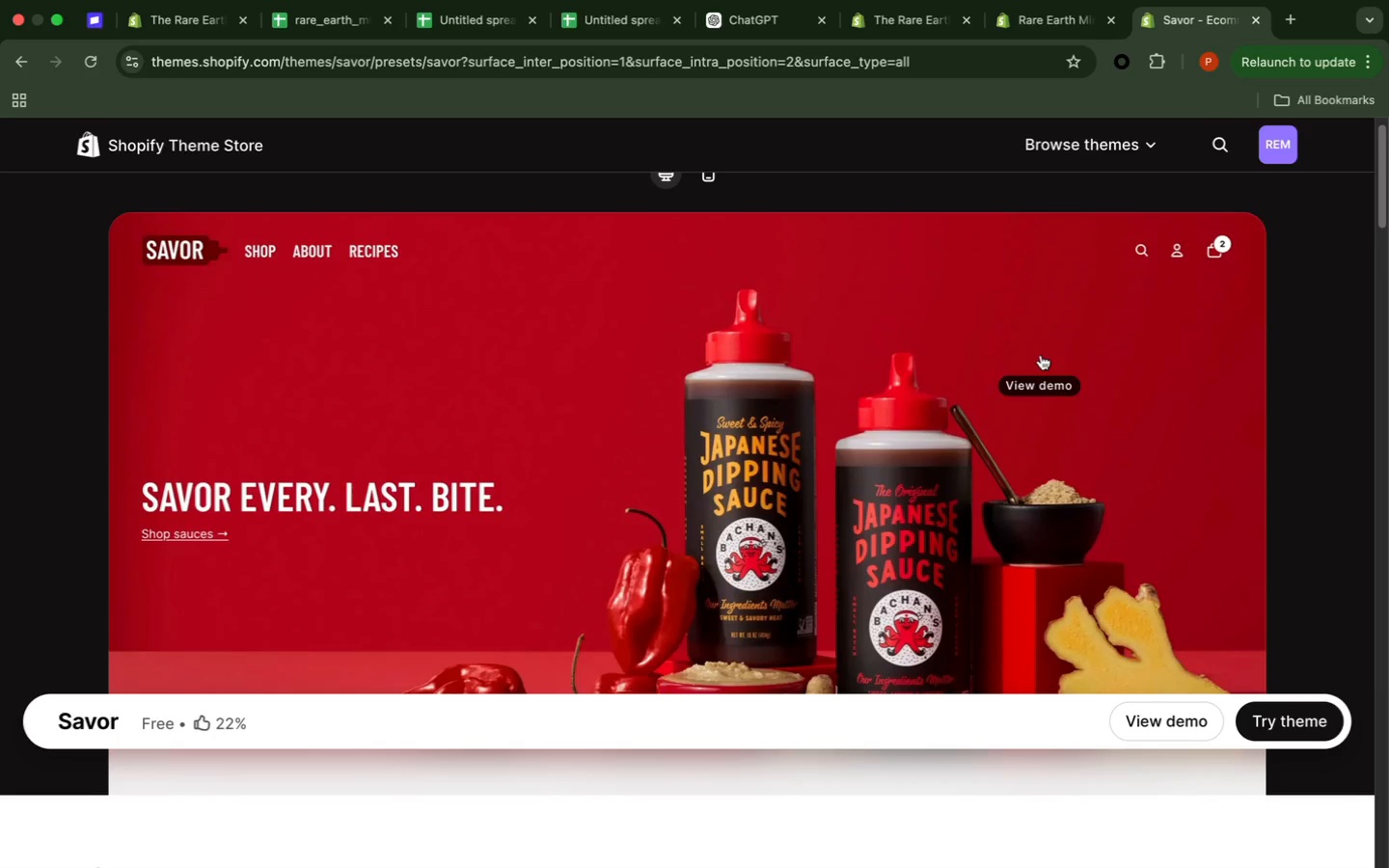 
wait(14.48)
 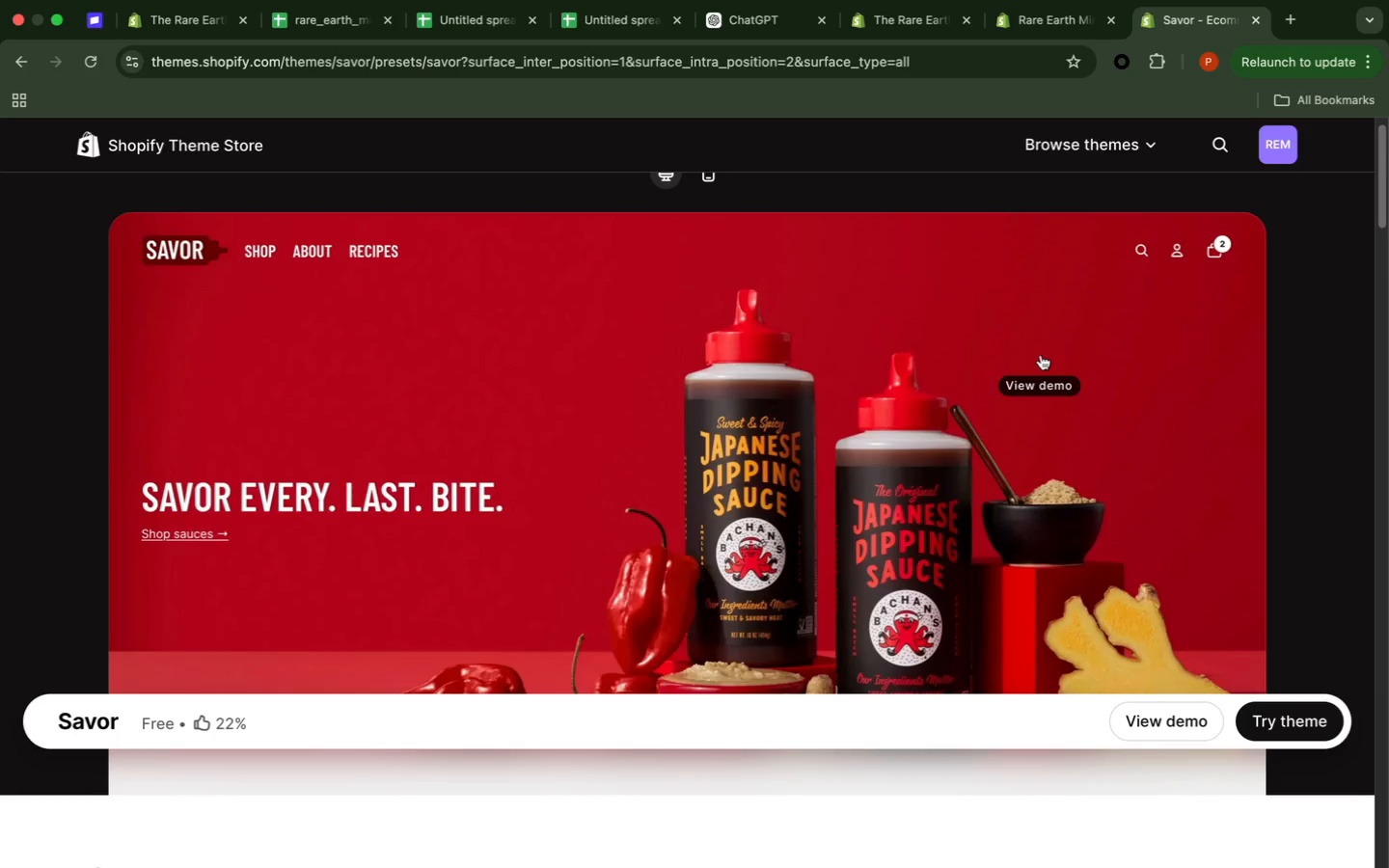 
scroll: coordinate [898, 264], scroll_direction: down, amount: 15.0
 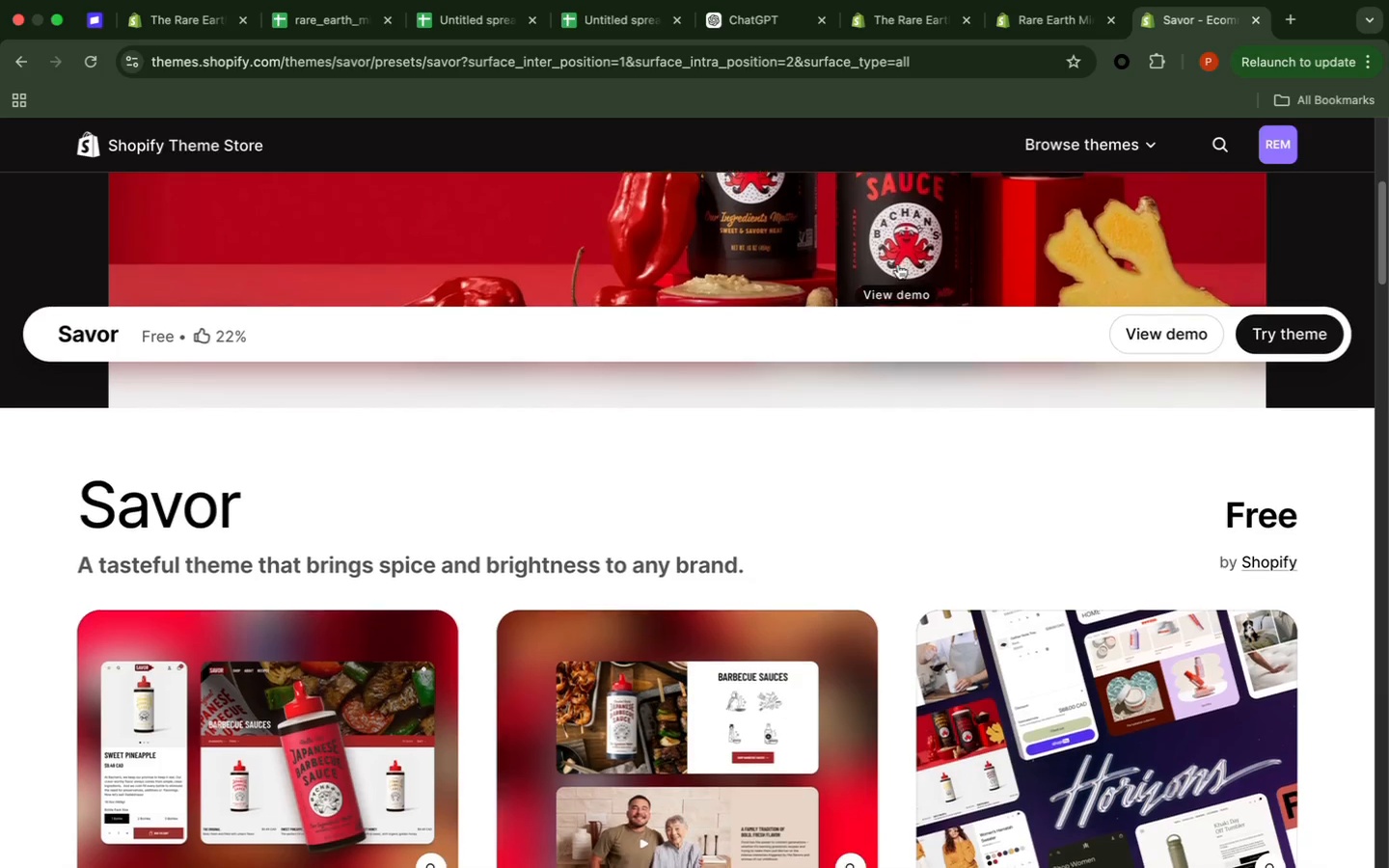 
scroll: coordinate [898, 263], scroll_direction: down, amount: 9.0
 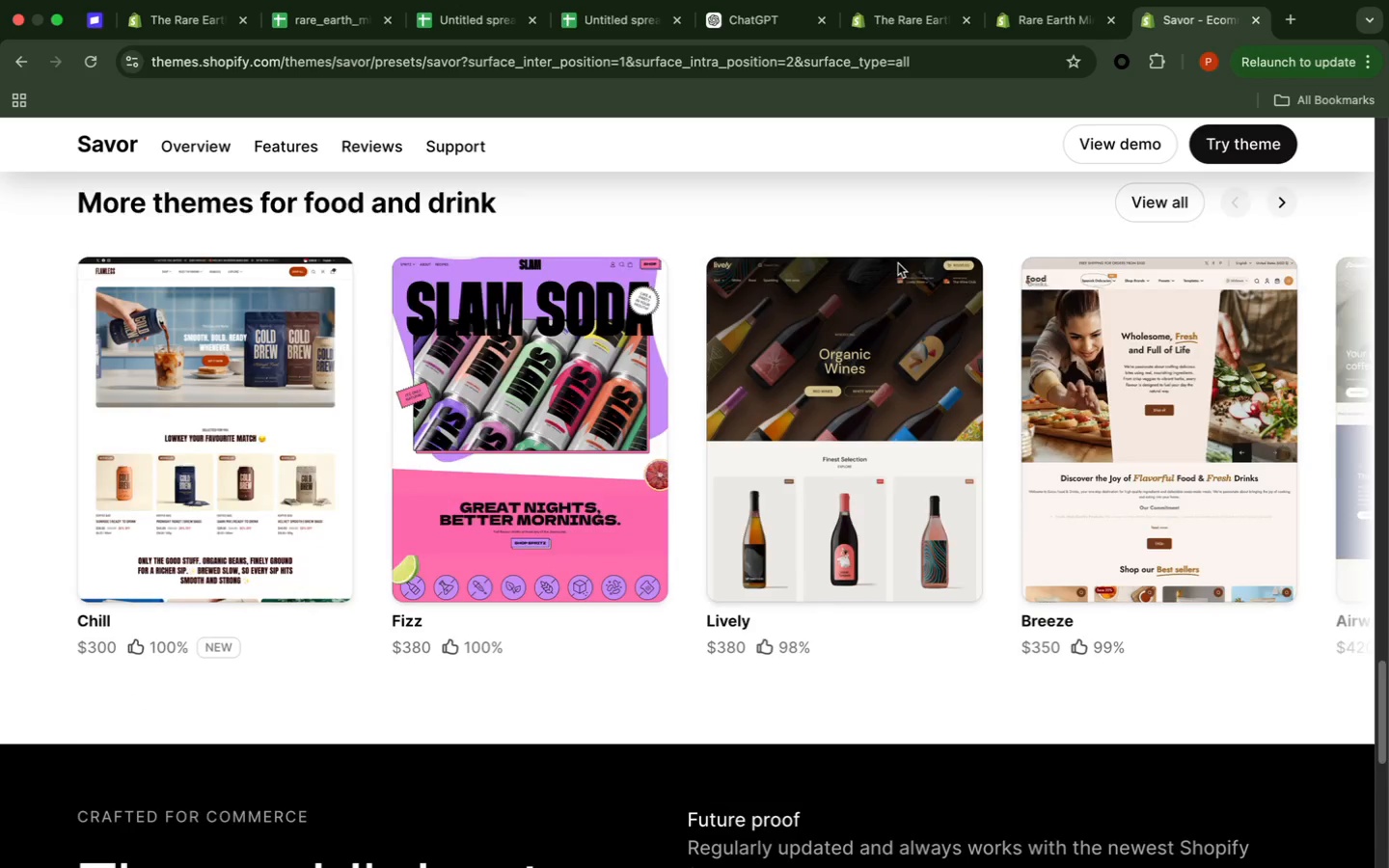 
scroll: coordinate [898, 262], scroll_direction: up, amount: 89.0
 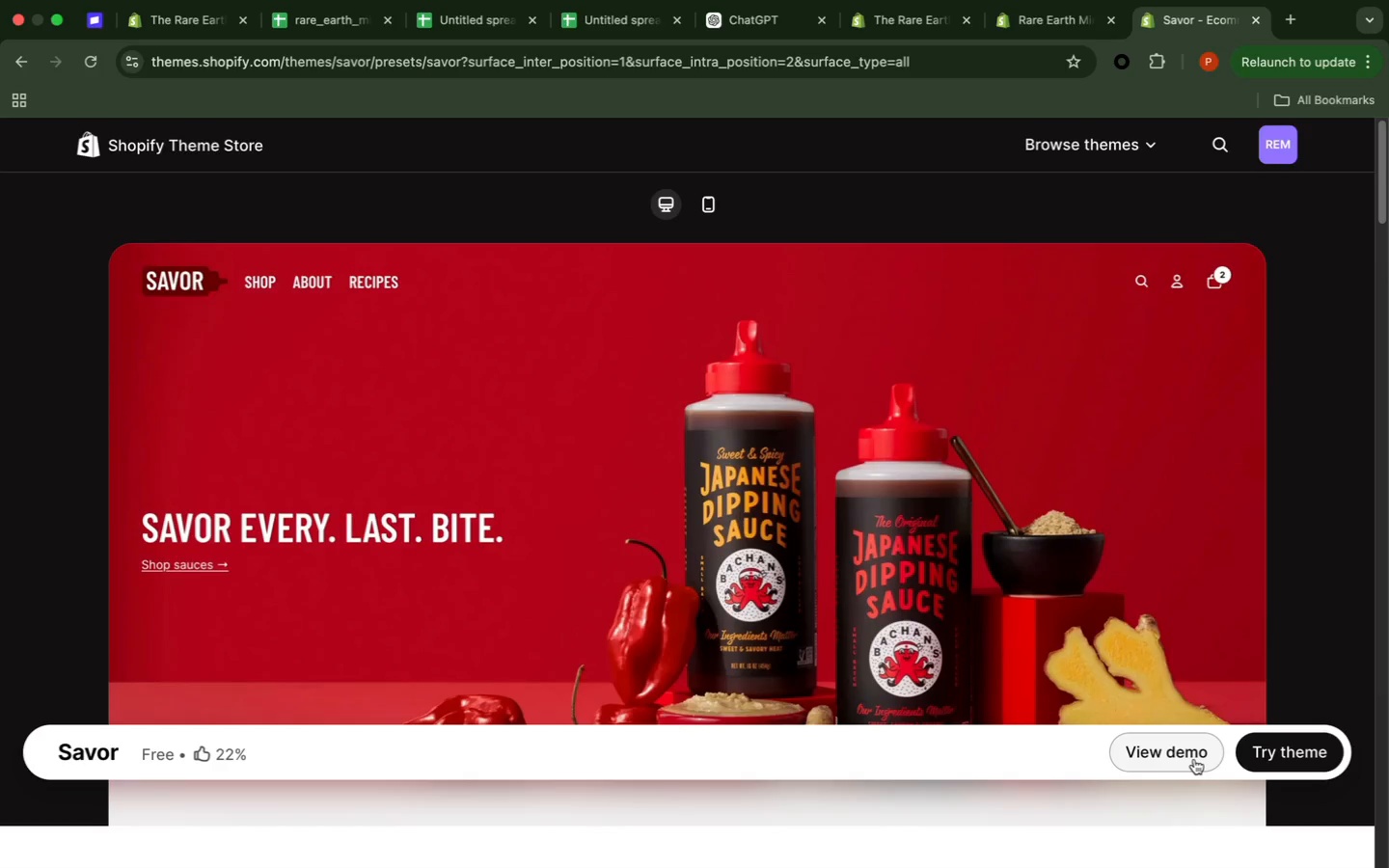 
left_click([1160, 758])
 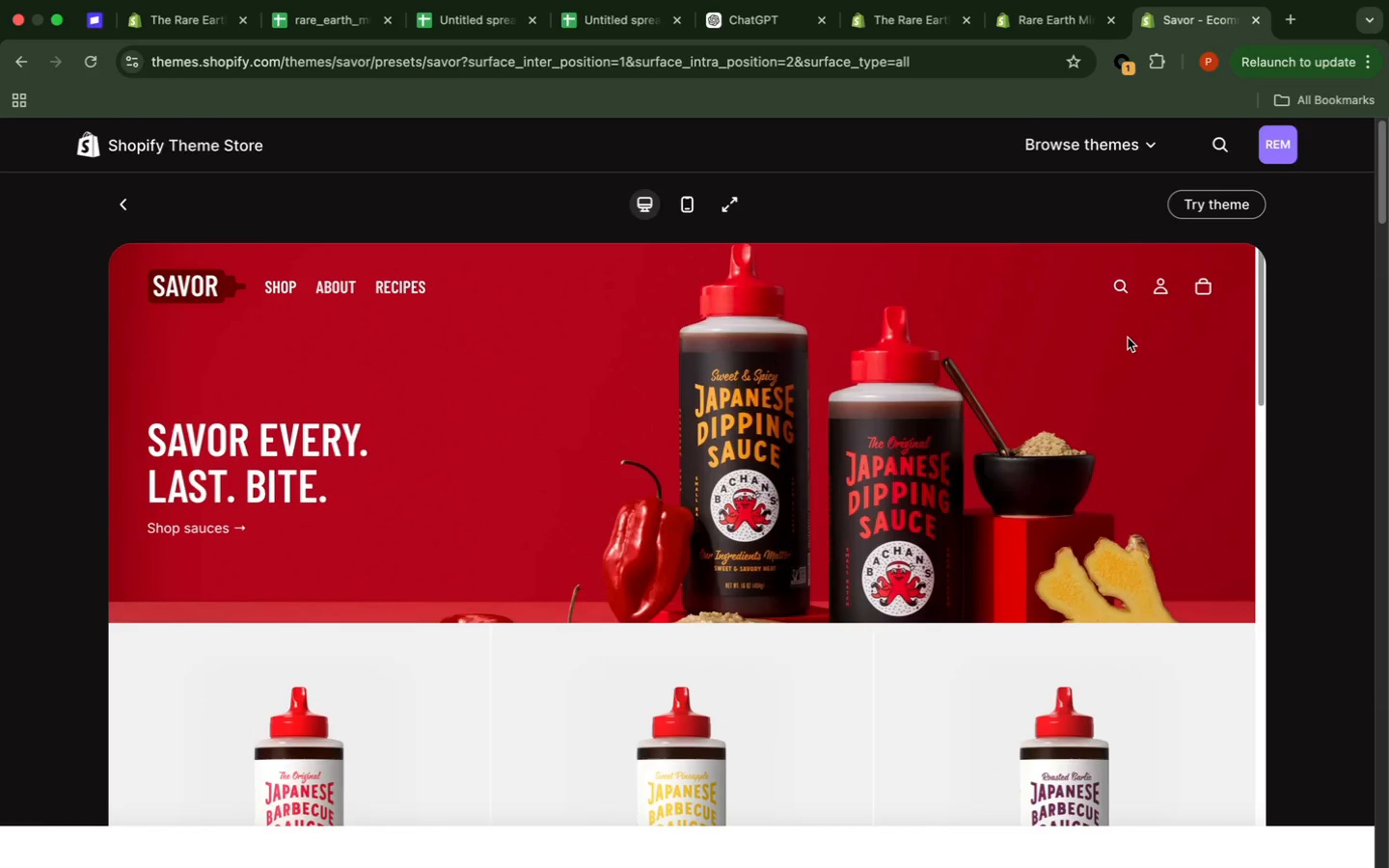 
wait(29.42)
 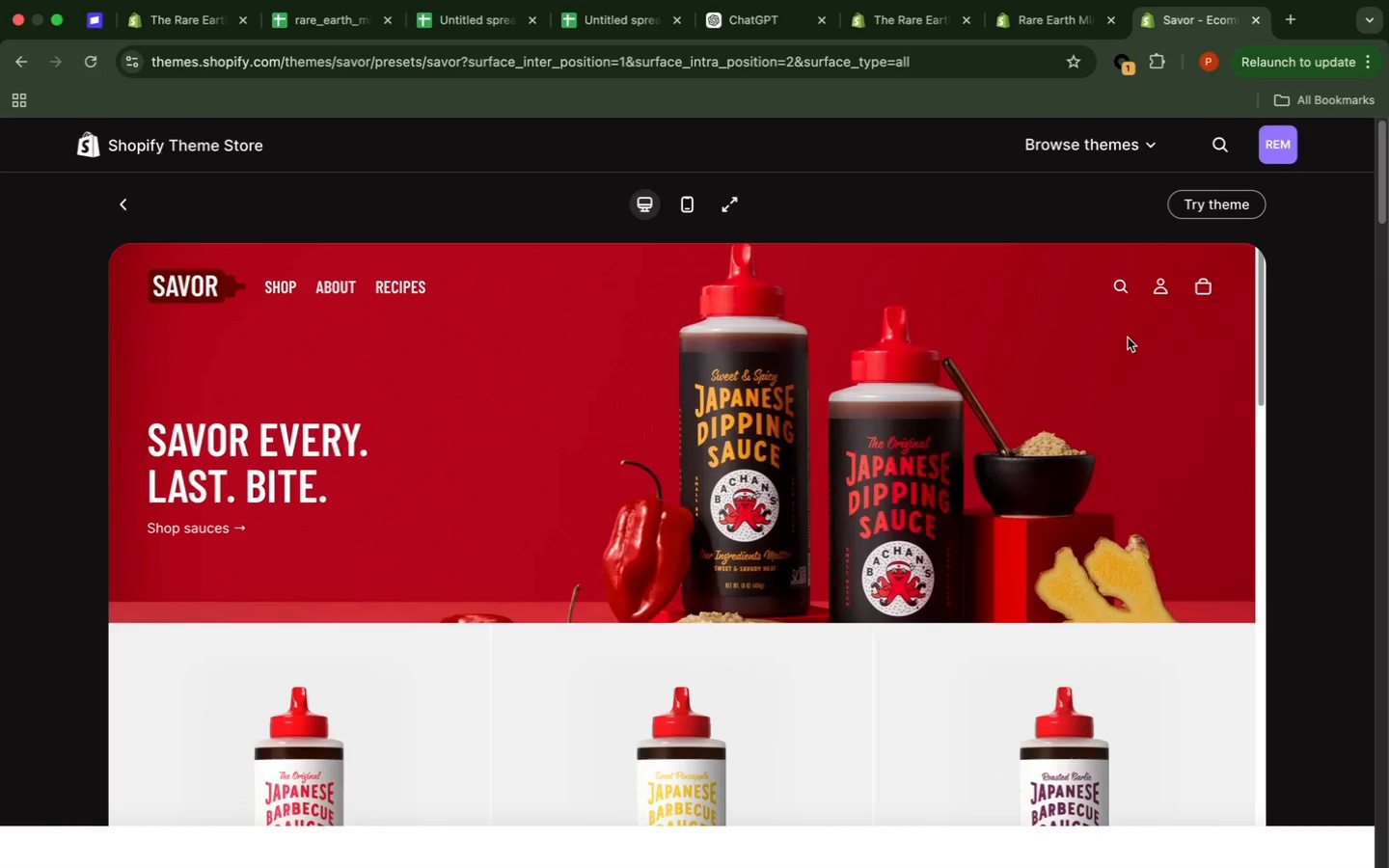 
left_click([695, 202])
 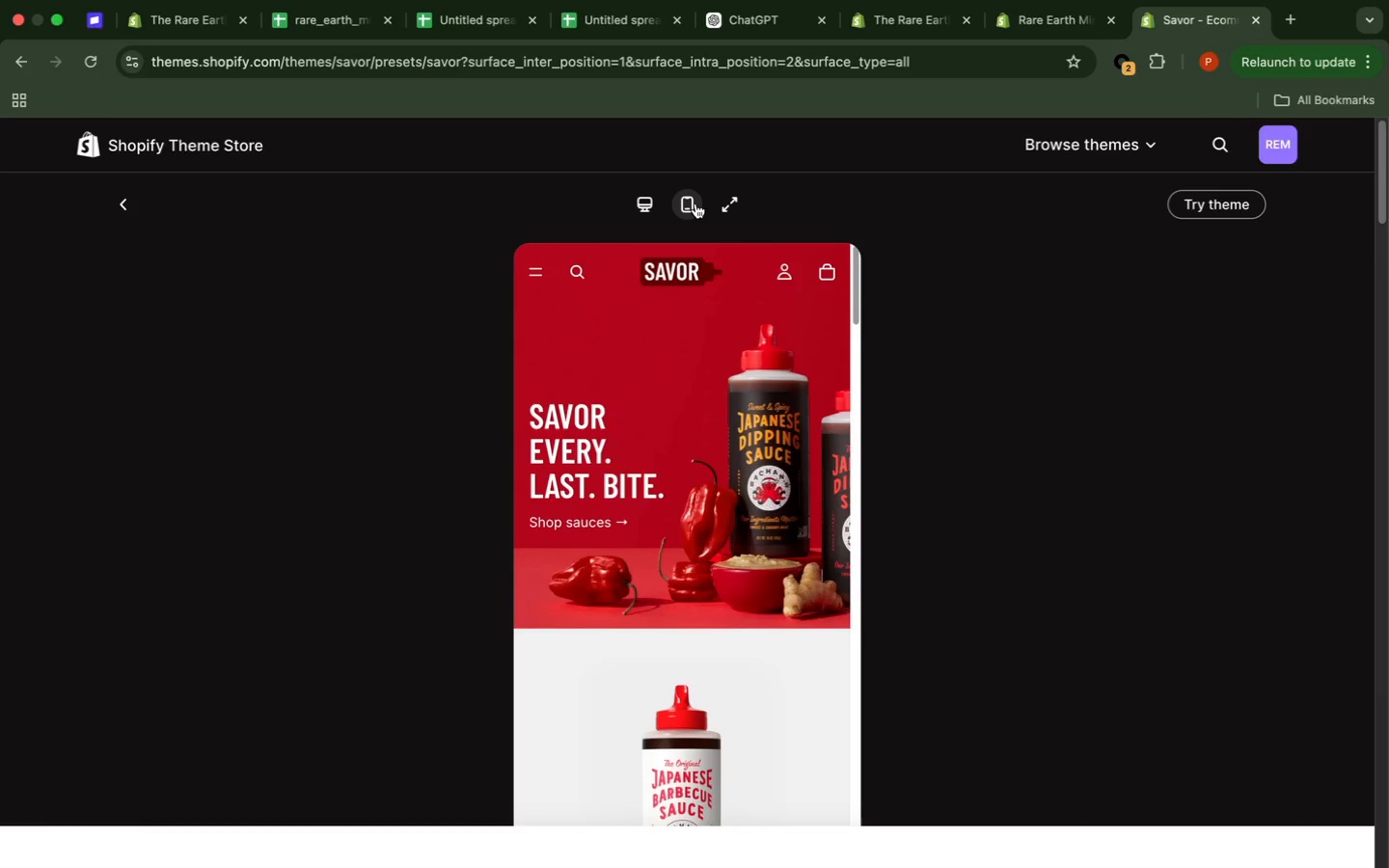 
left_click([786, 349])
 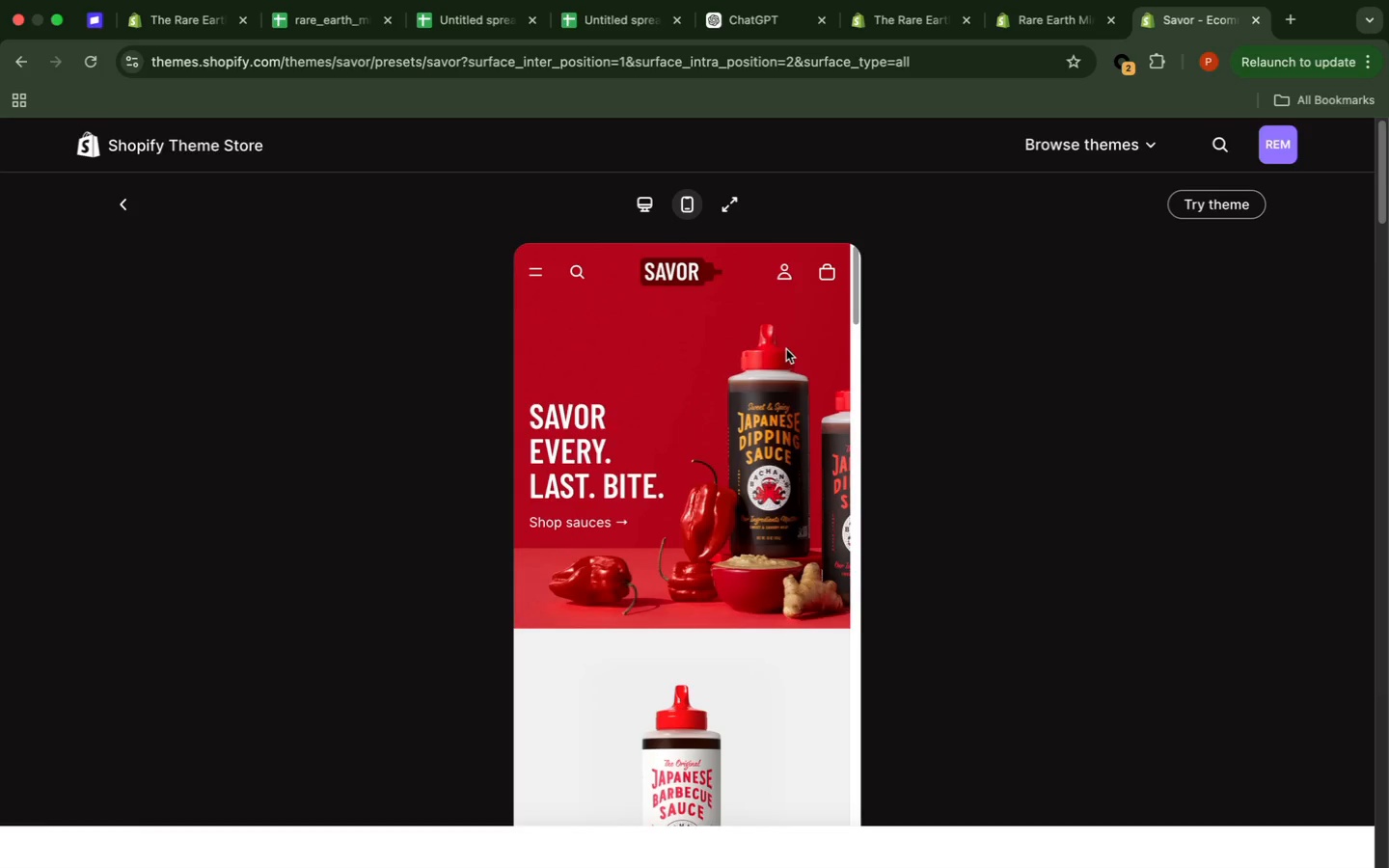 
scroll: coordinate [786, 349], scroll_direction: down, amount: 16.0
 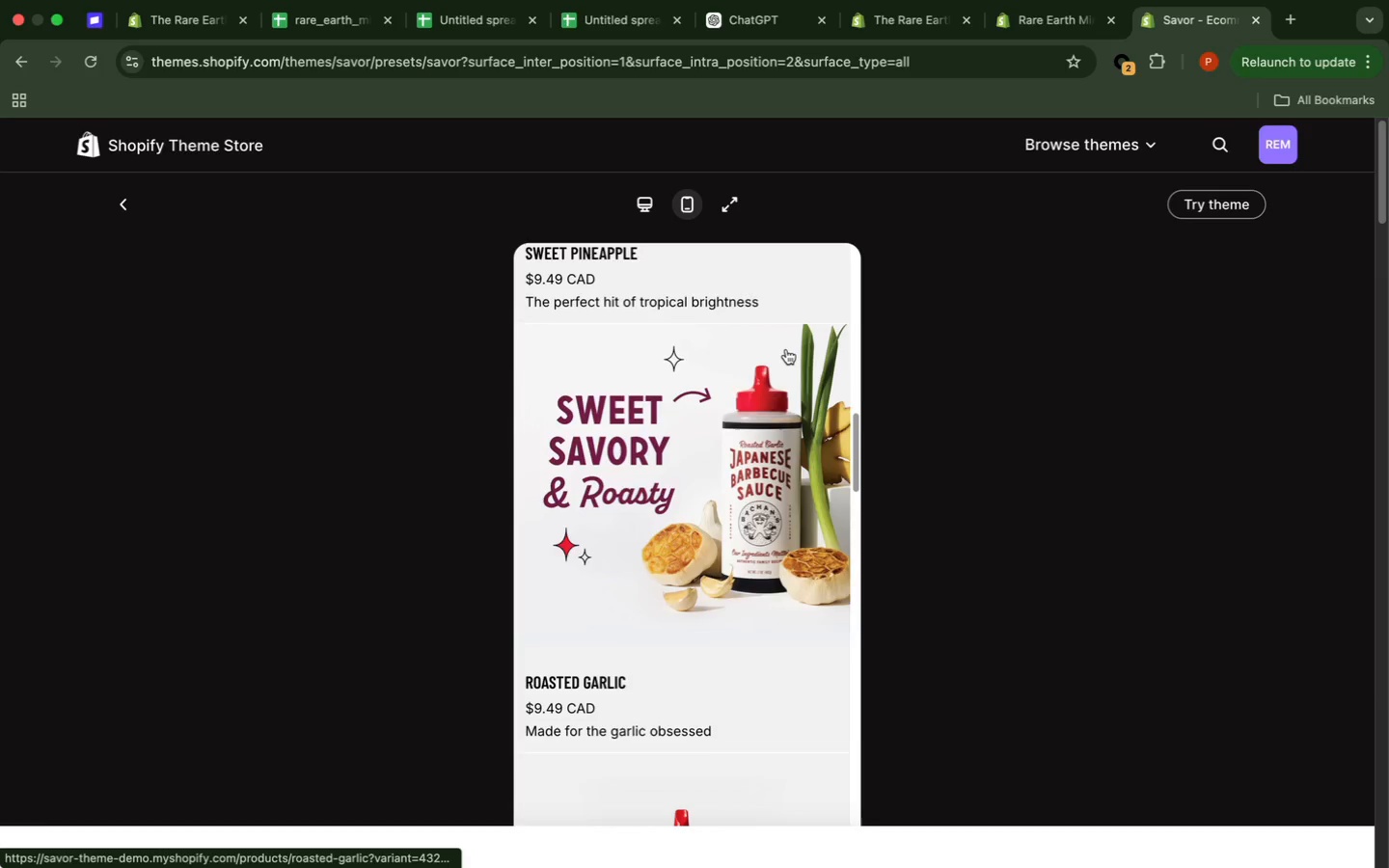 
scroll: coordinate [786, 349], scroll_direction: down, amount: 3.0
 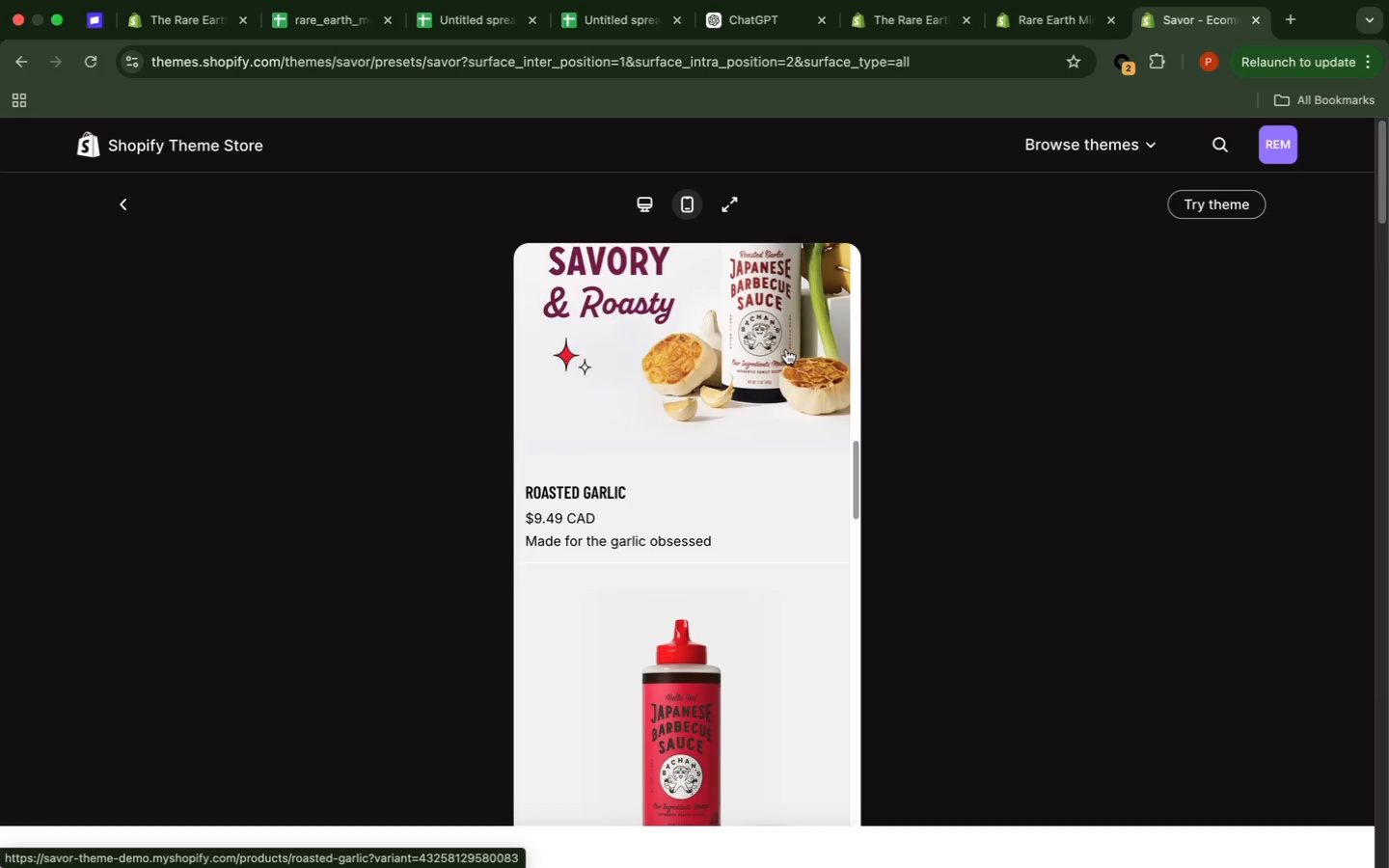 
wait(13.08)
 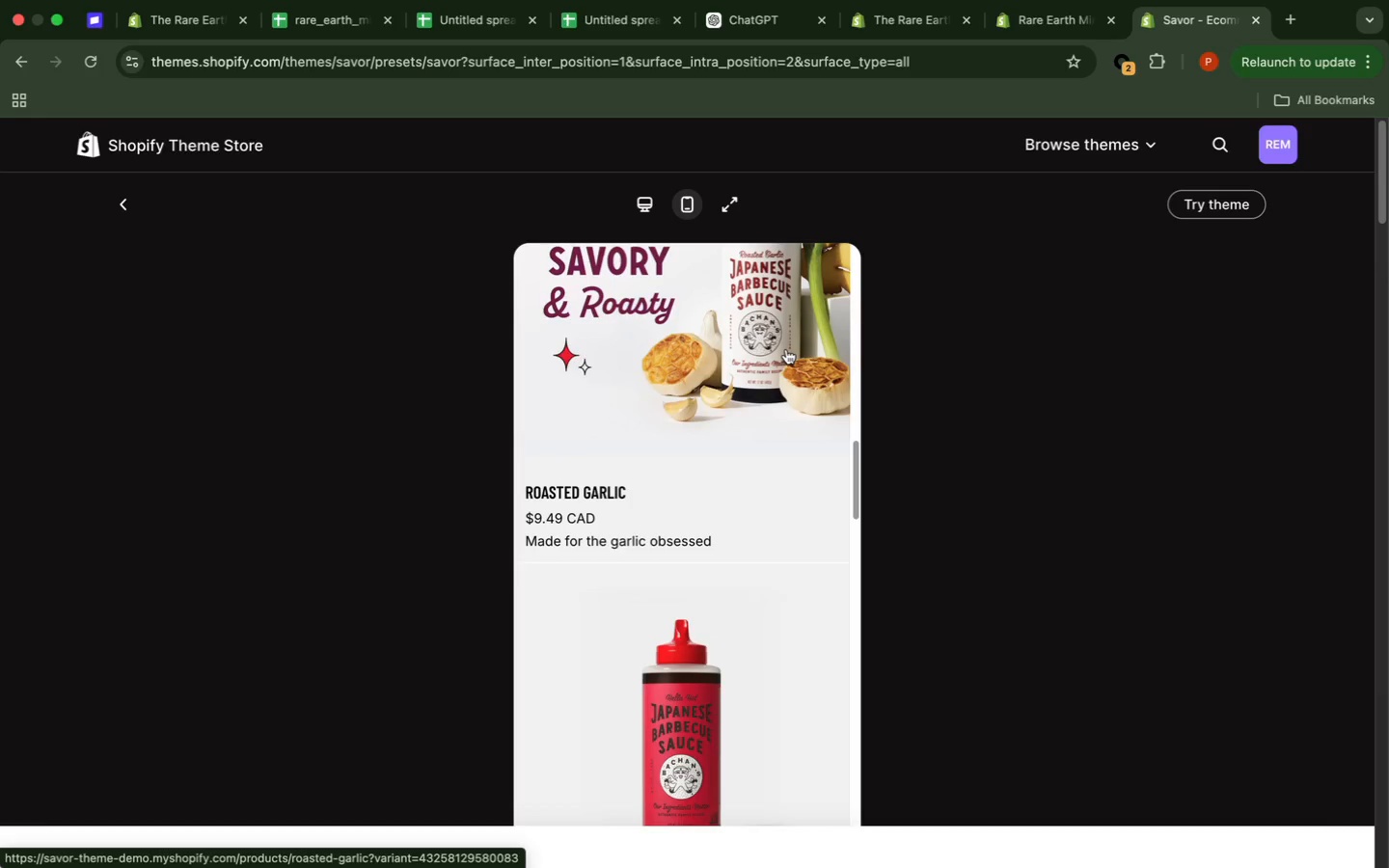 
scroll: coordinate [786, 349], scroll_direction: down, amount: 11.0
 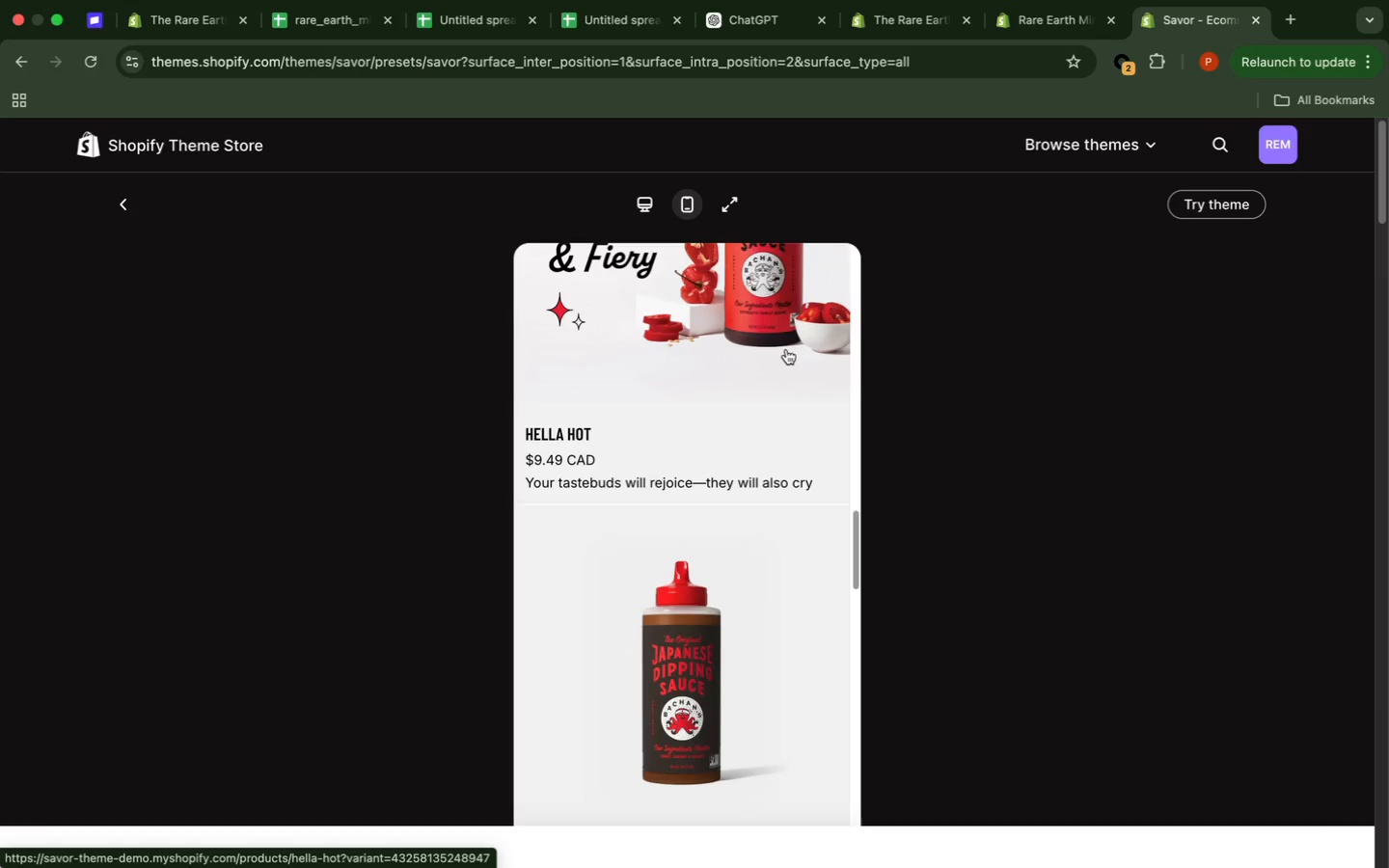 
wait(9.47)
 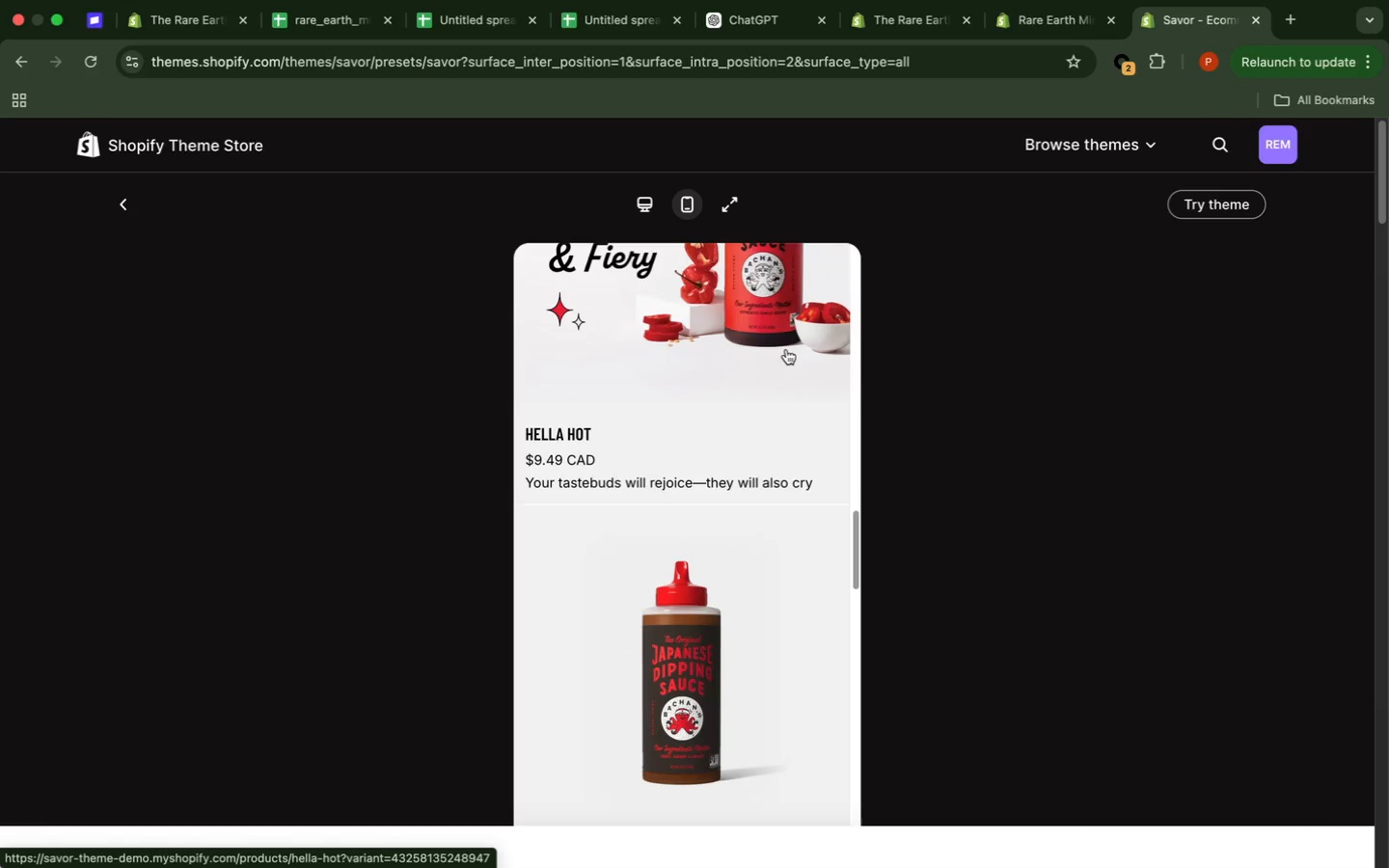 
scroll: coordinate [786, 349], scroll_direction: down, amount: 13.0
 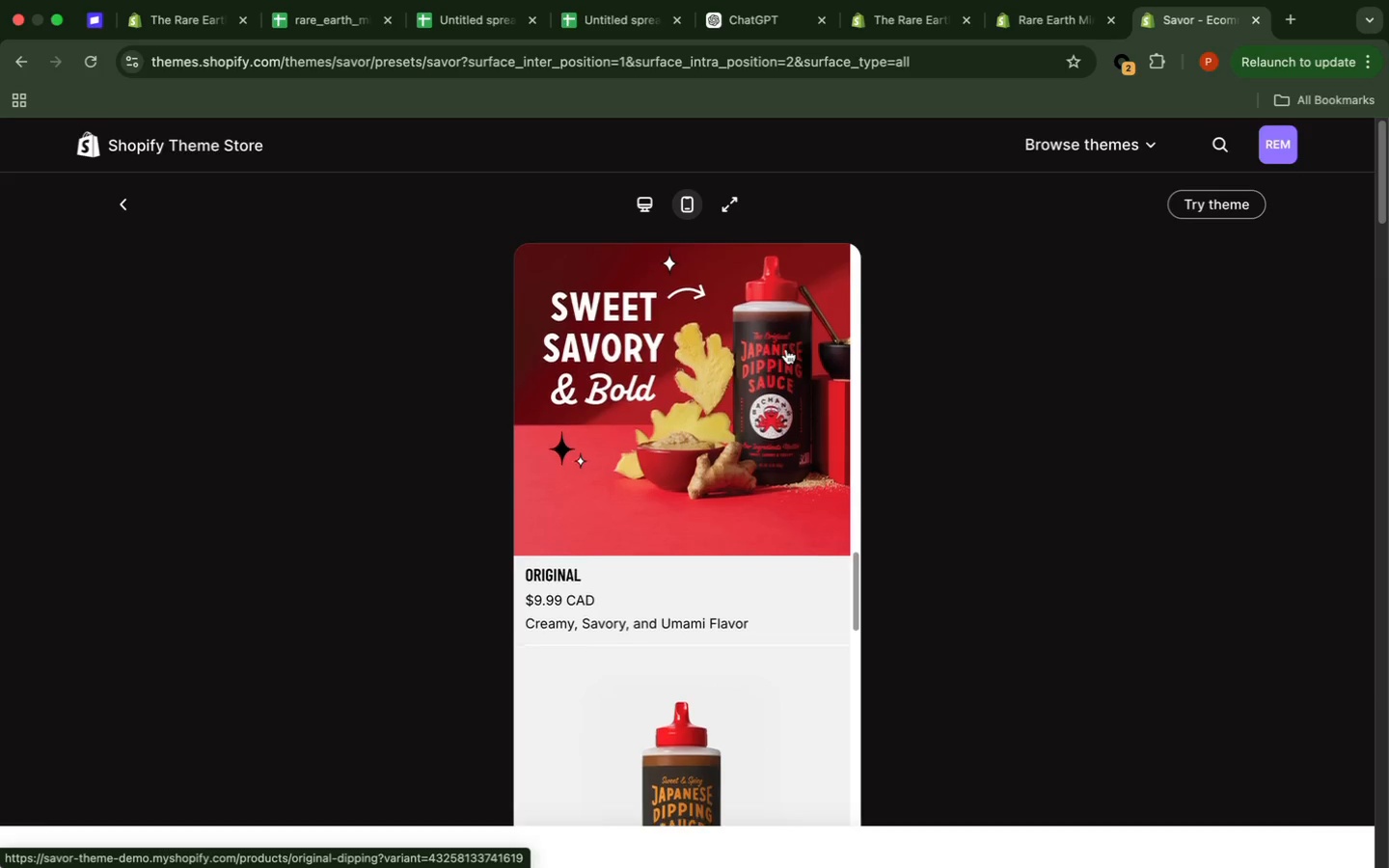 
scroll: coordinate [786, 349], scroll_direction: down, amount: 14.0
 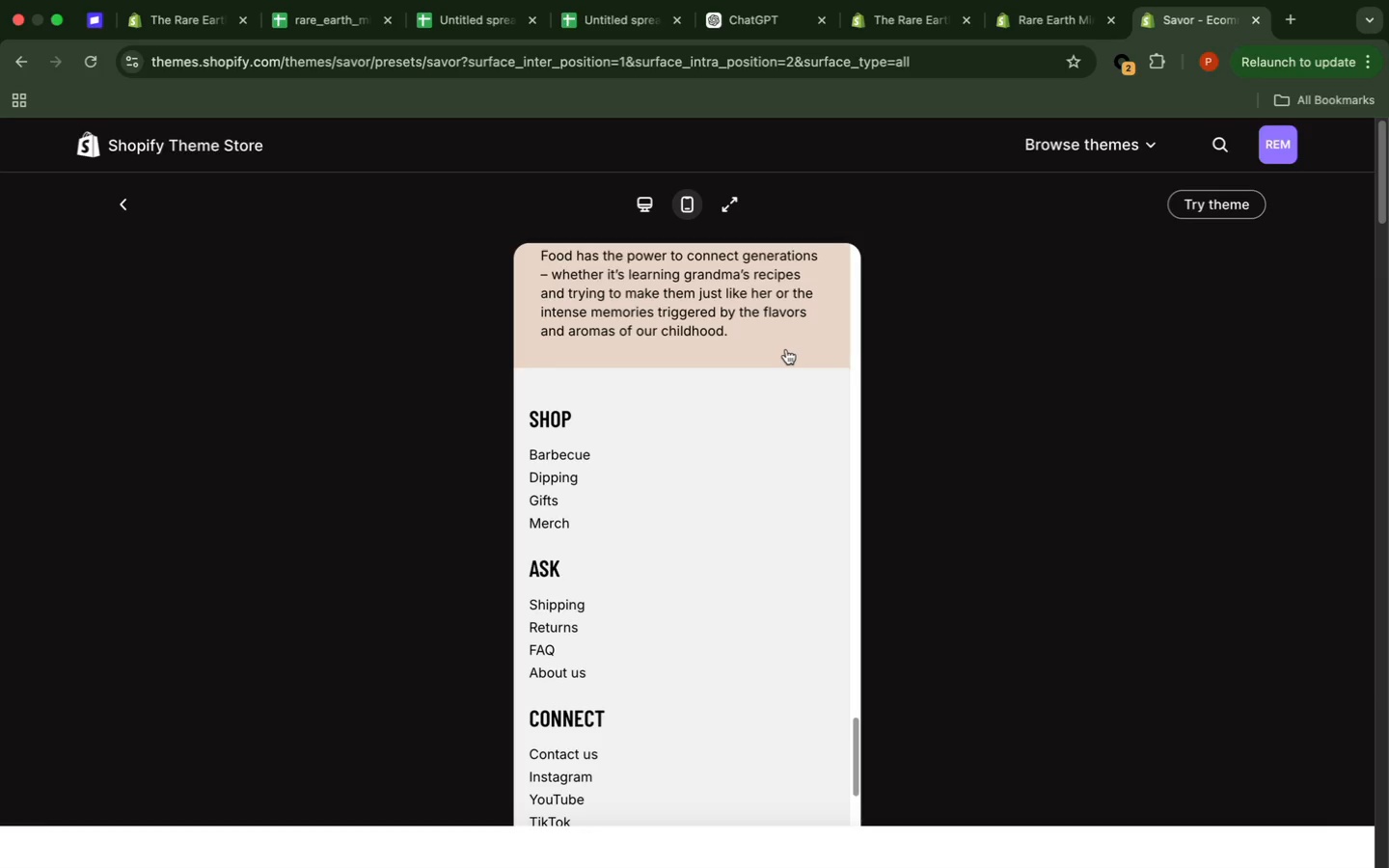 
wait(5.21)
 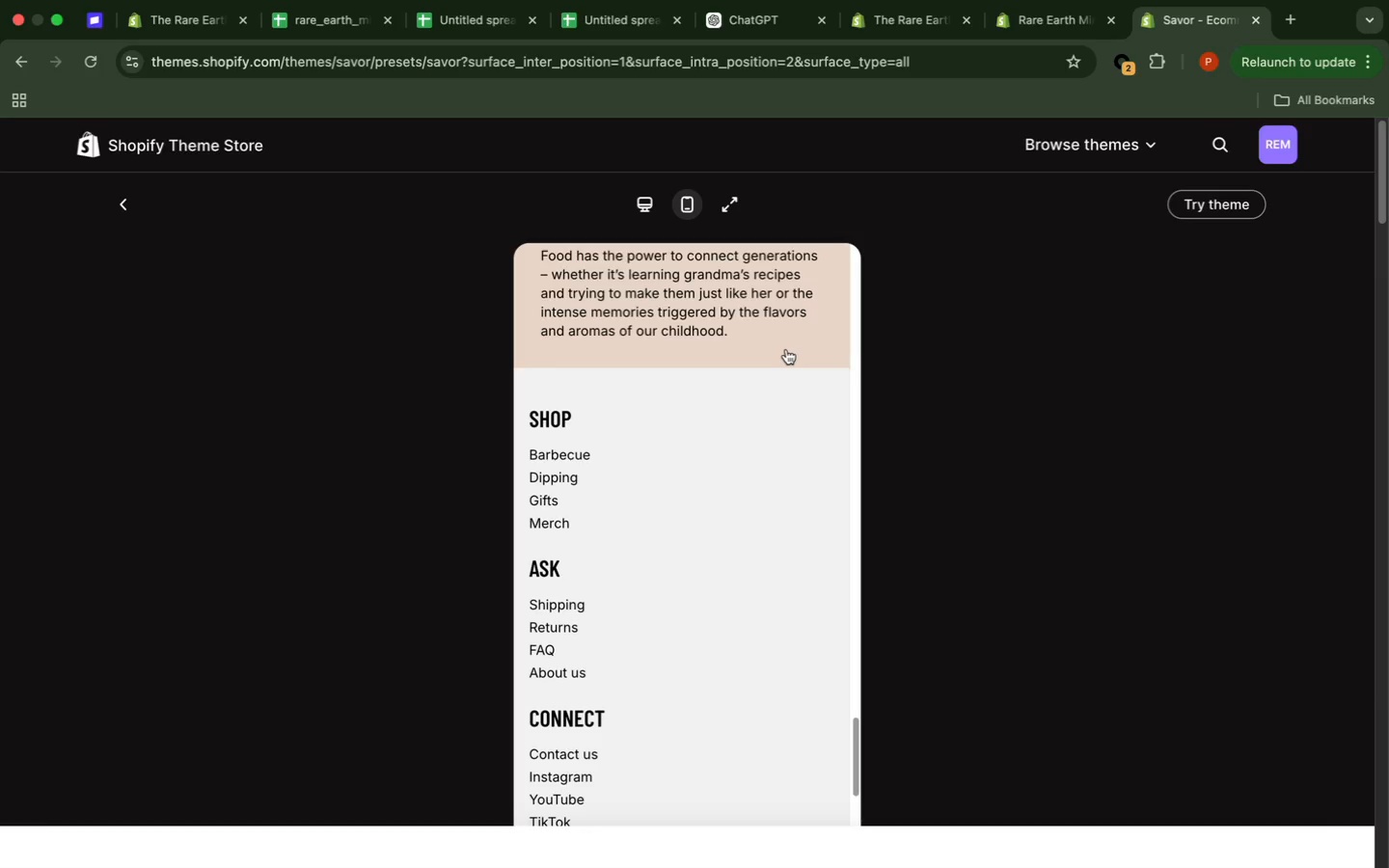 
scroll: coordinate [786, 349], scroll_direction: down, amount: 3.0
 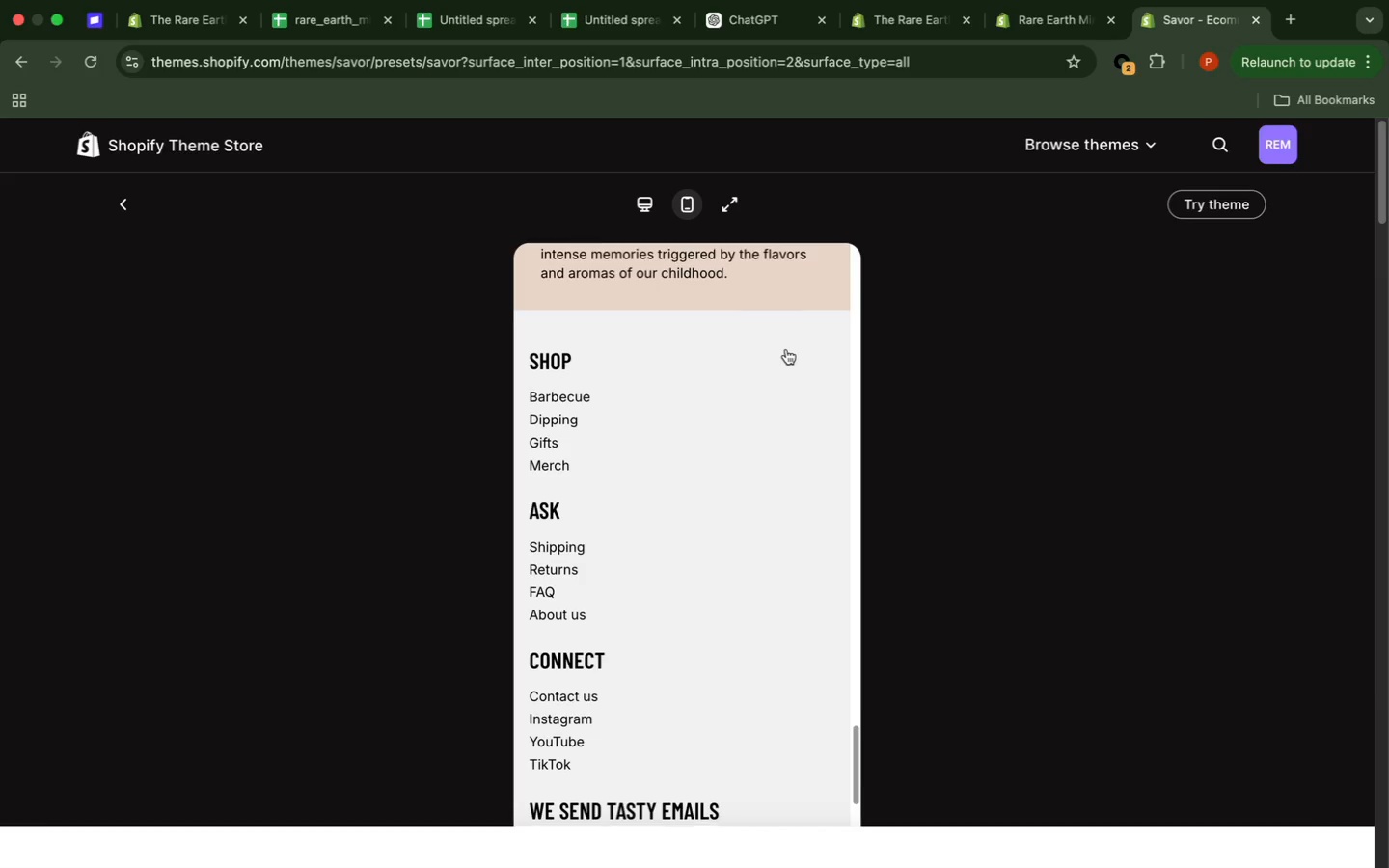 
scroll: coordinate [778, 342], scroll_direction: up, amount: 142.0
 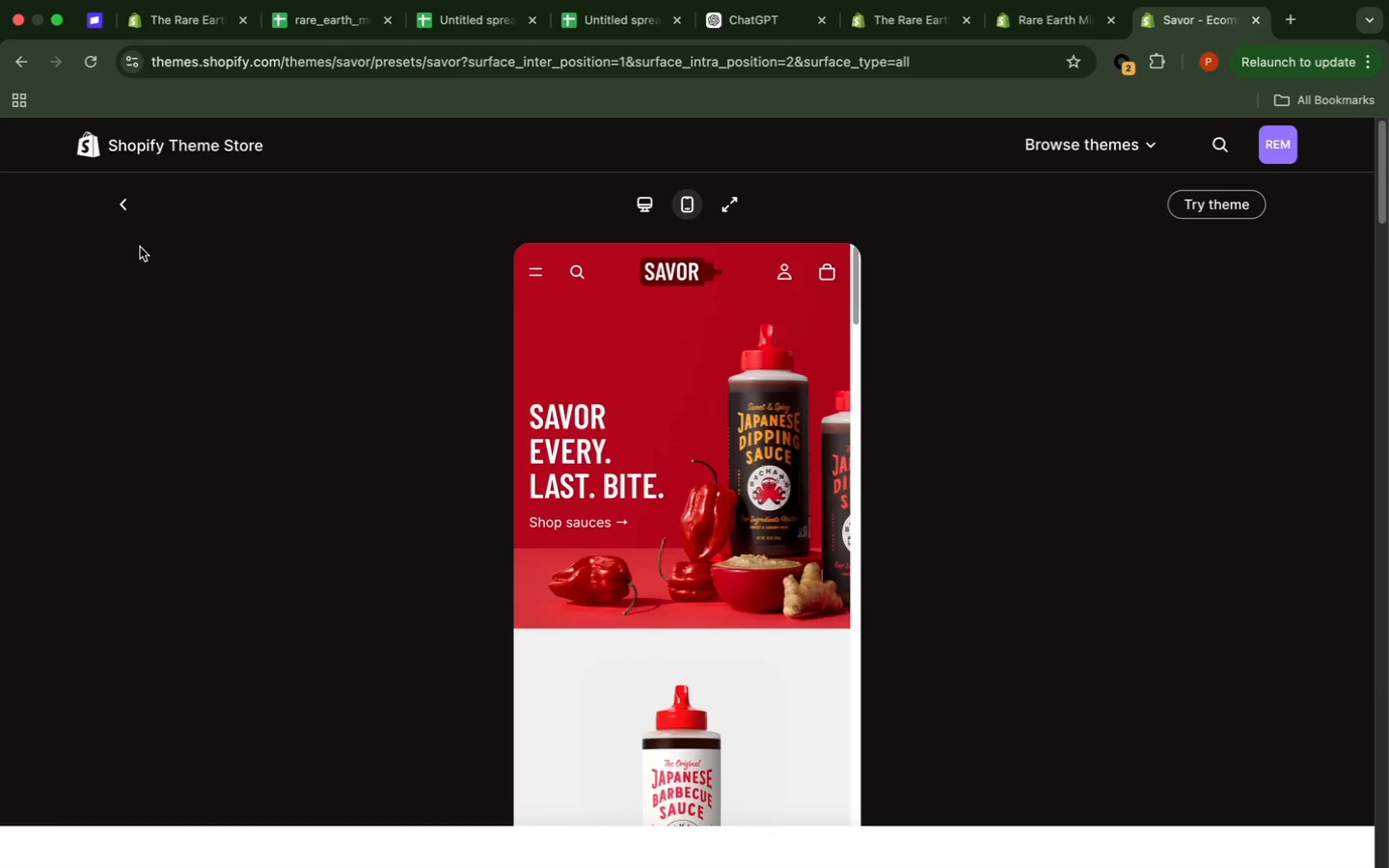 
left_click([132, 210])
 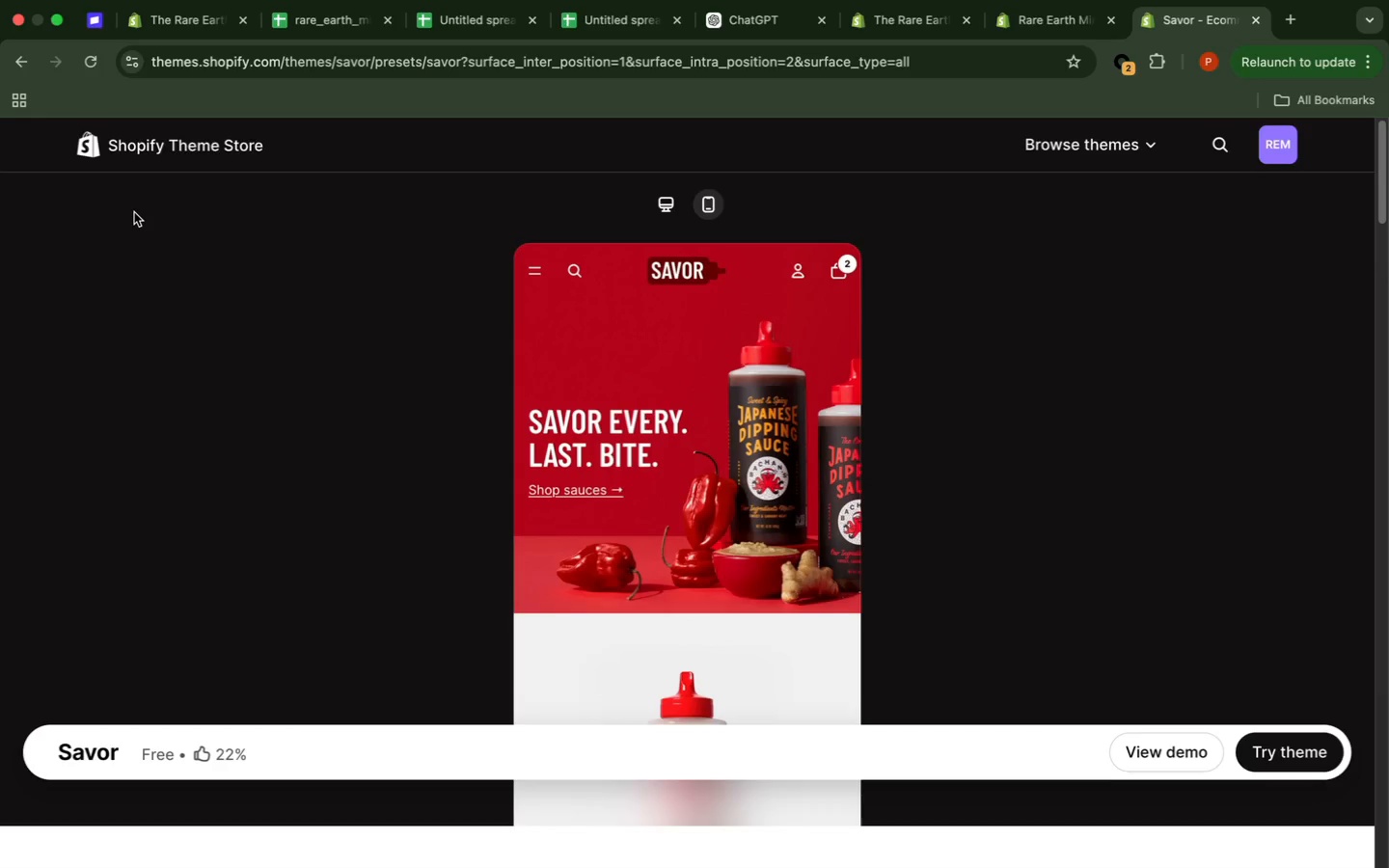 
wait(8.71)
 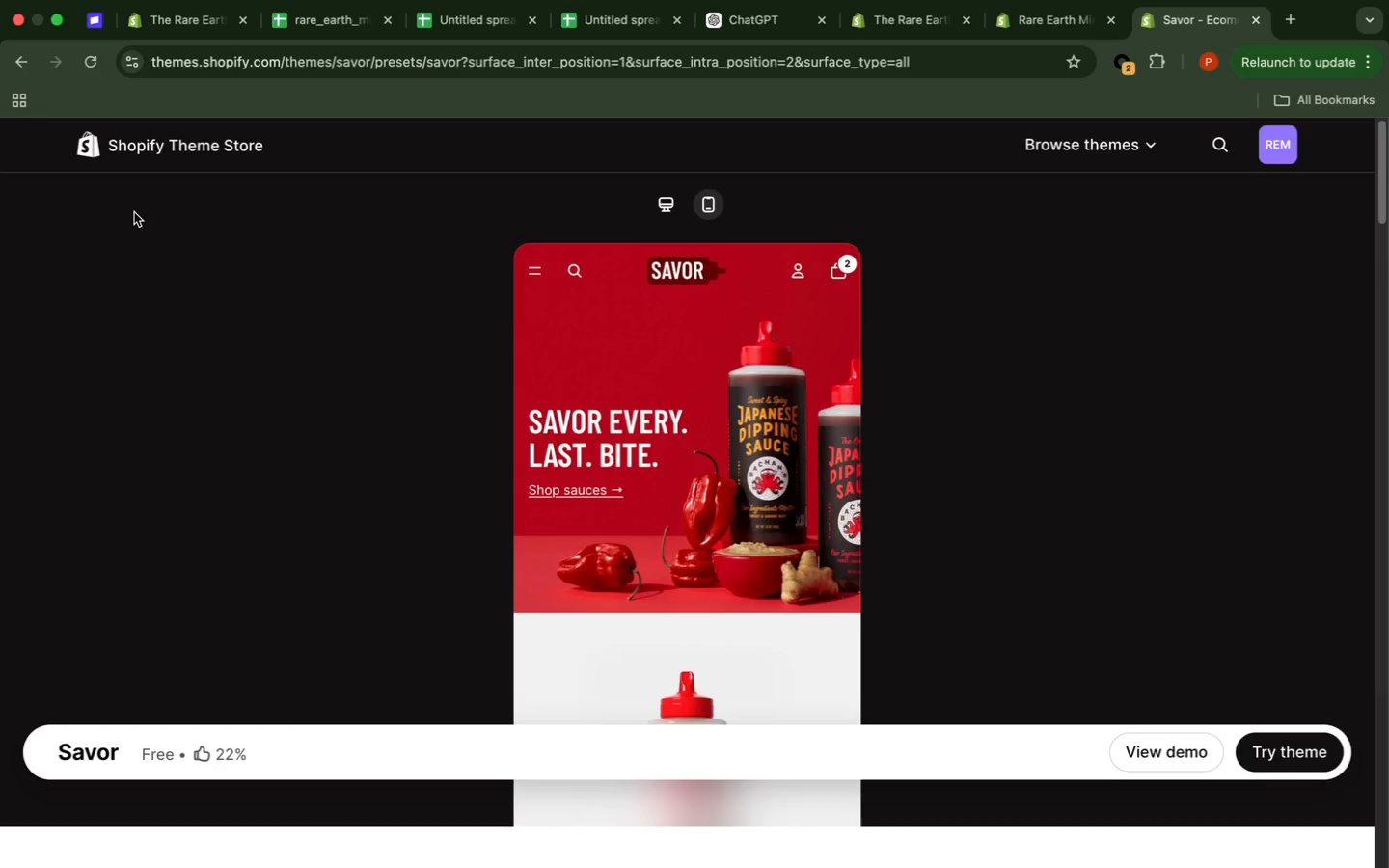 
left_click([212, 149])
 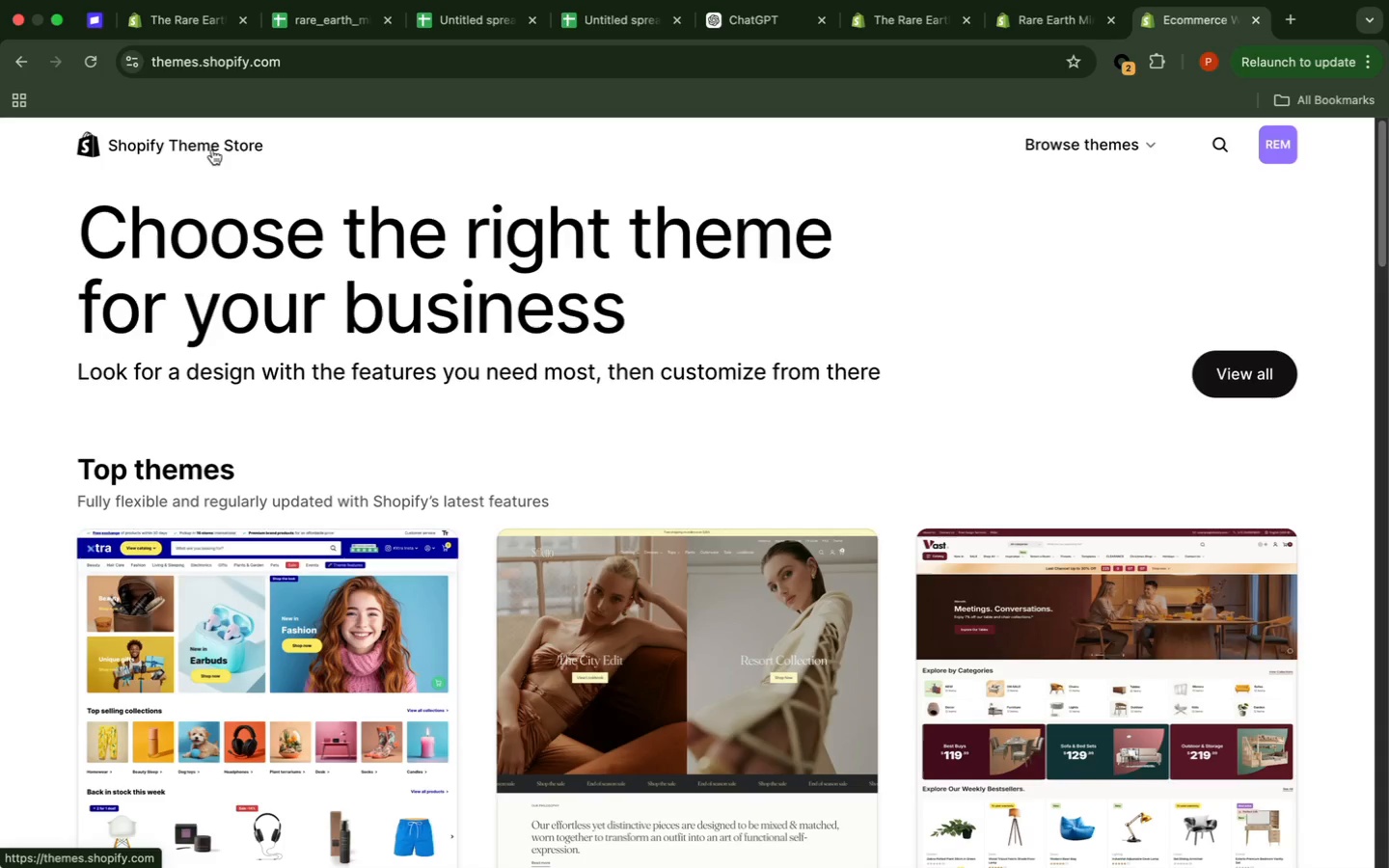 
wait(10.2)
 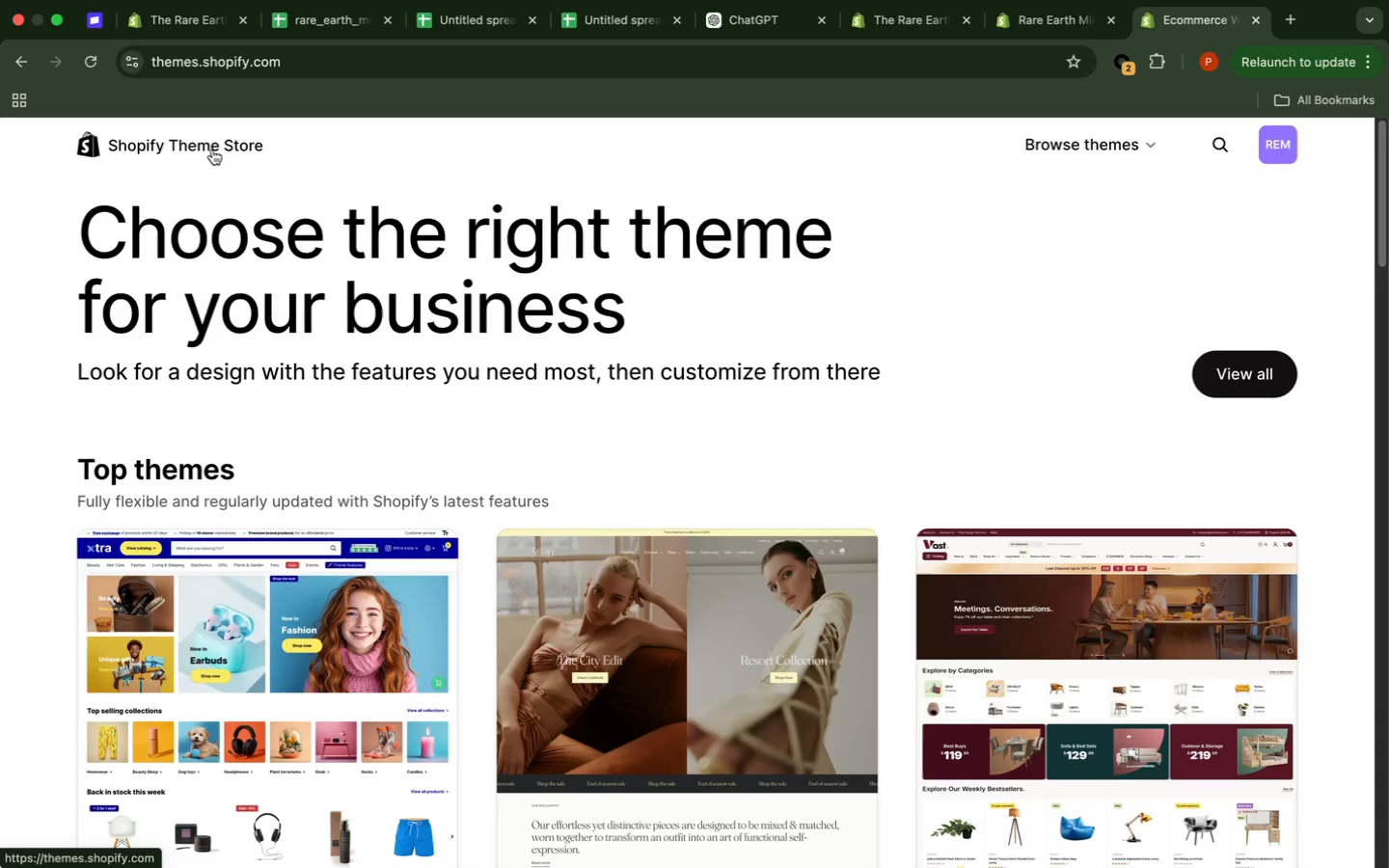 
left_click([1250, 380])
 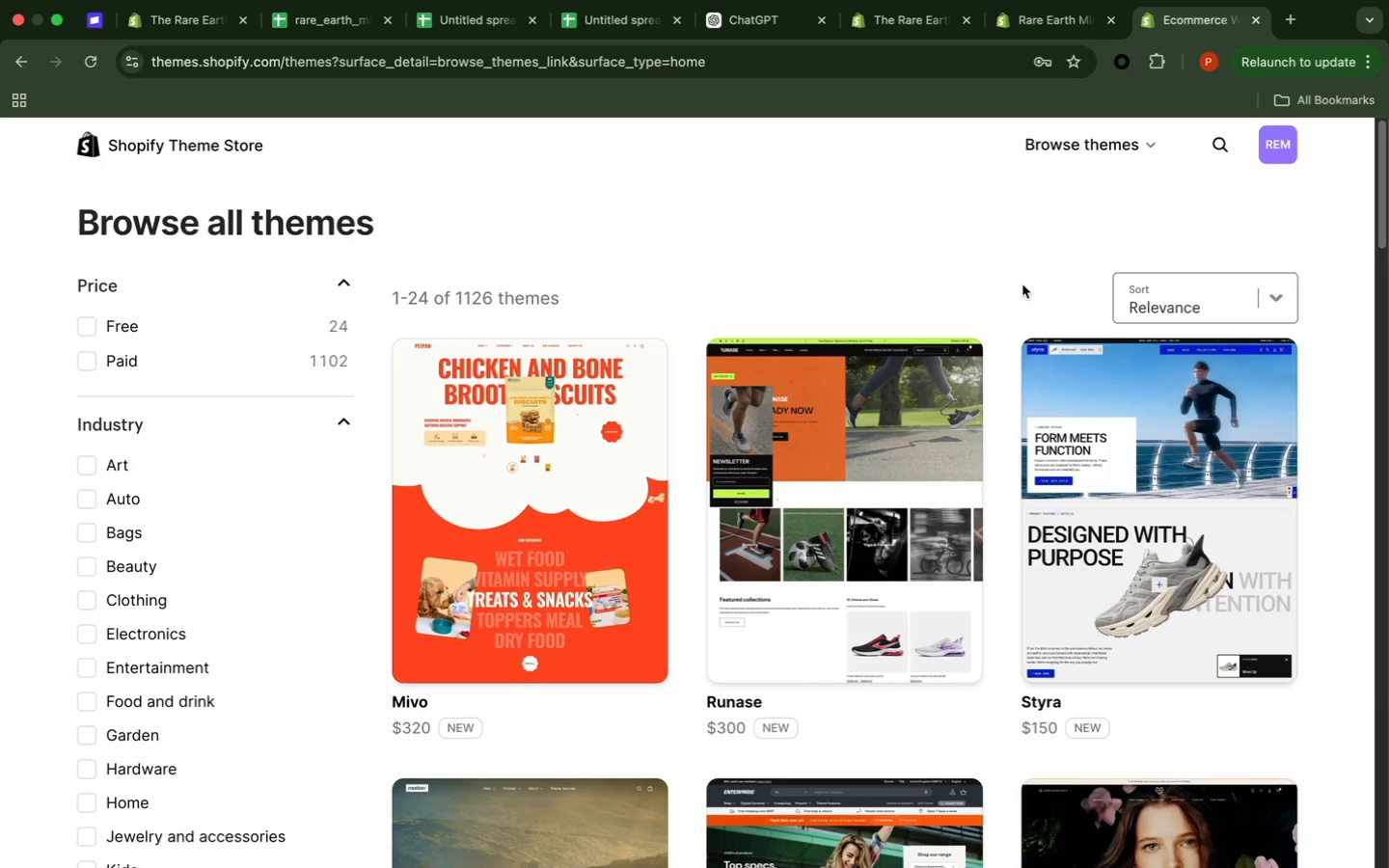 
wait(10.6)
 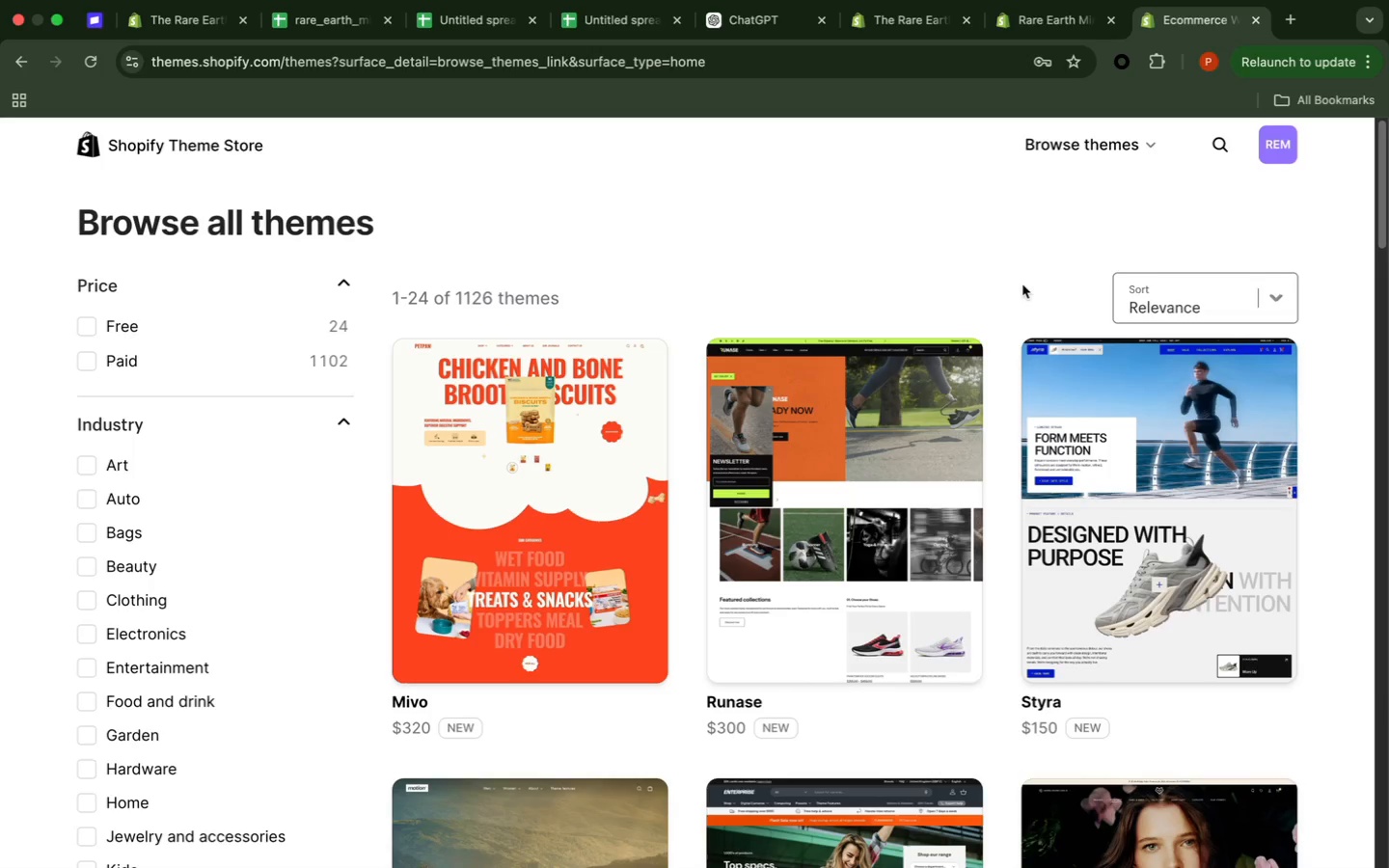 
left_click([272, 320])
 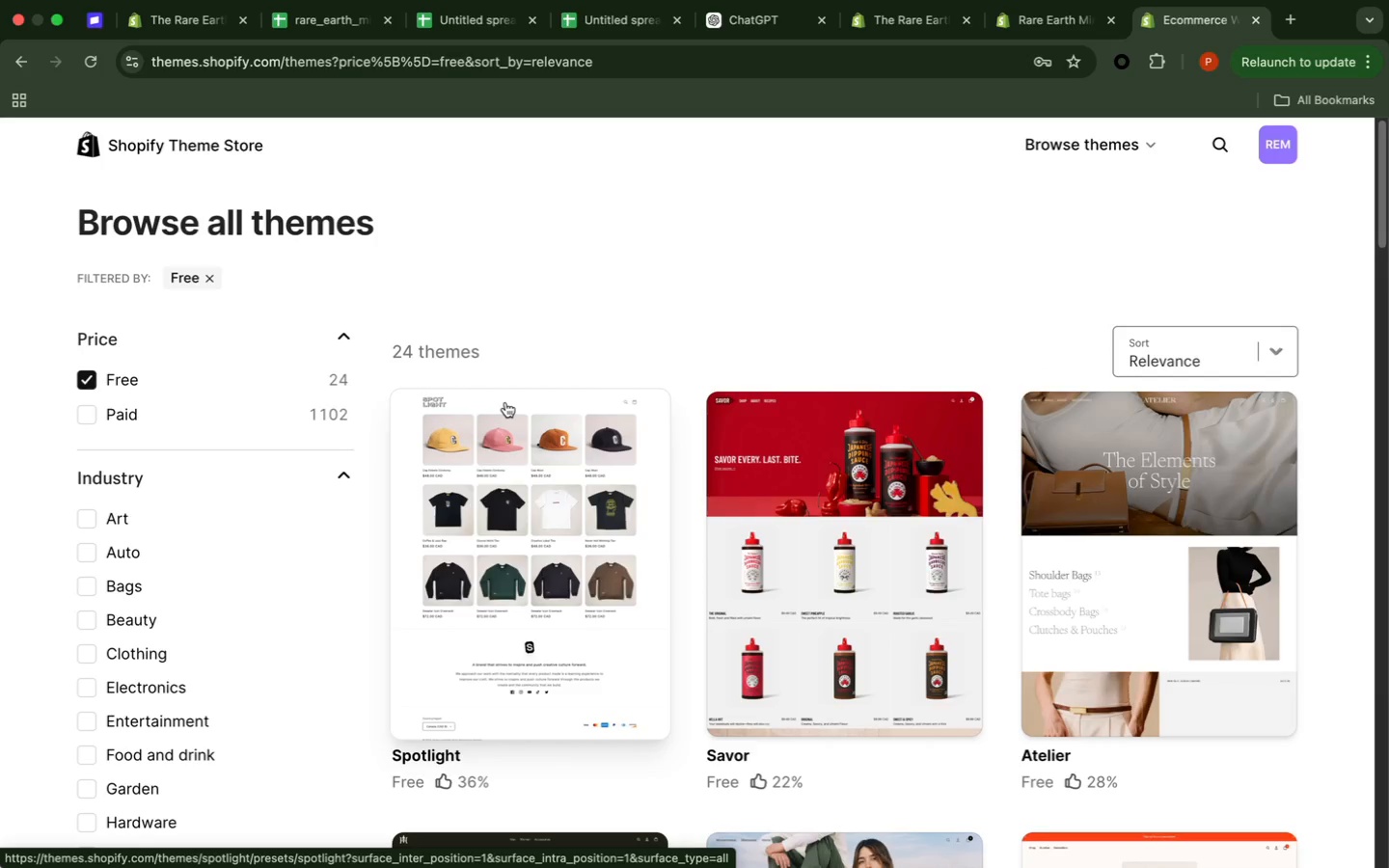 
wait(8.44)
 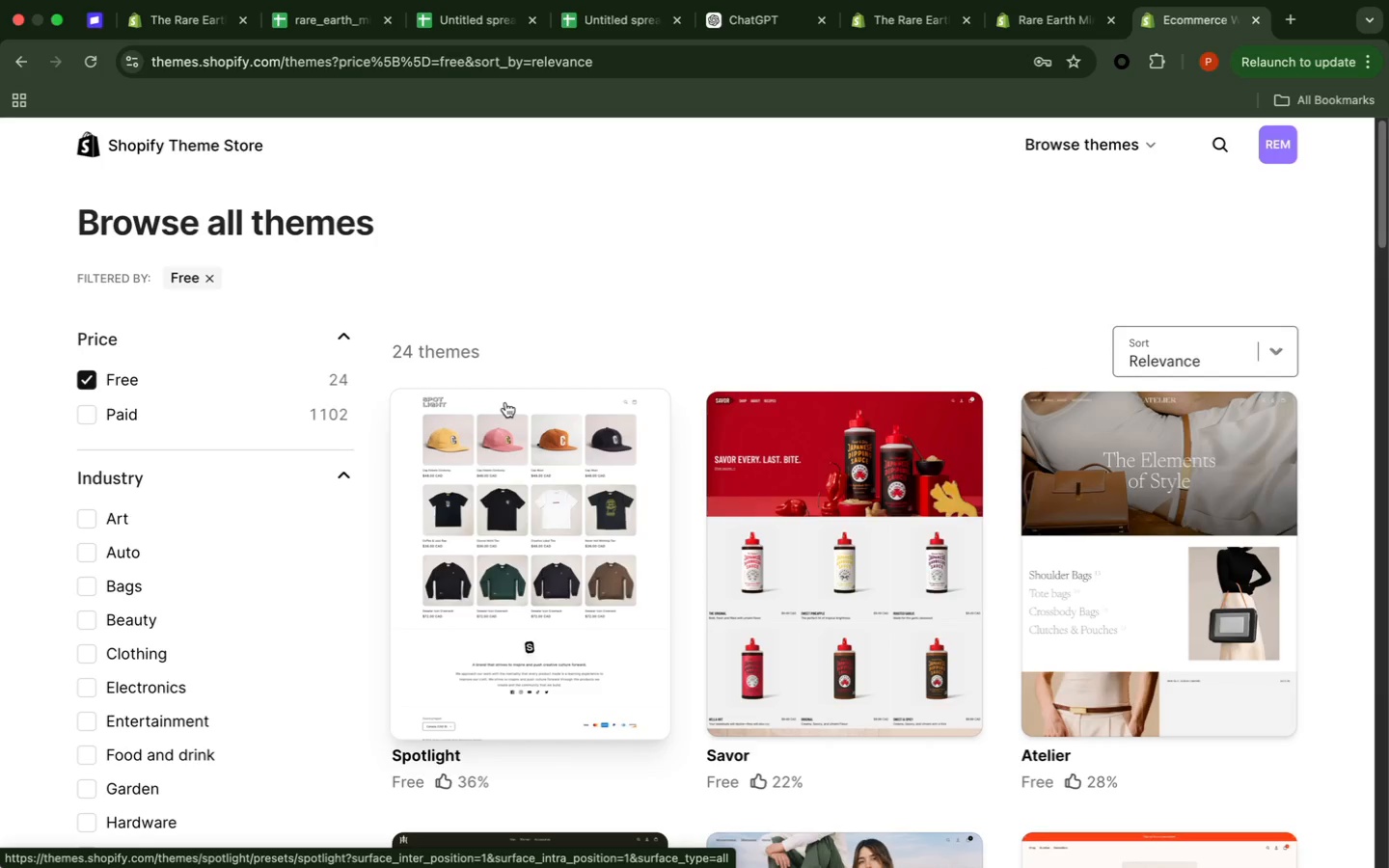 
scroll: coordinate [505, 402], scroll_direction: down, amount: 5.0
 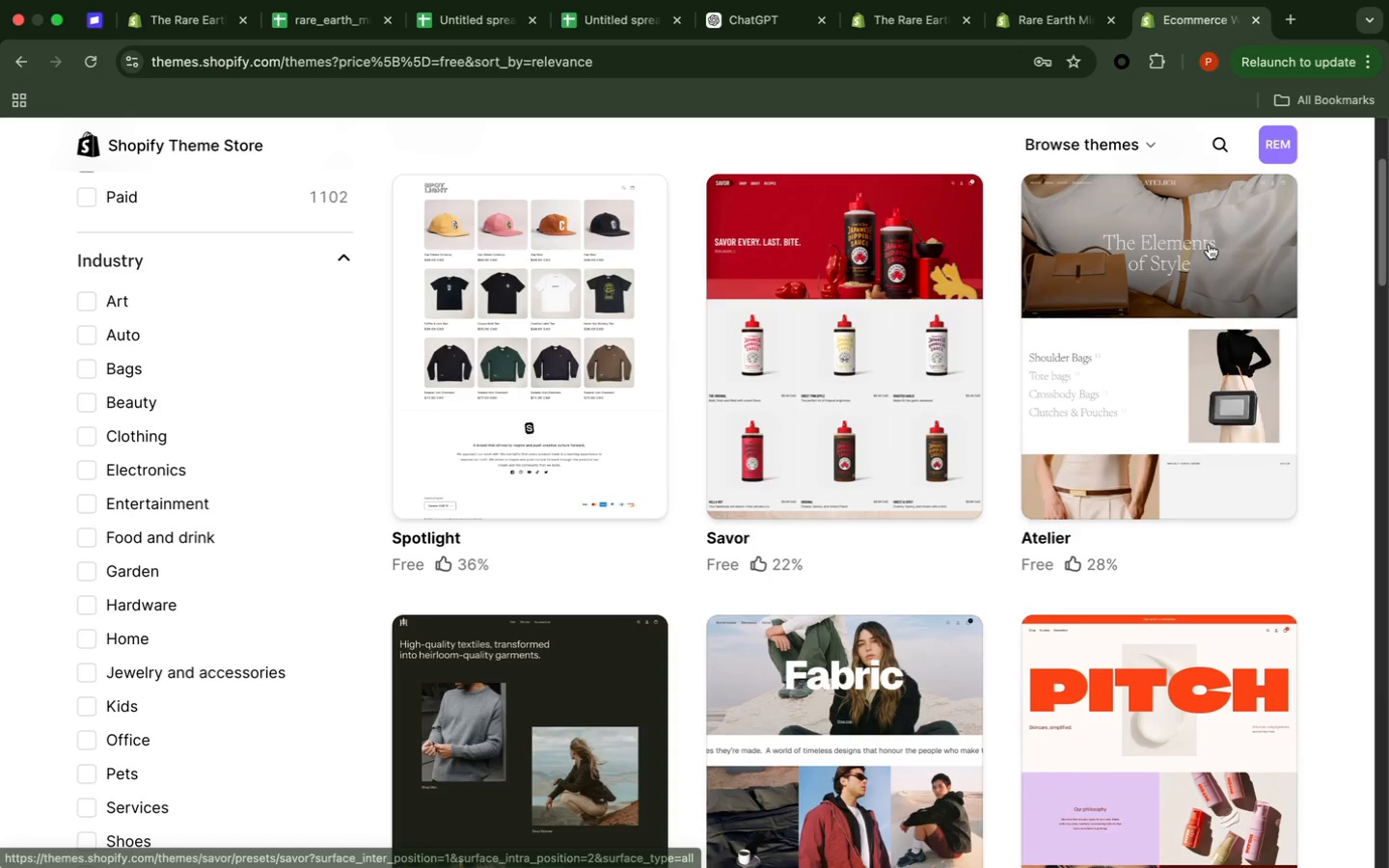 
left_click([1209, 244])
 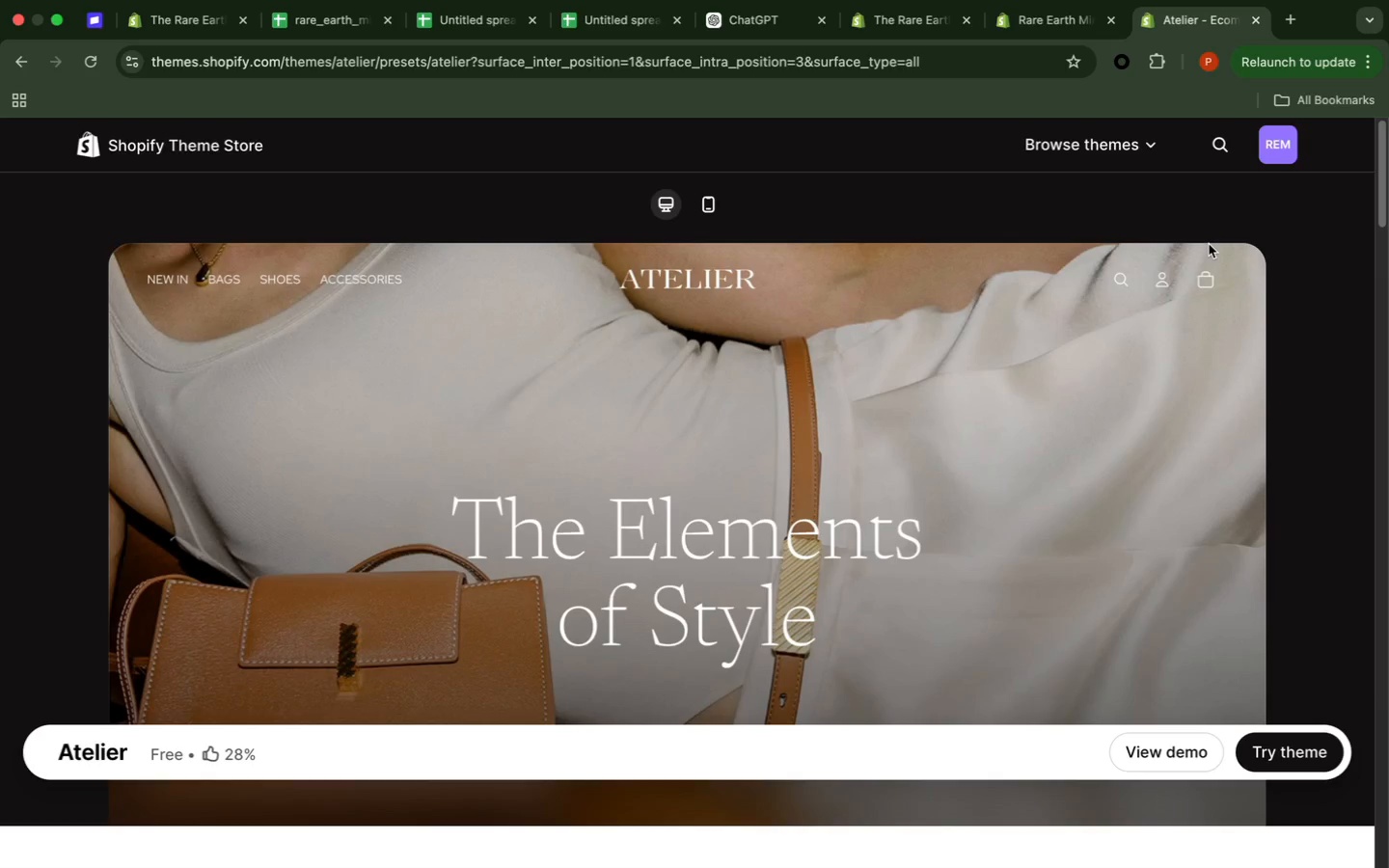 
wait(9.45)
 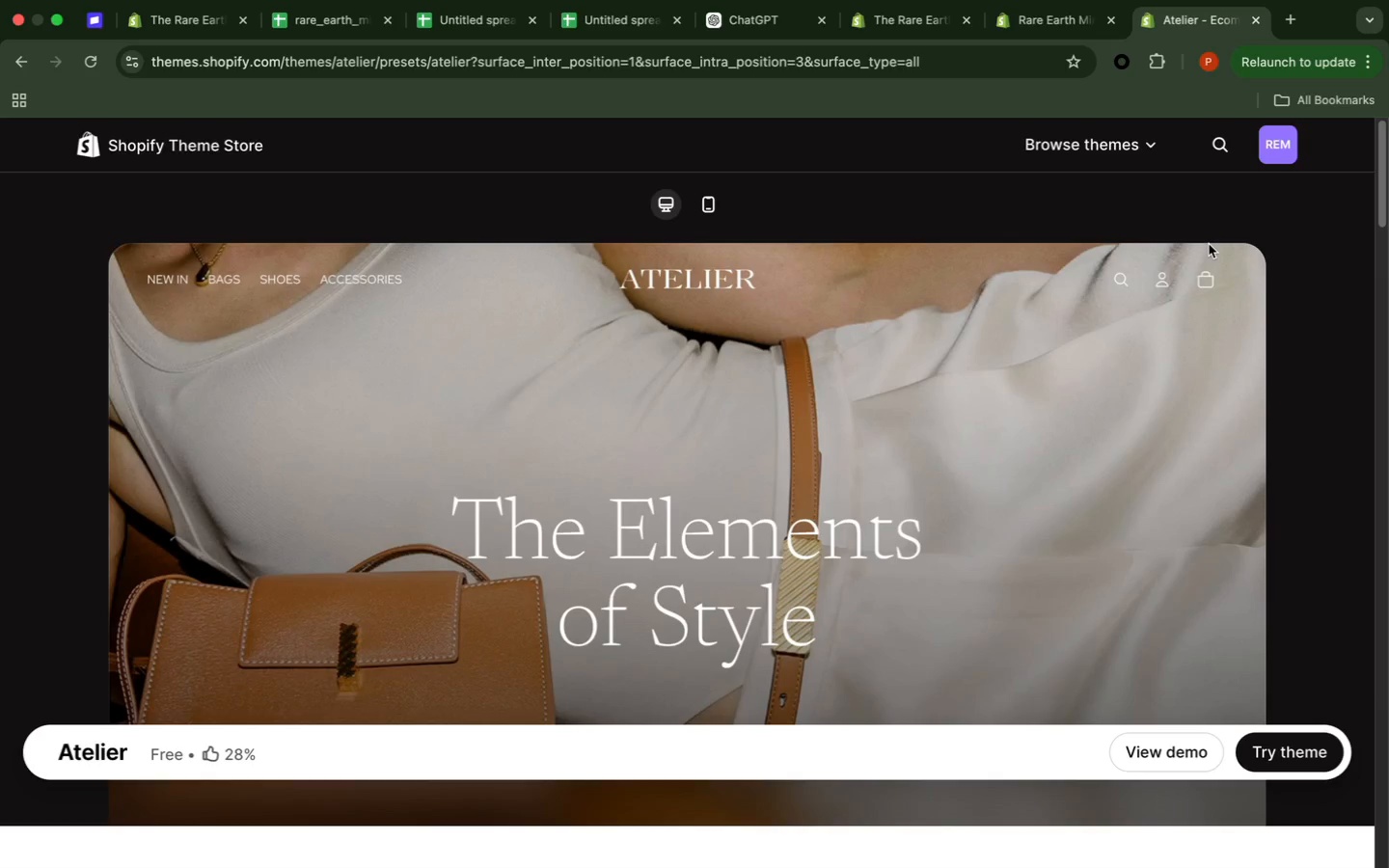 
scroll: coordinate [1208, 244], scroll_direction: down, amount: 15.0
 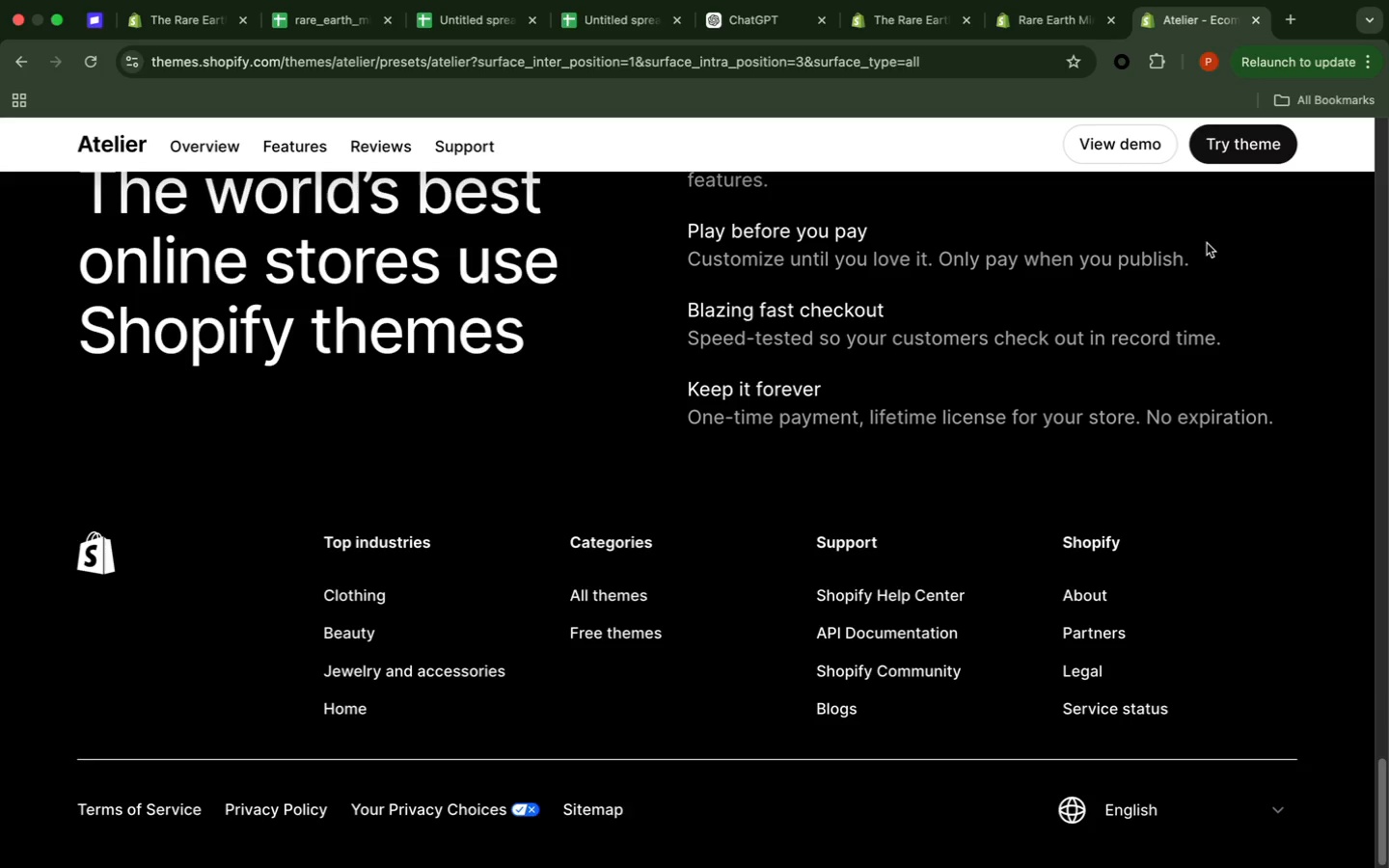 
scroll: coordinate [1200, 233], scroll_direction: up, amount: 73.0
 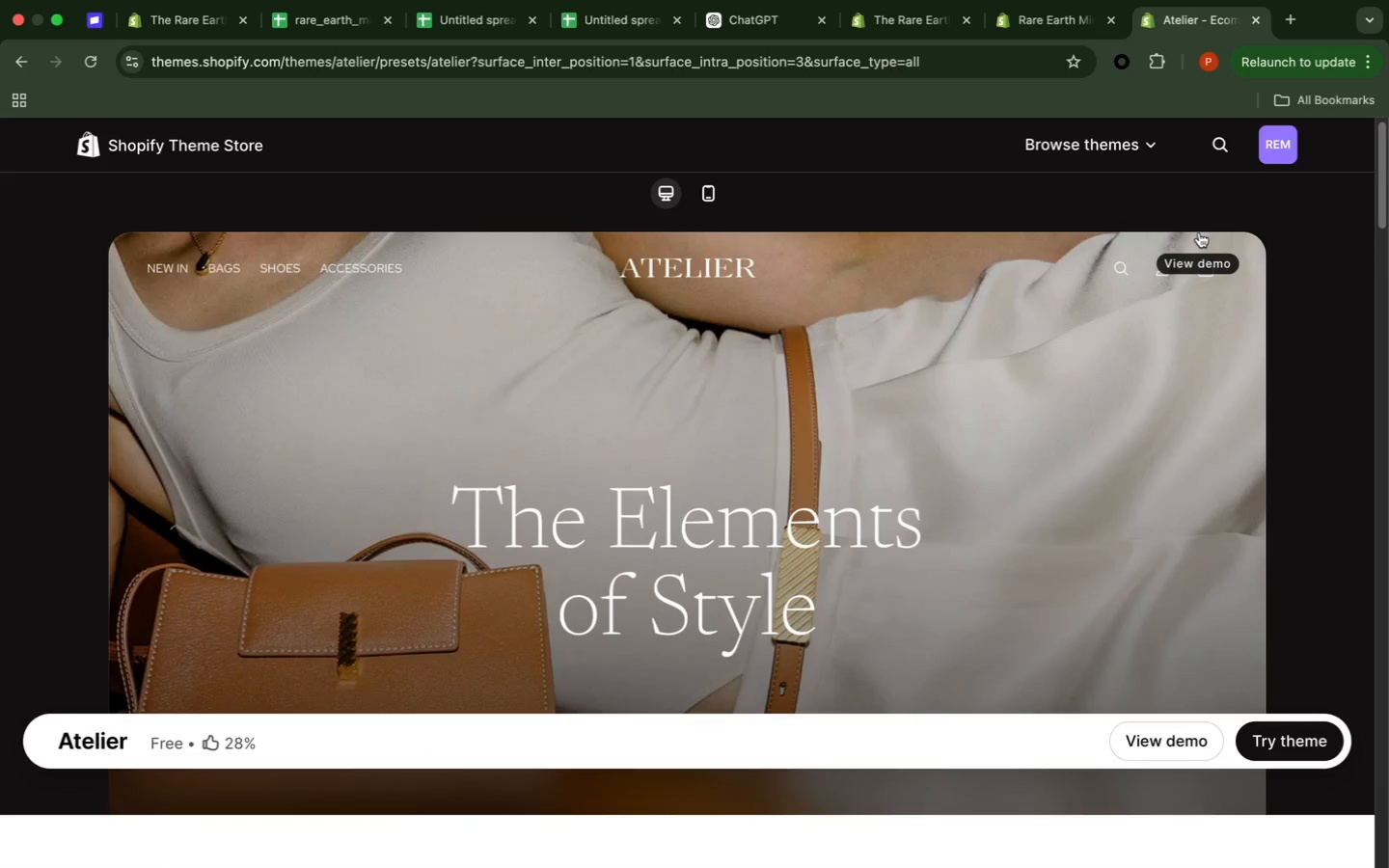 
scroll: coordinate [1199, 232], scroll_direction: up, amount: 5.0
 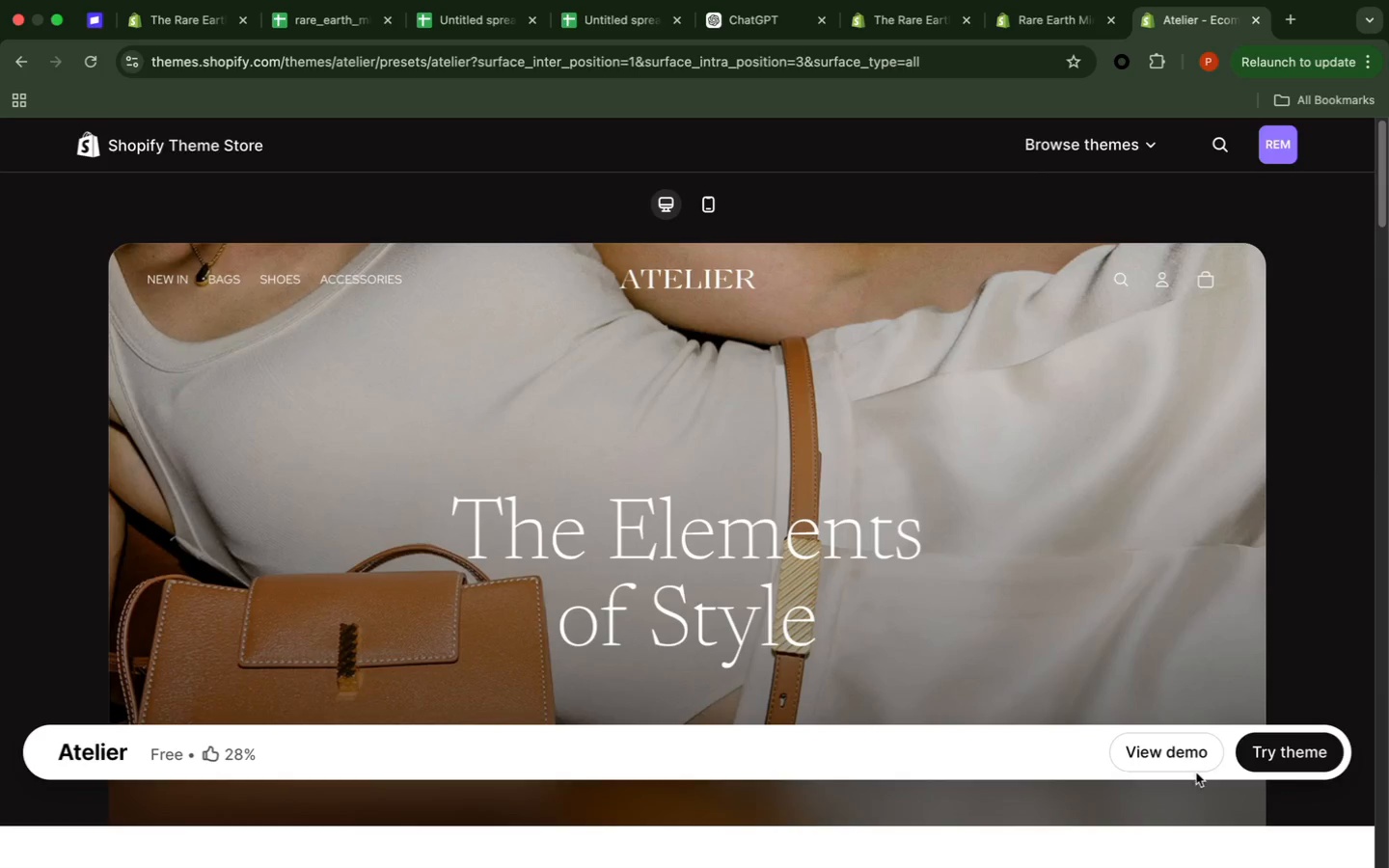 
left_click([1189, 761])
 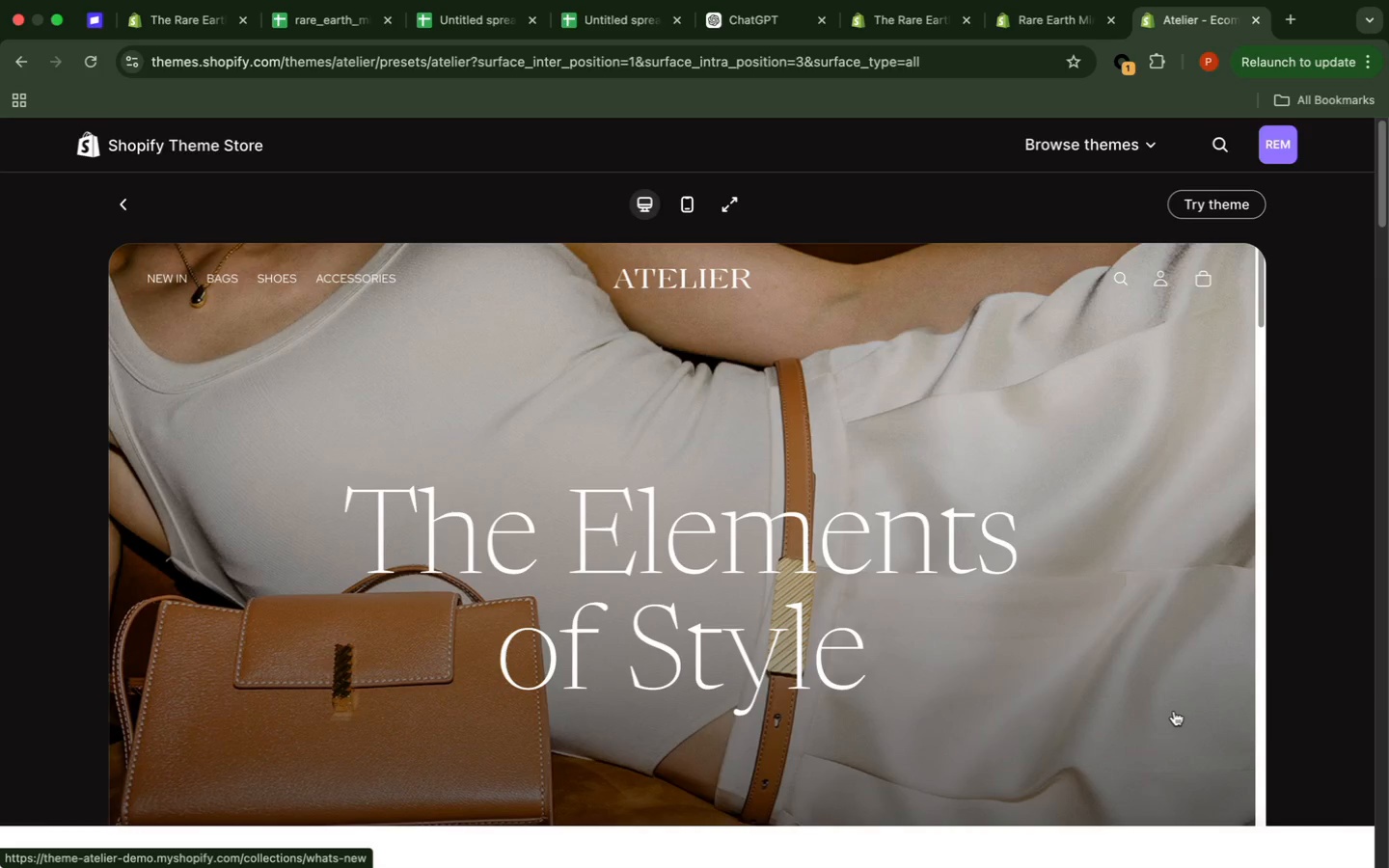 
wait(28.81)
 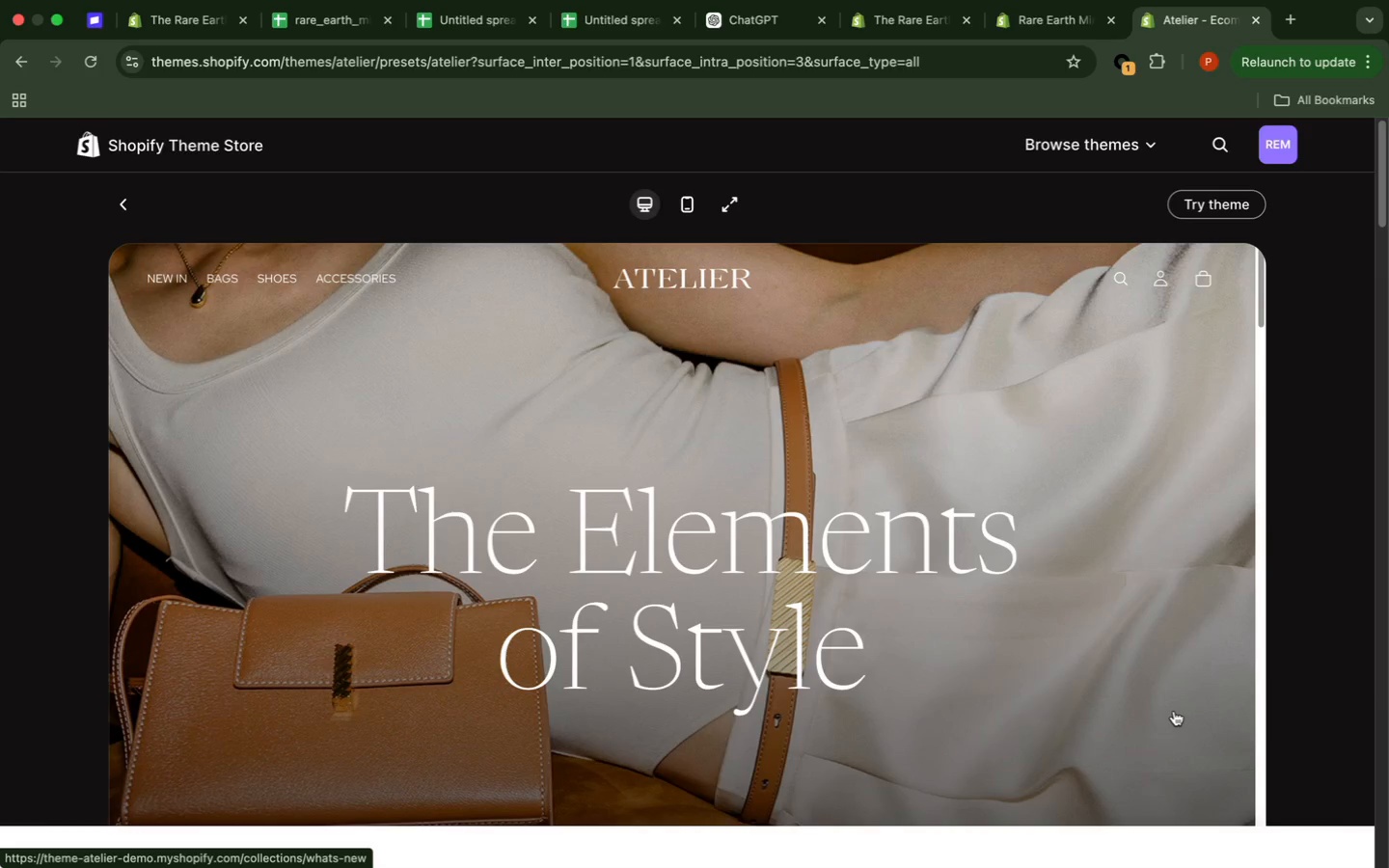 
scroll: coordinate [1168, 686], scroll_direction: up, amount: 9.0
 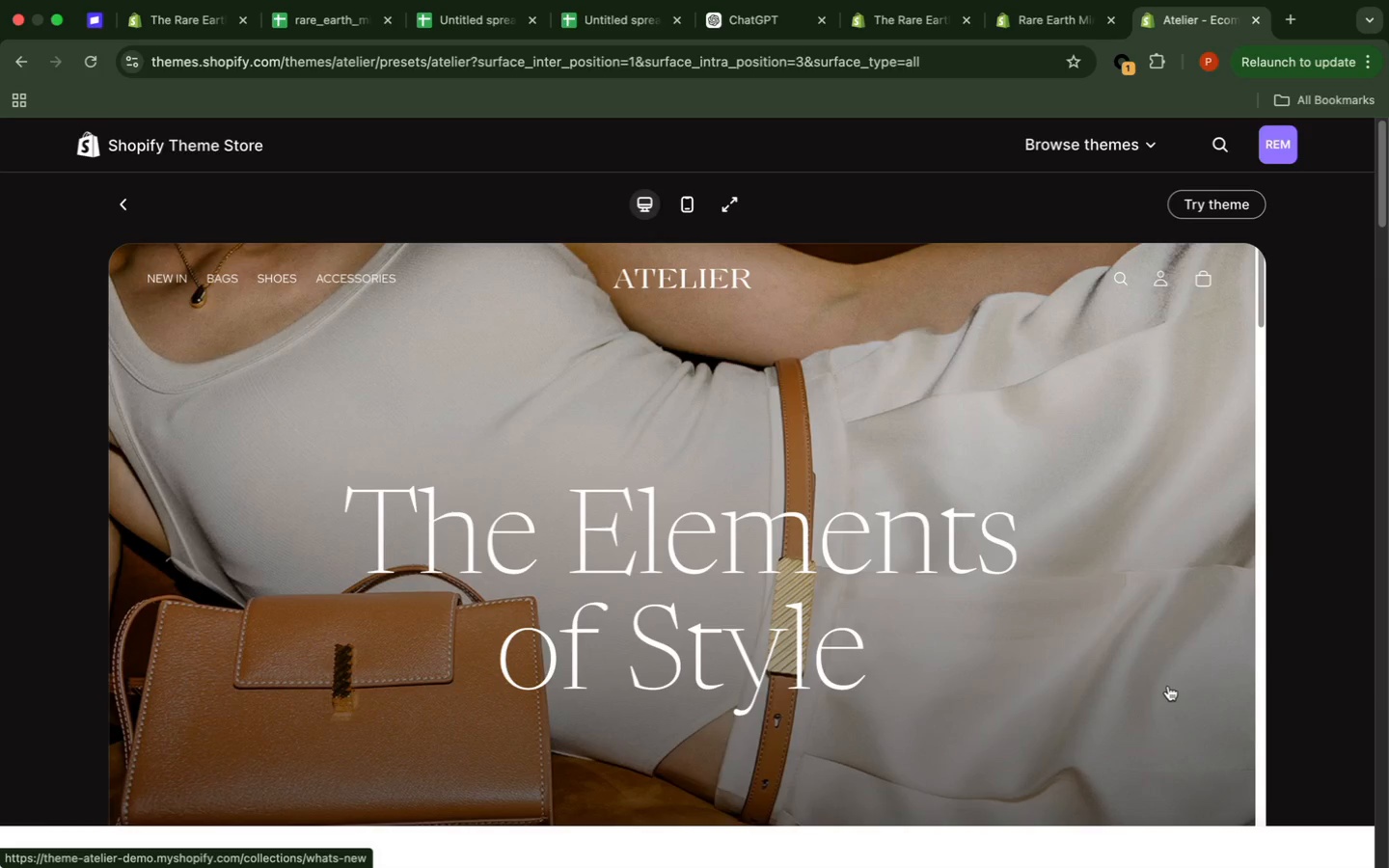 
scroll: coordinate [1167, 685], scroll_direction: down, amount: 13.0
 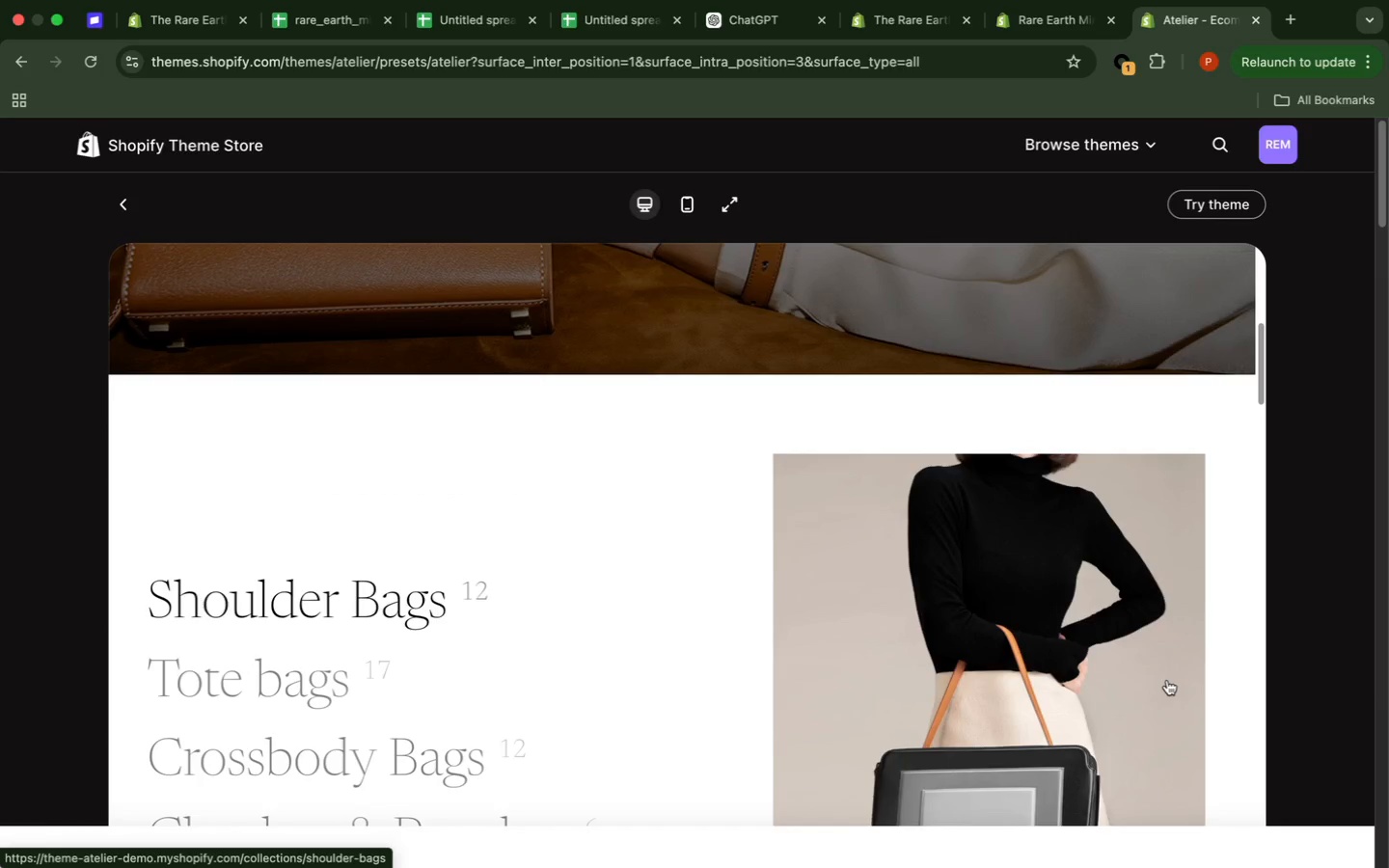 
scroll: coordinate [1167, 680], scroll_direction: up, amount: 13.0
 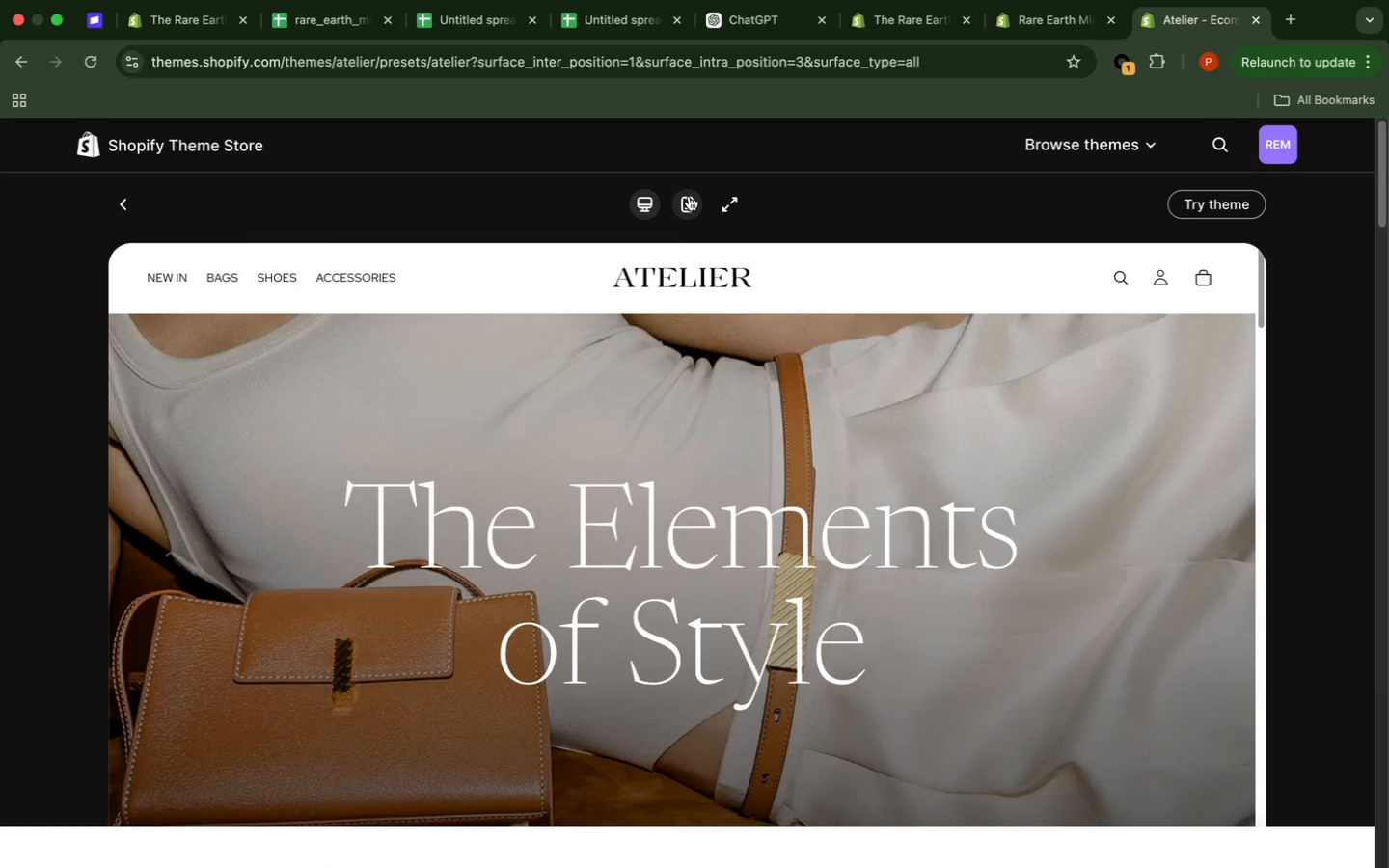 
left_click([691, 201])
 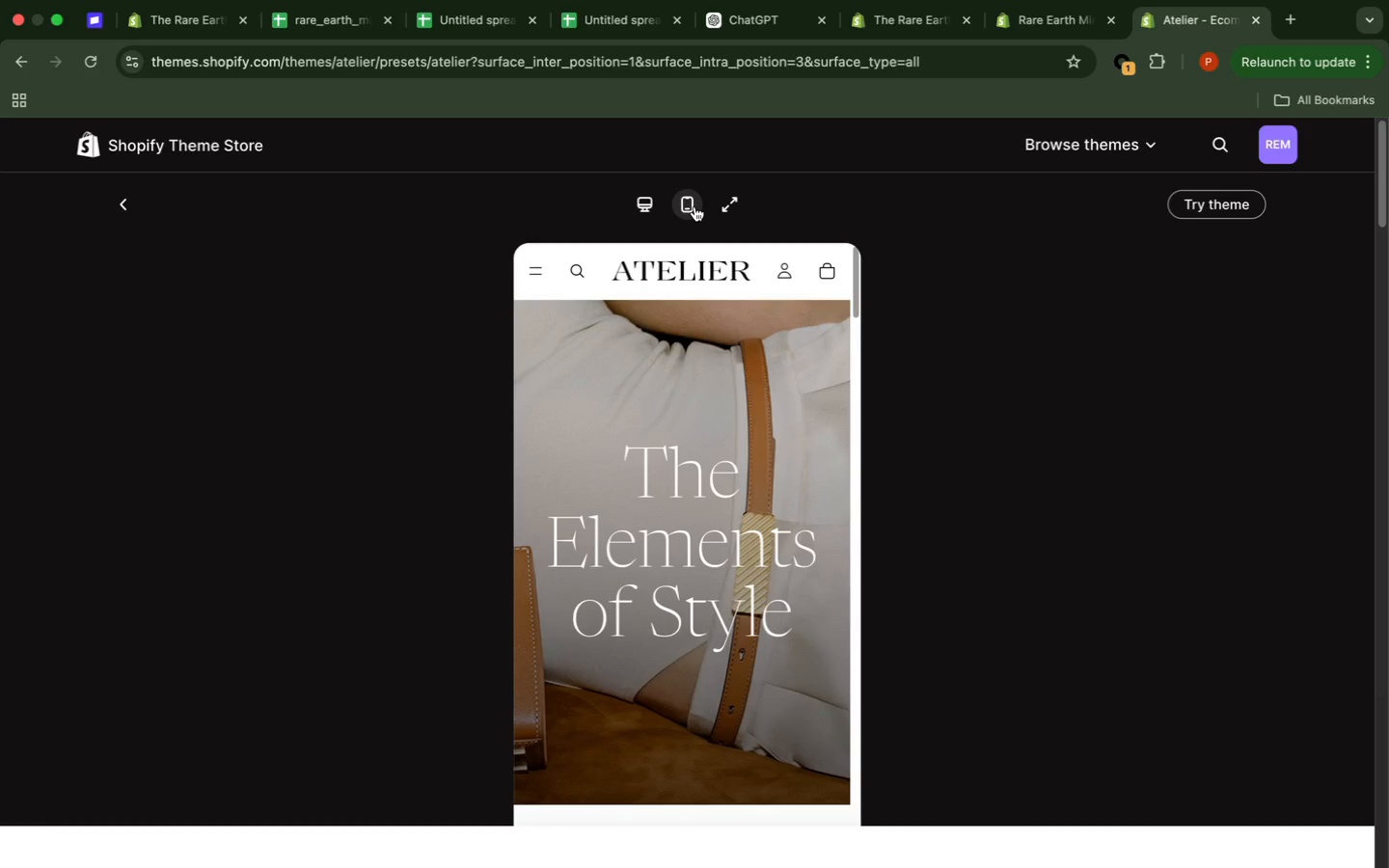 
wait(18.02)
 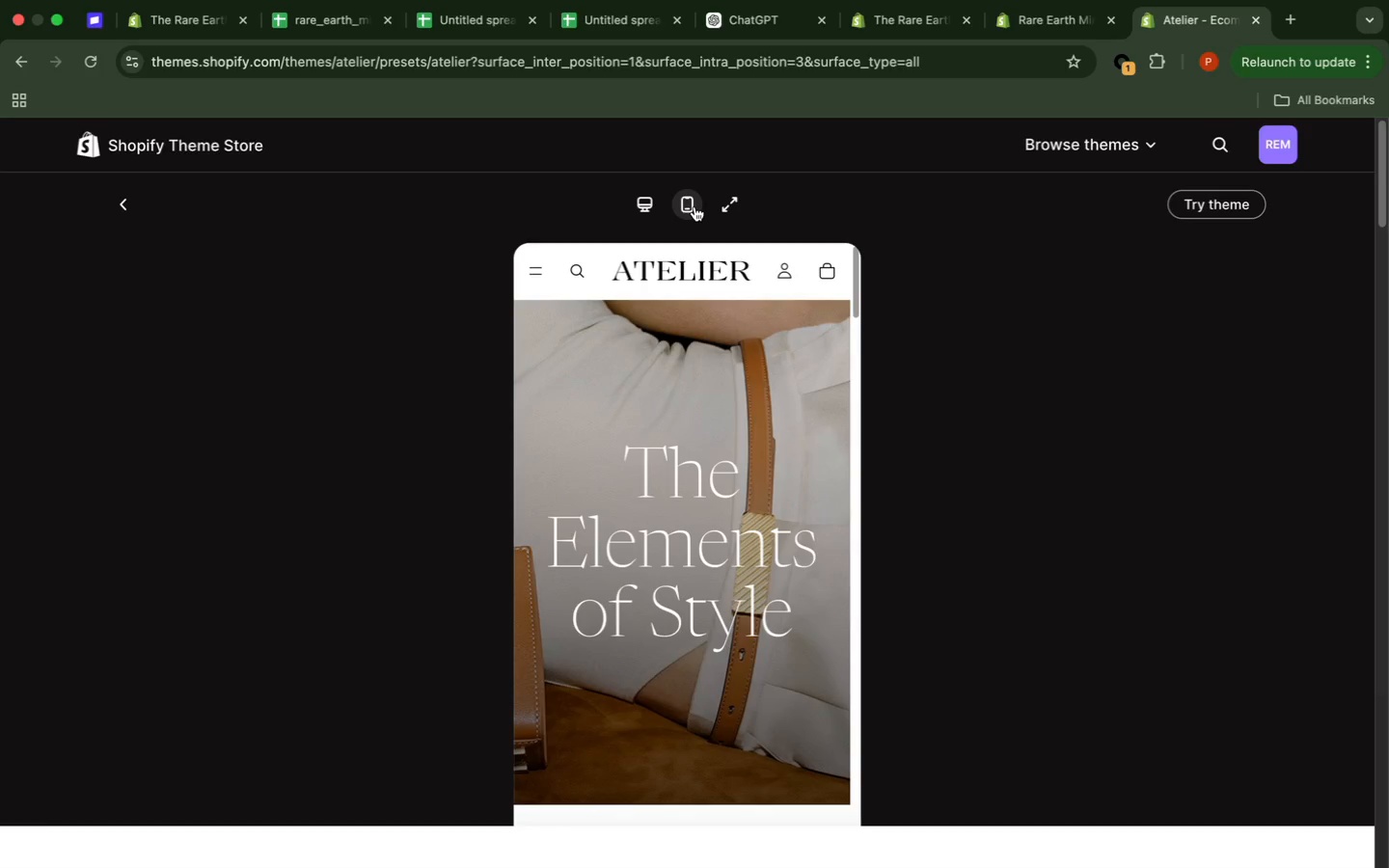 
left_click([799, 365])
 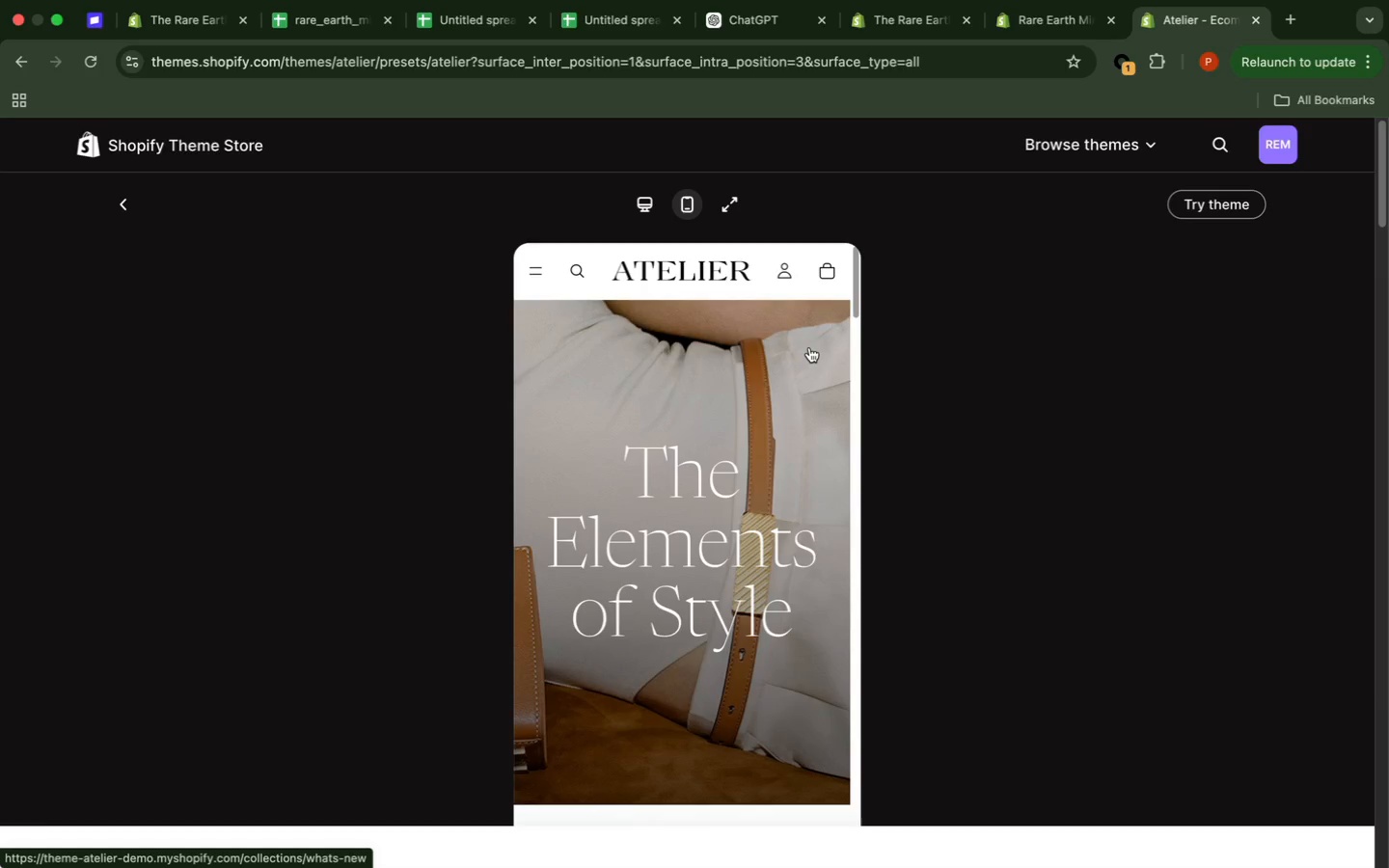 
scroll: coordinate [810, 342], scroll_direction: down, amount: 19.0
 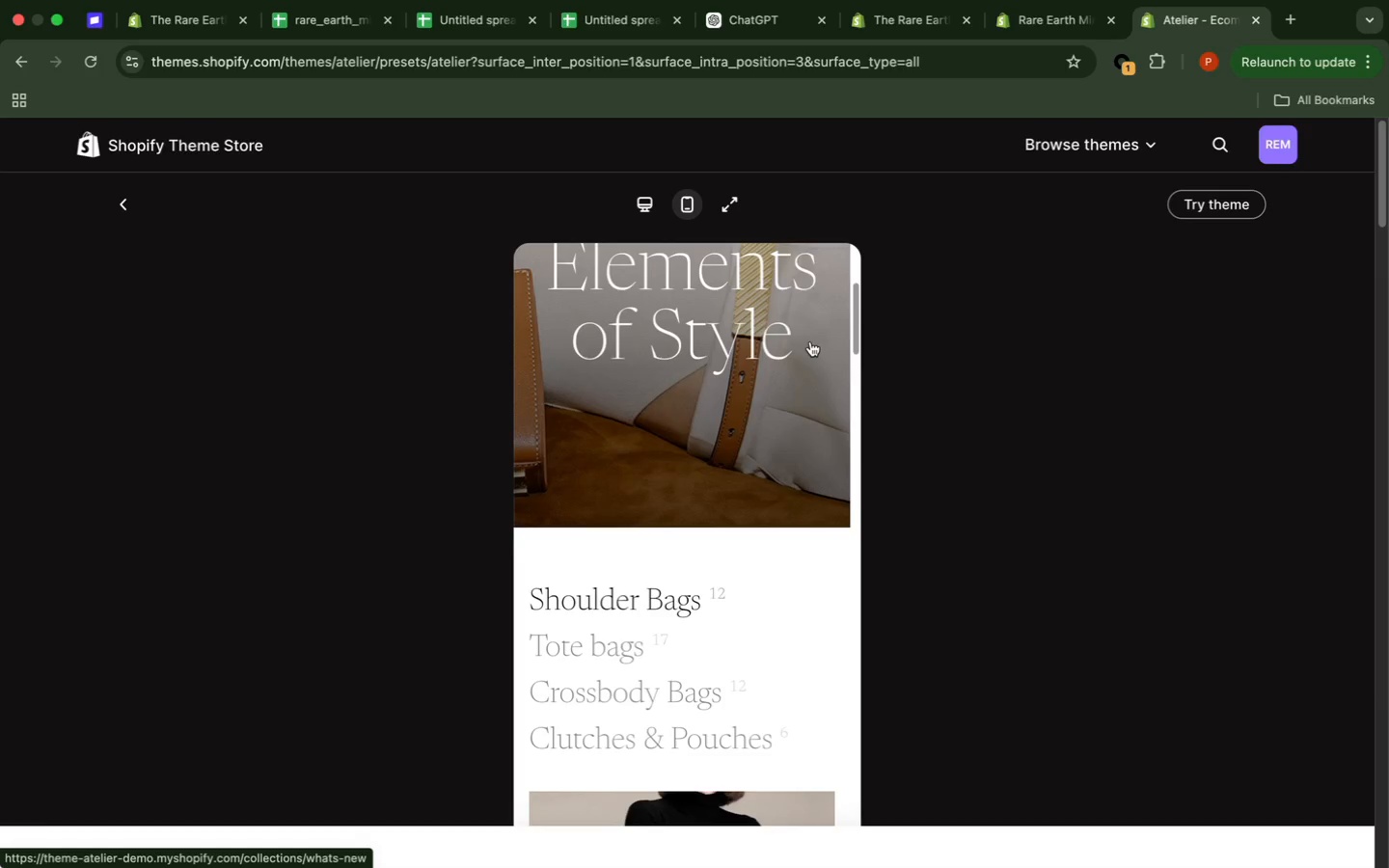 
scroll: coordinate [810, 341], scroll_direction: down, amount: 3.0
 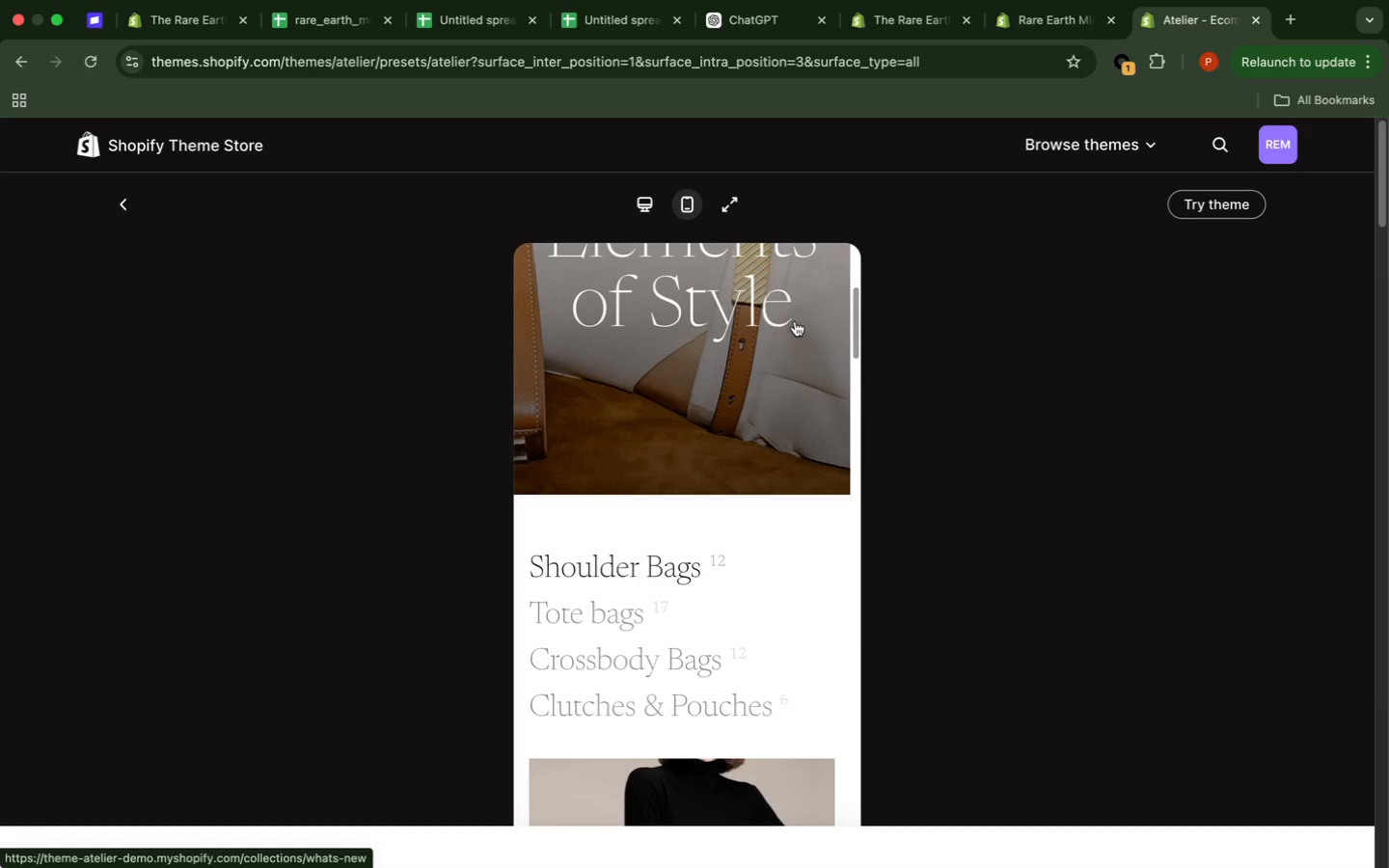 
wait(10.39)
 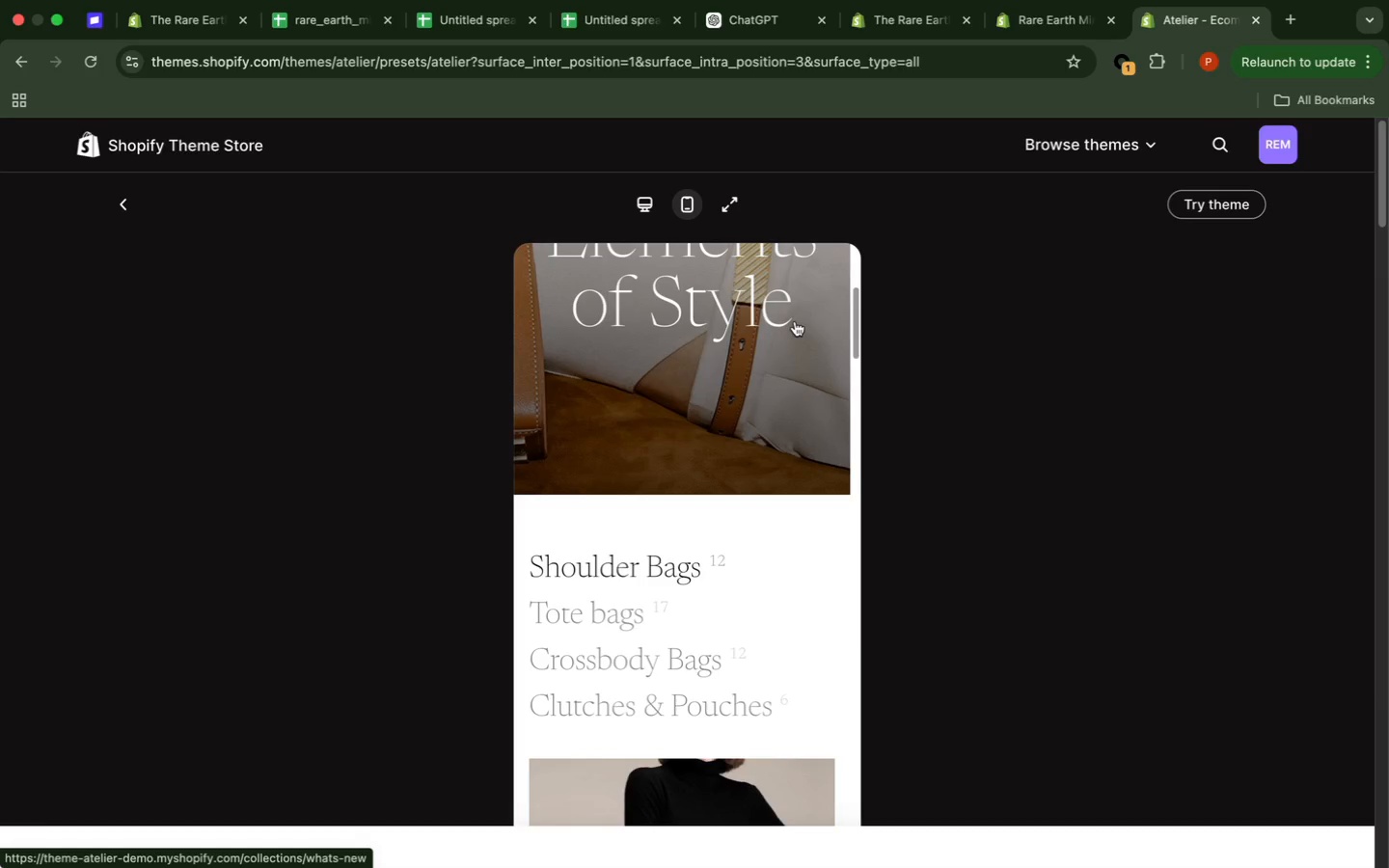 
scroll: coordinate [795, 321], scroll_direction: down, amount: 19.0
 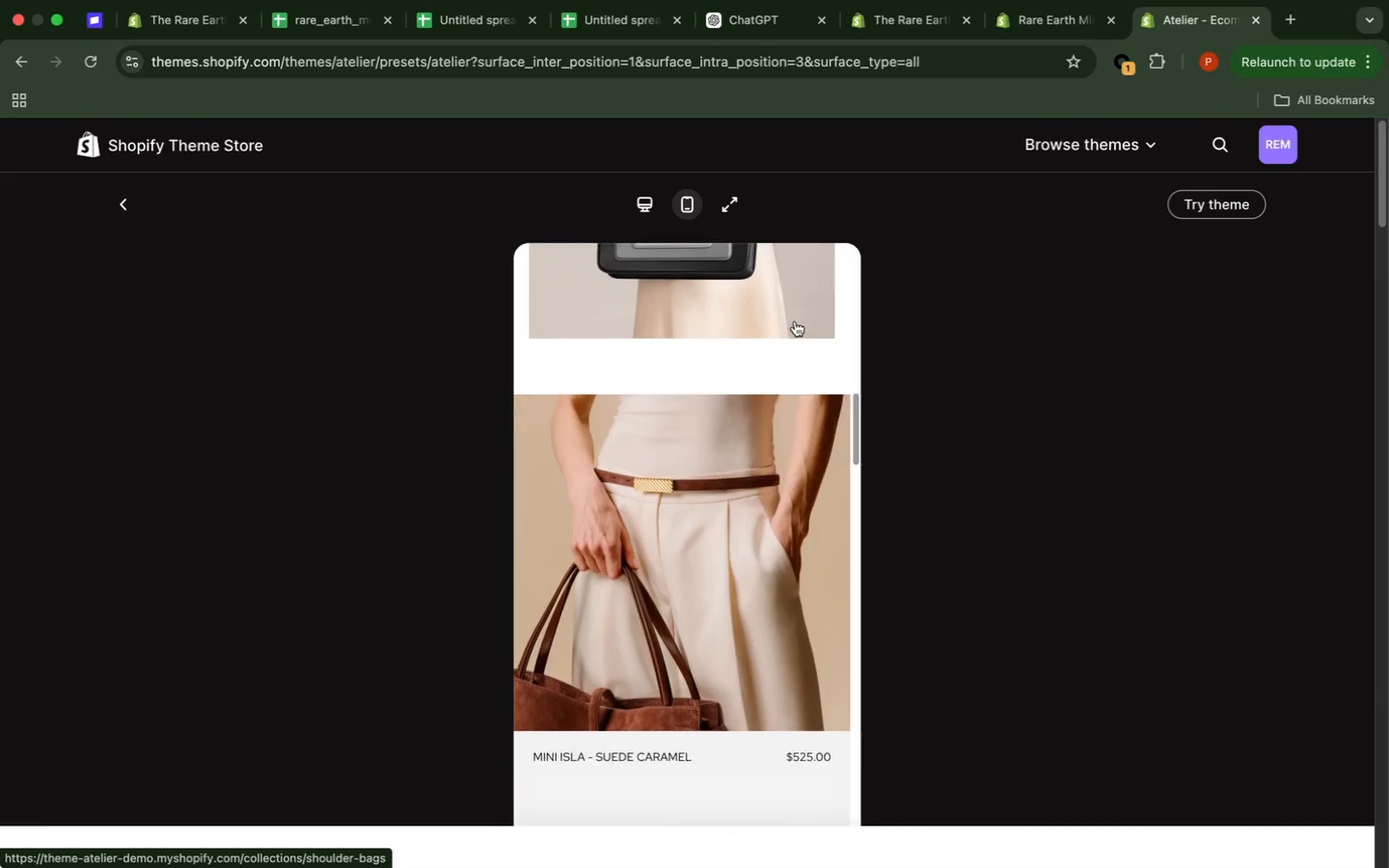 
scroll: coordinate [794, 324], scroll_direction: up, amount: 3.0
 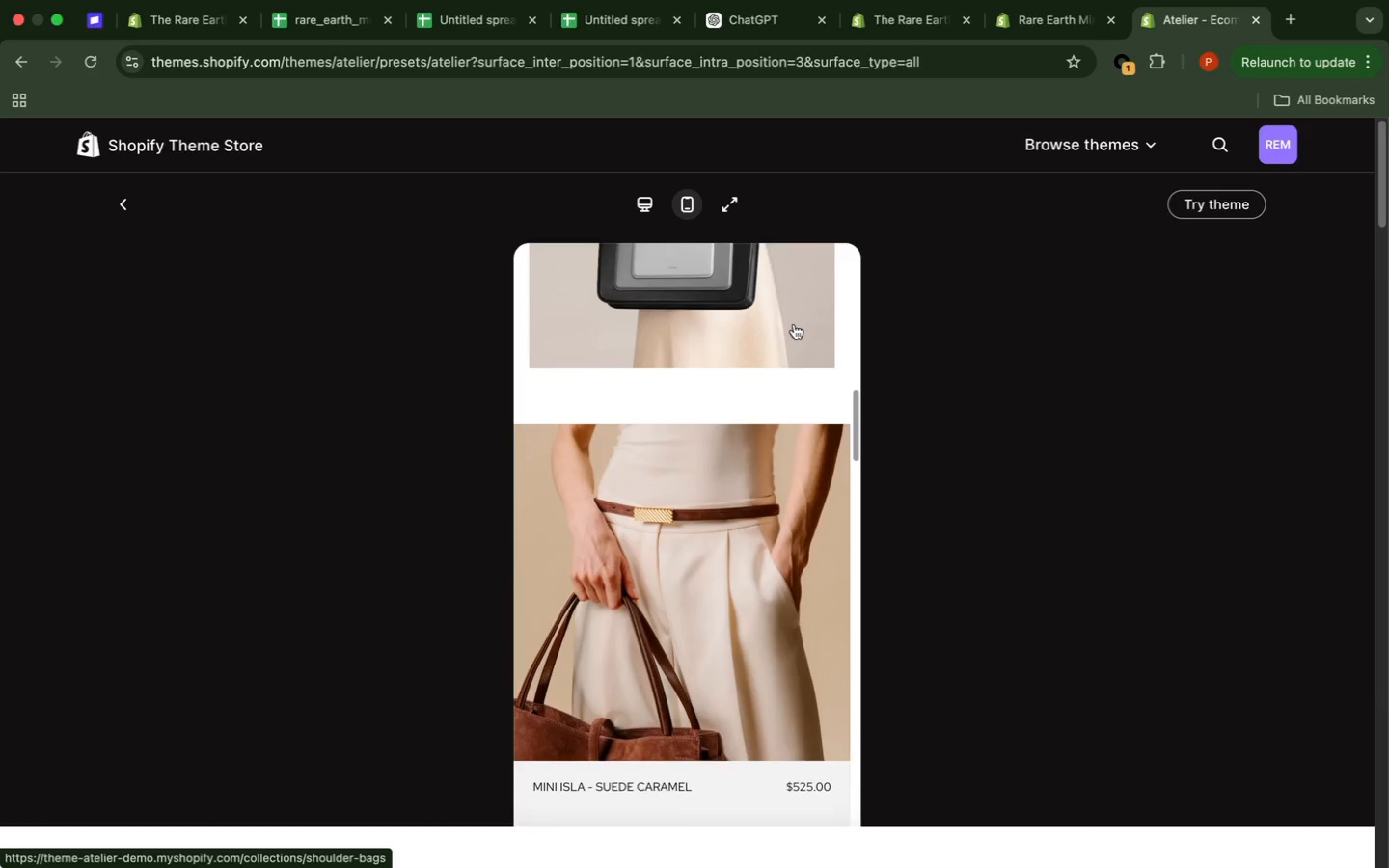 
scroll: coordinate [794, 324], scroll_direction: down, amount: 16.0
 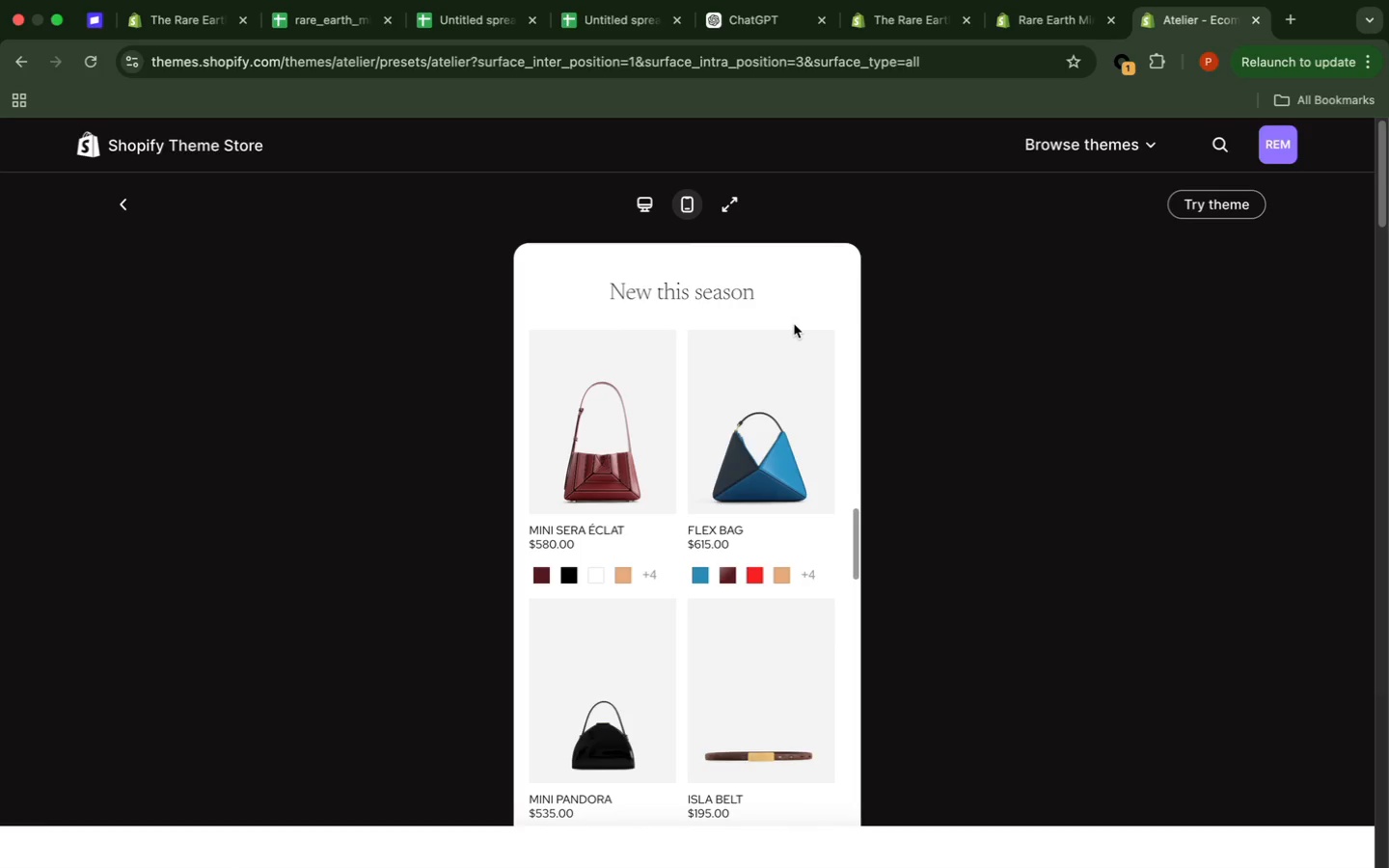 
scroll: coordinate [794, 324], scroll_direction: down, amount: 15.0
 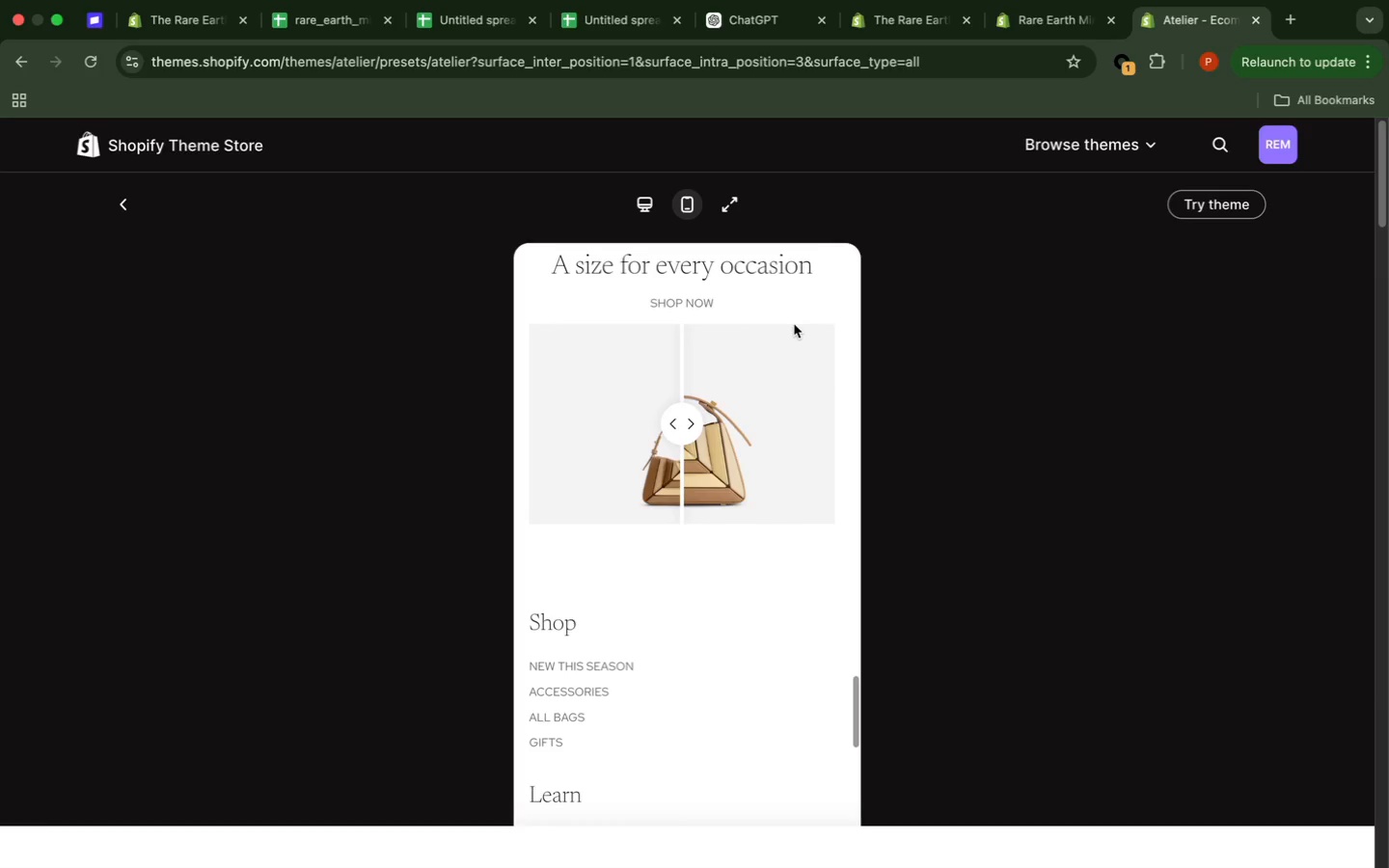 
scroll: coordinate [799, 335], scroll_direction: up, amount: 122.0
 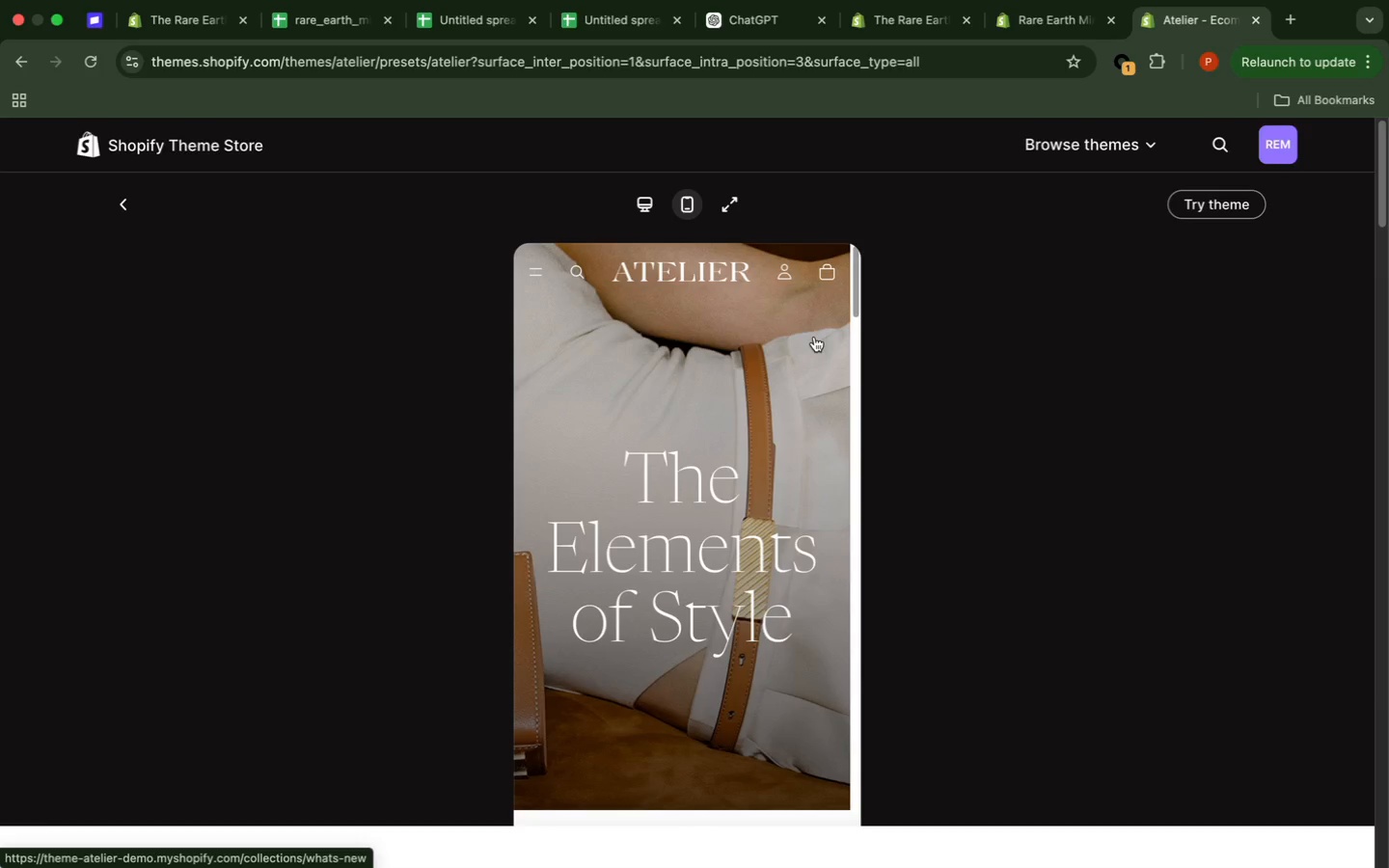 
scroll: coordinate [815, 337], scroll_direction: up, amount: 16.0
 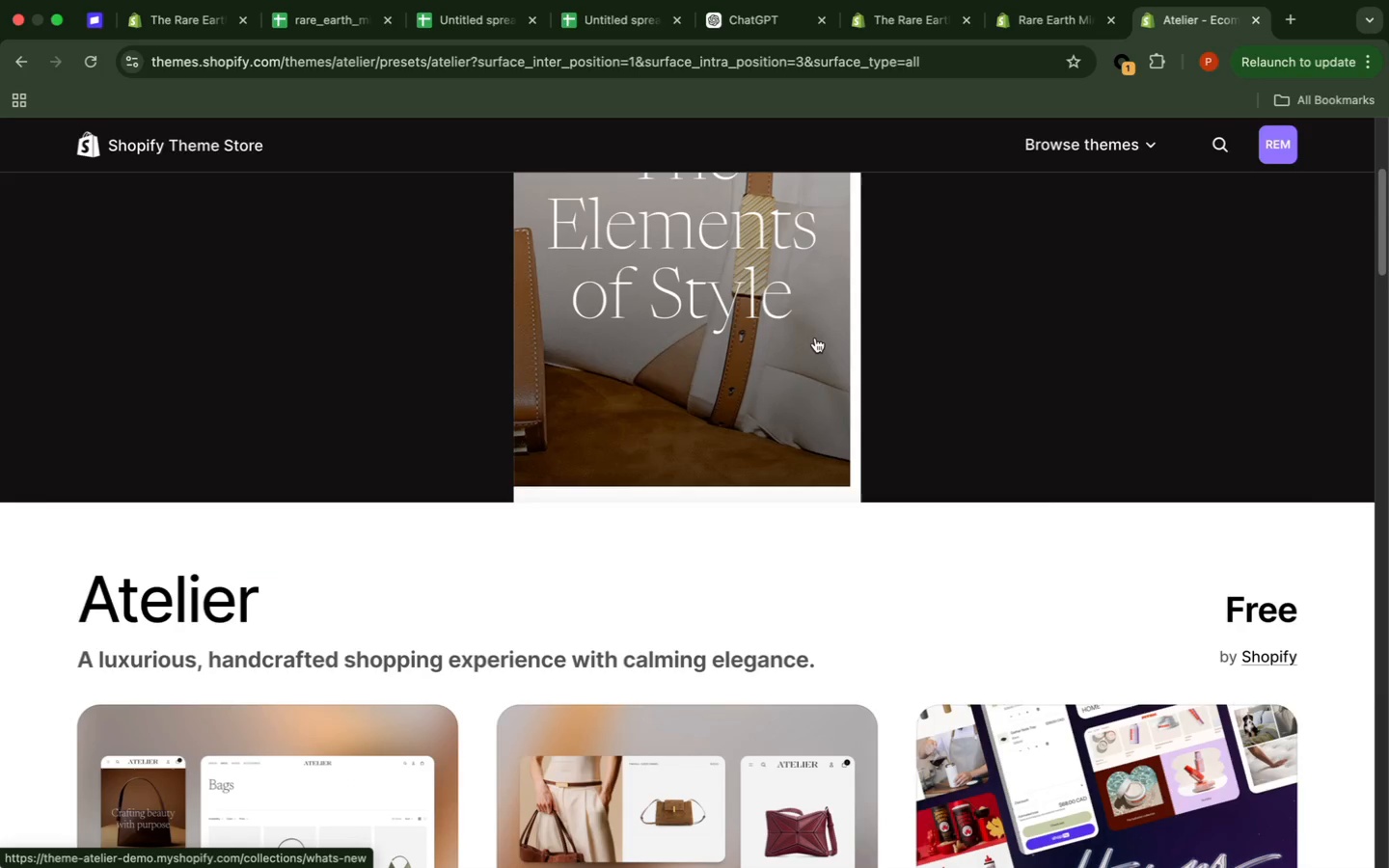 
scroll: coordinate [815, 339], scroll_direction: up, amount: 13.0
 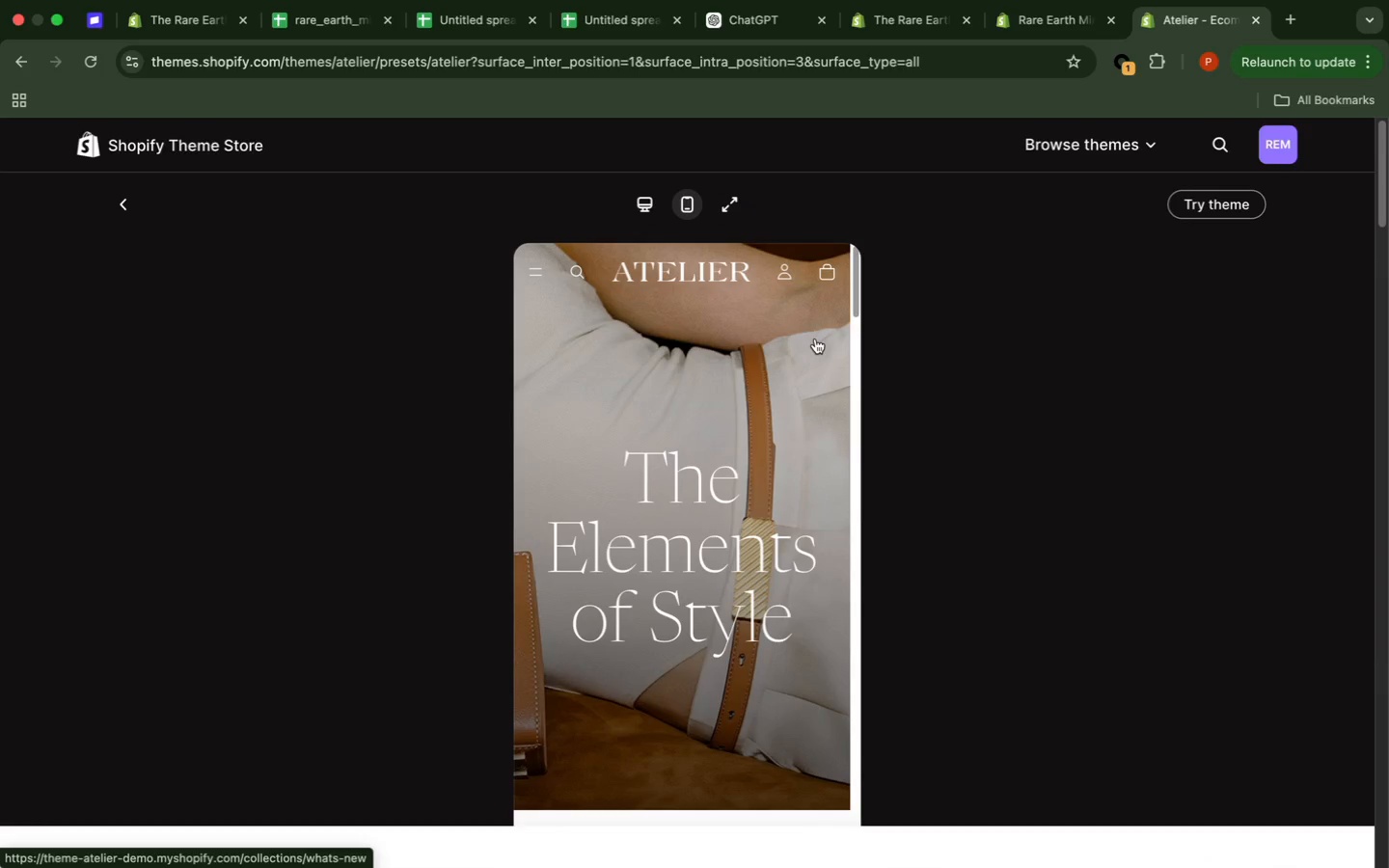 
left_click([815, 339])
 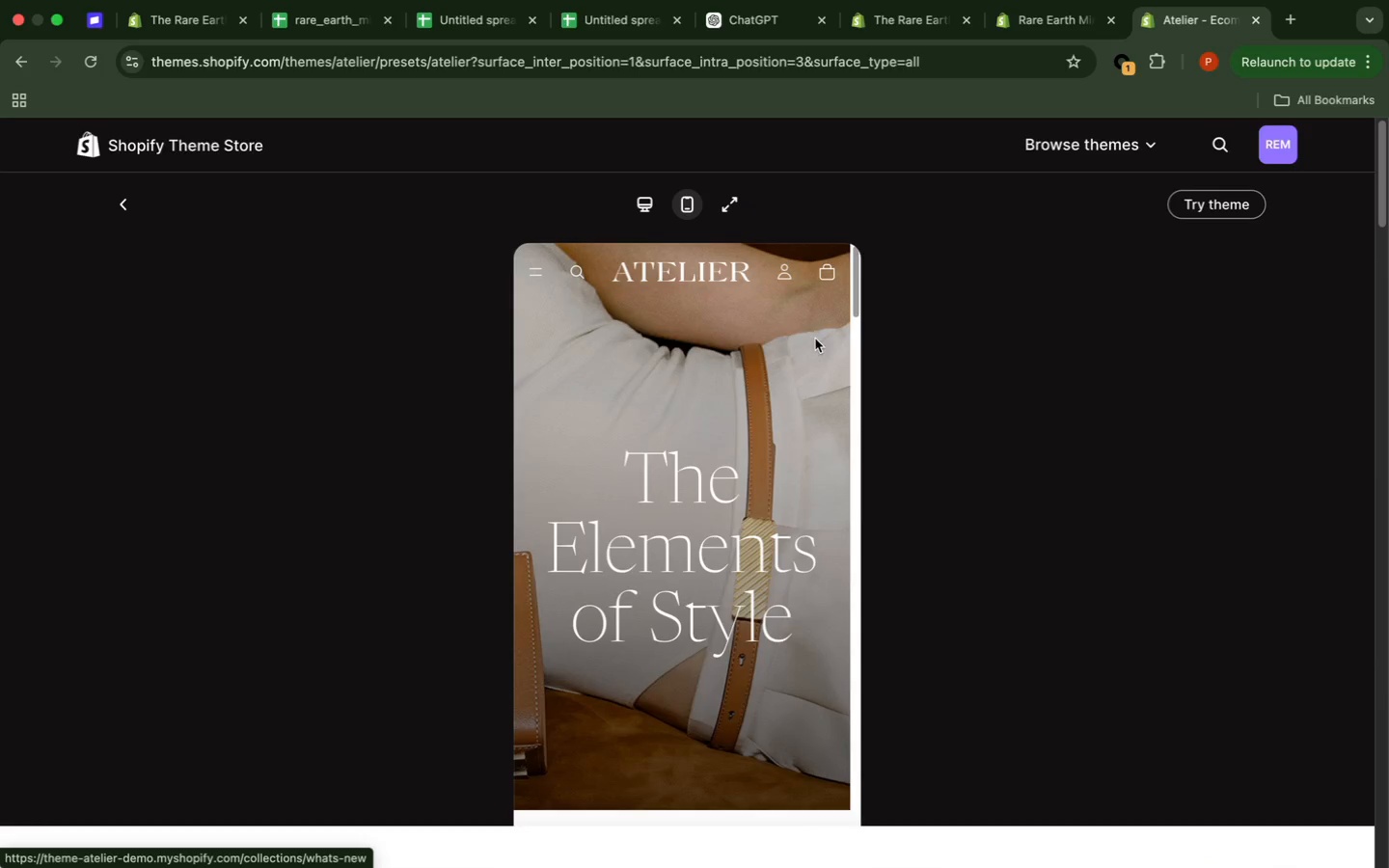 
scroll: coordinate [815, 339], scroll_direction: down, amount: 15.0
 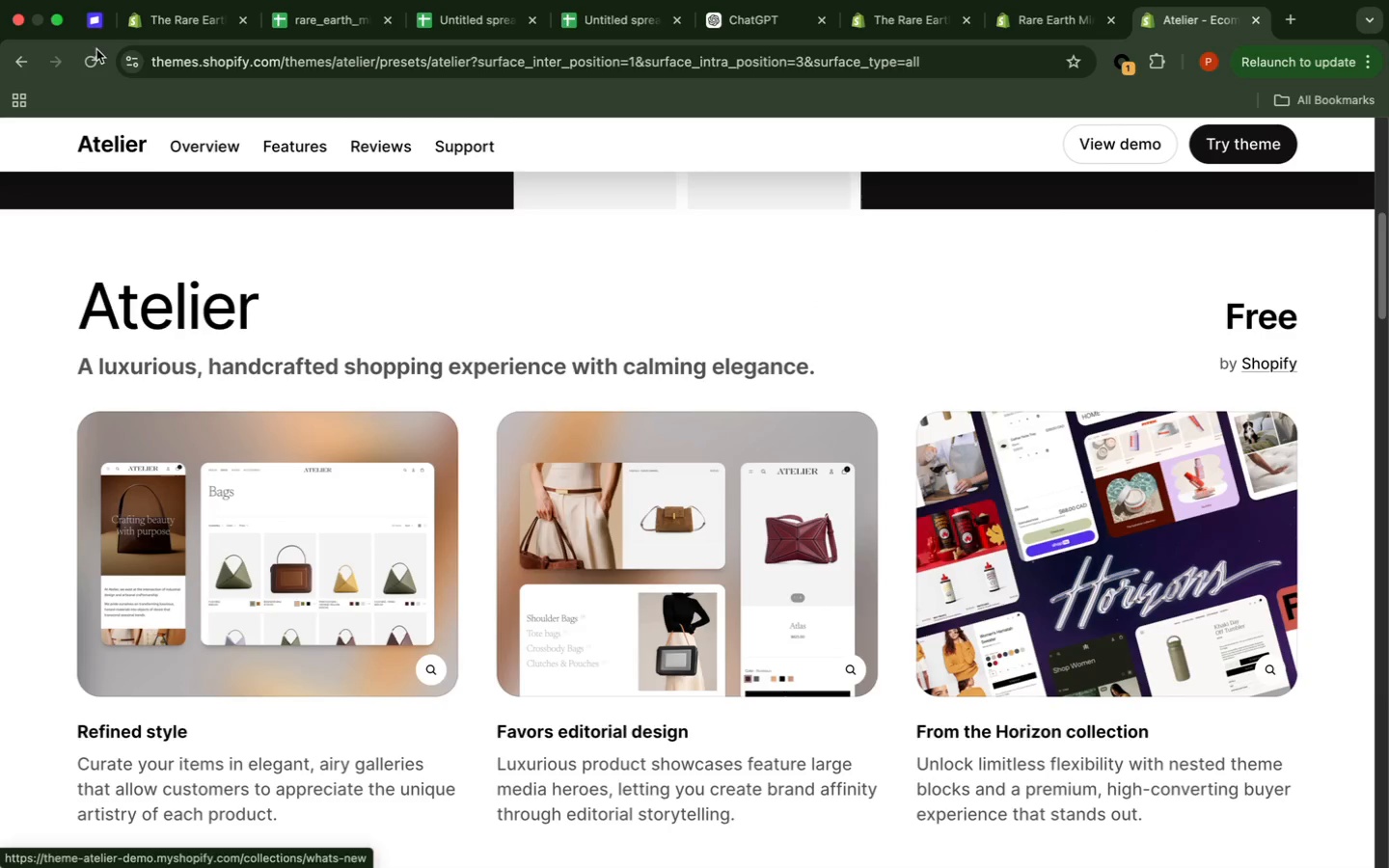 
left_click([17, 73])
 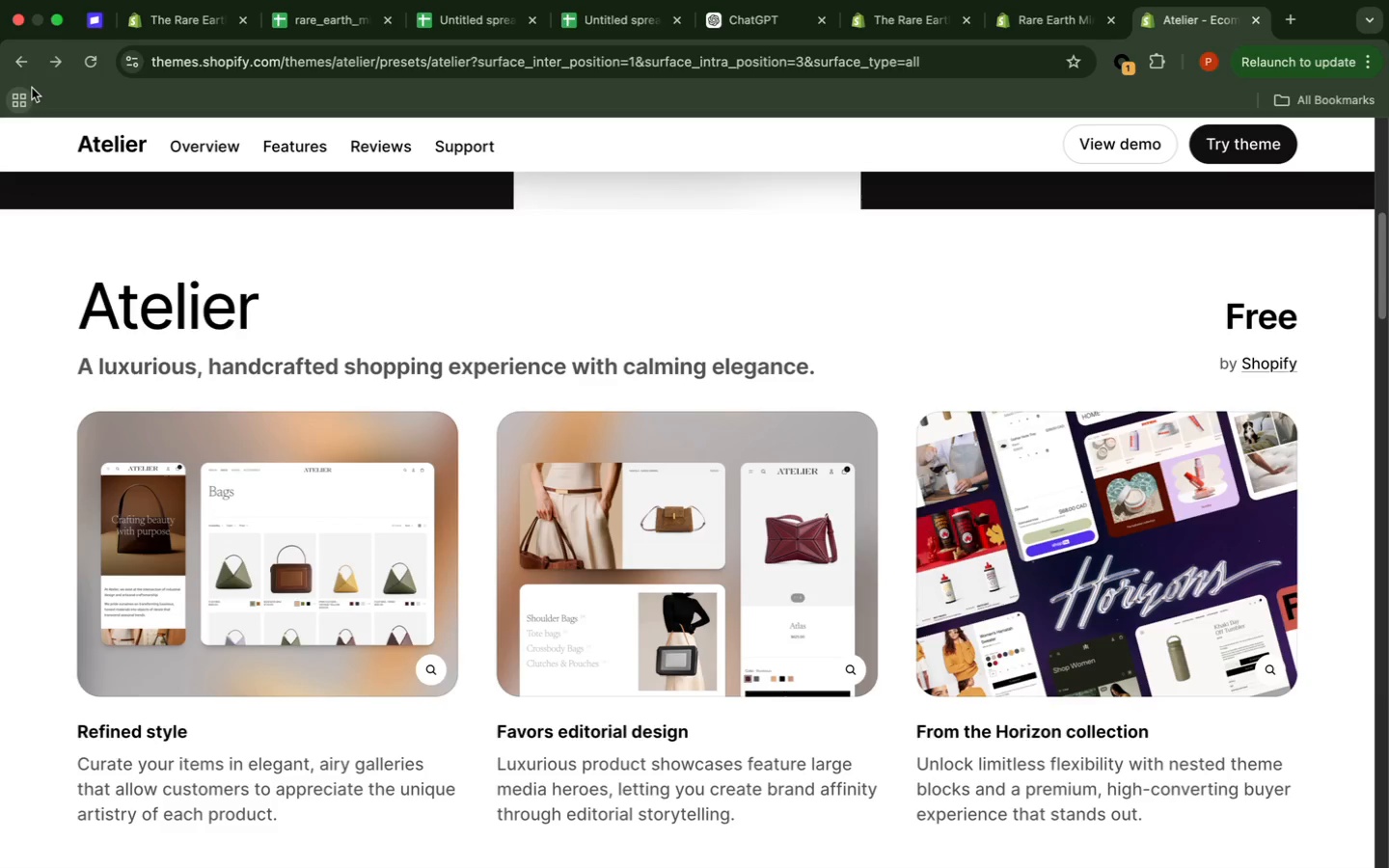 
left_click([25, 58])
 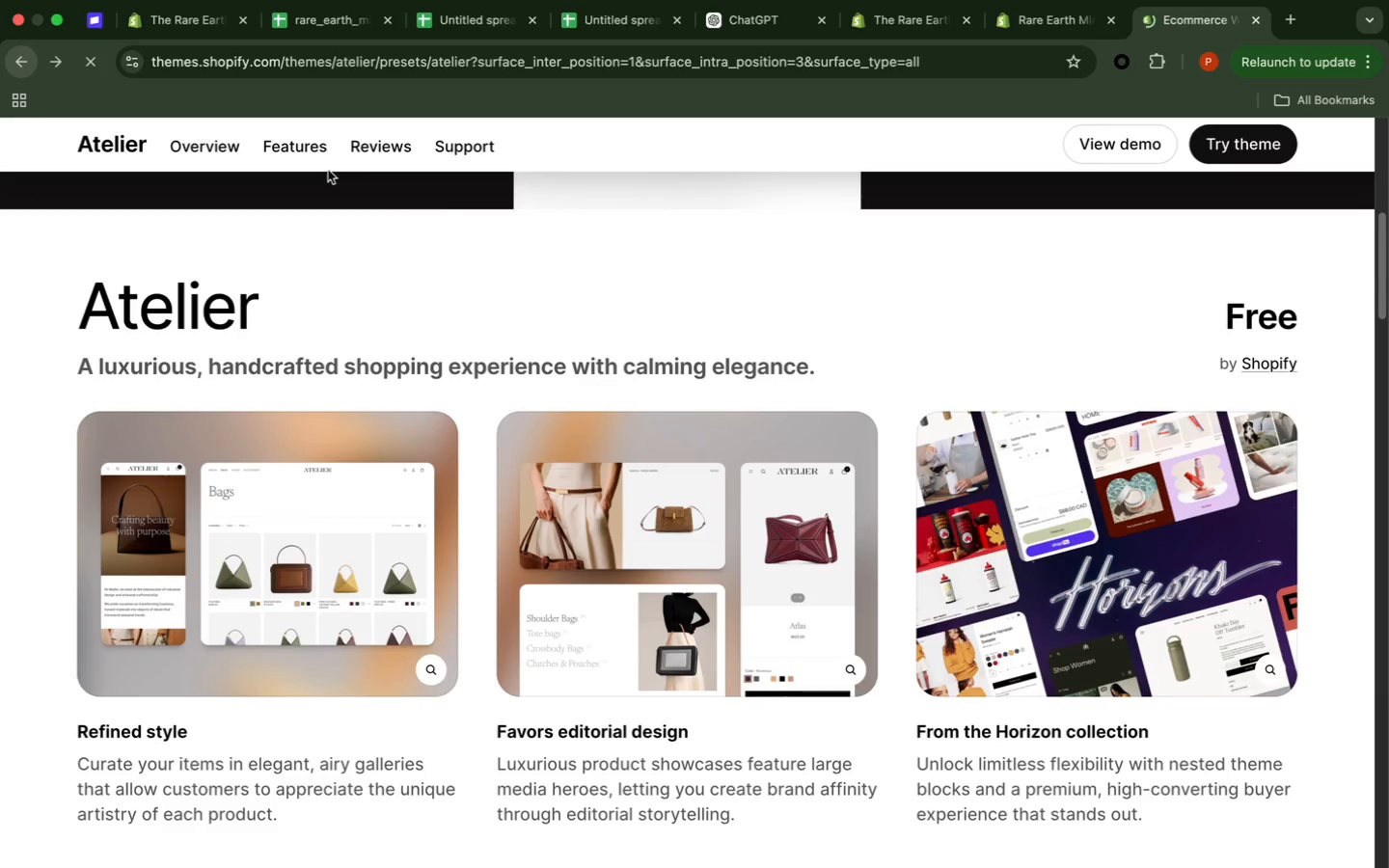 
mouse_move([537, 210])
 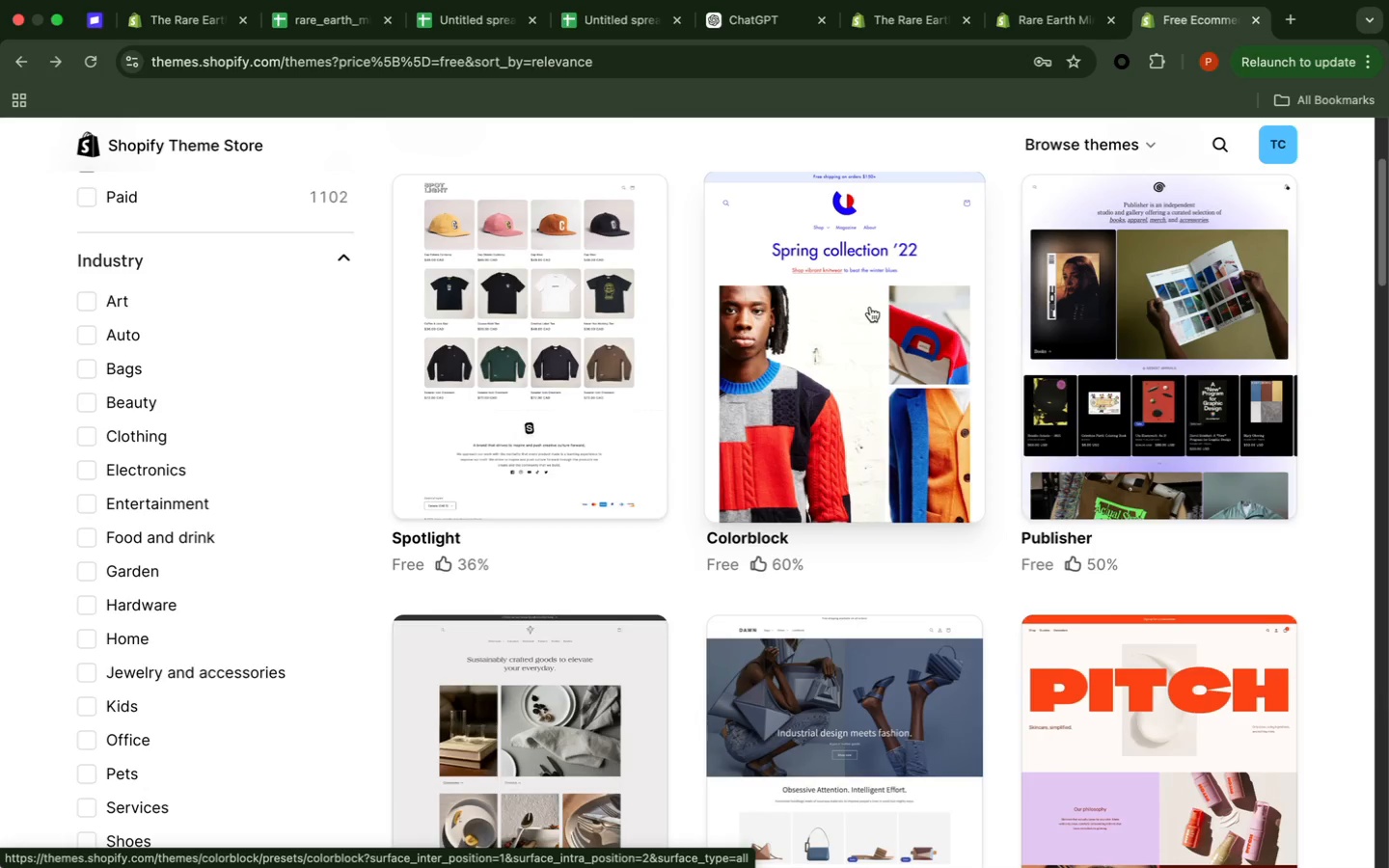 
scroll: coordinate [869, 308], scroll_direction: up, amount: 8.0
 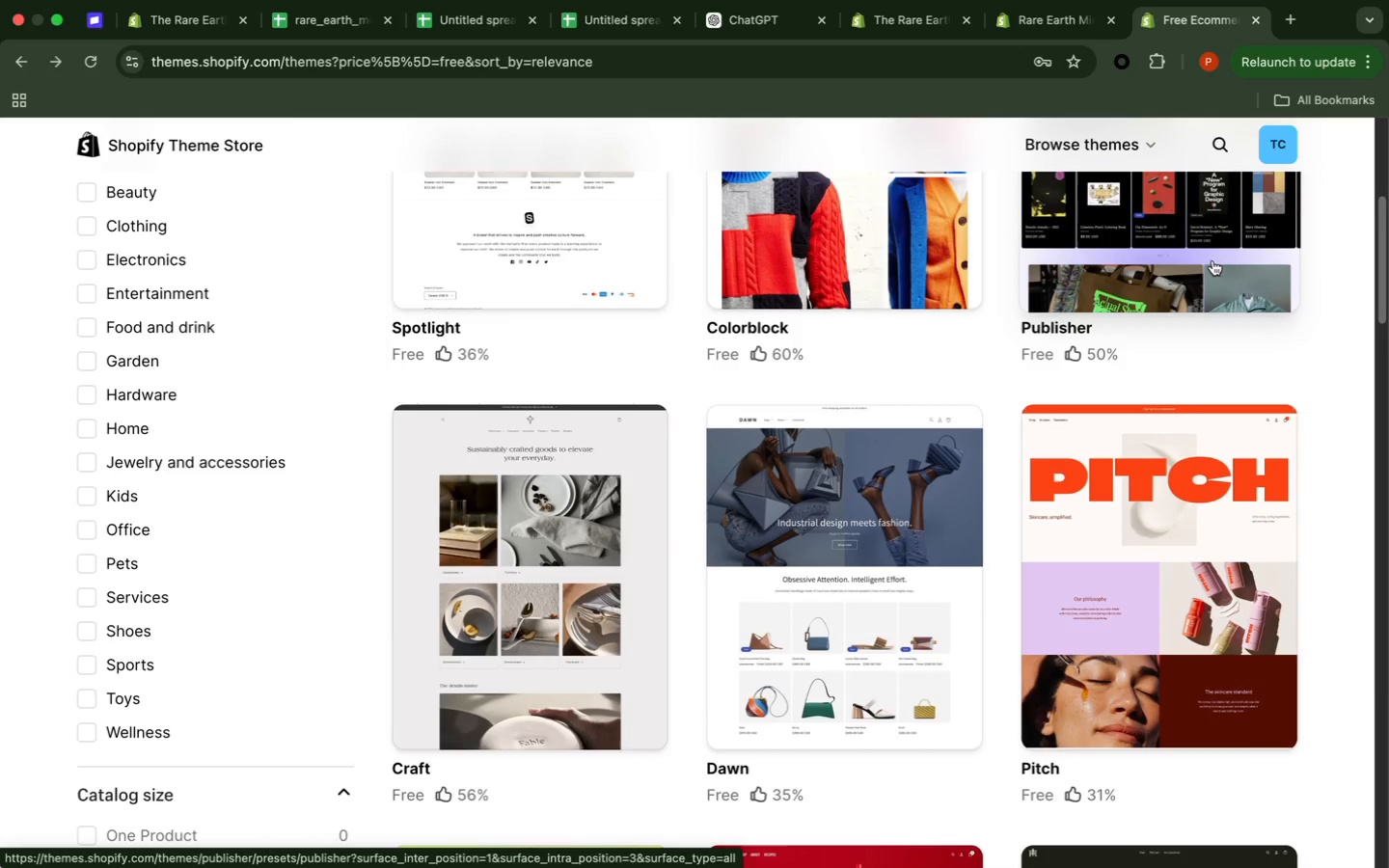 
left_click([1212, 260])
 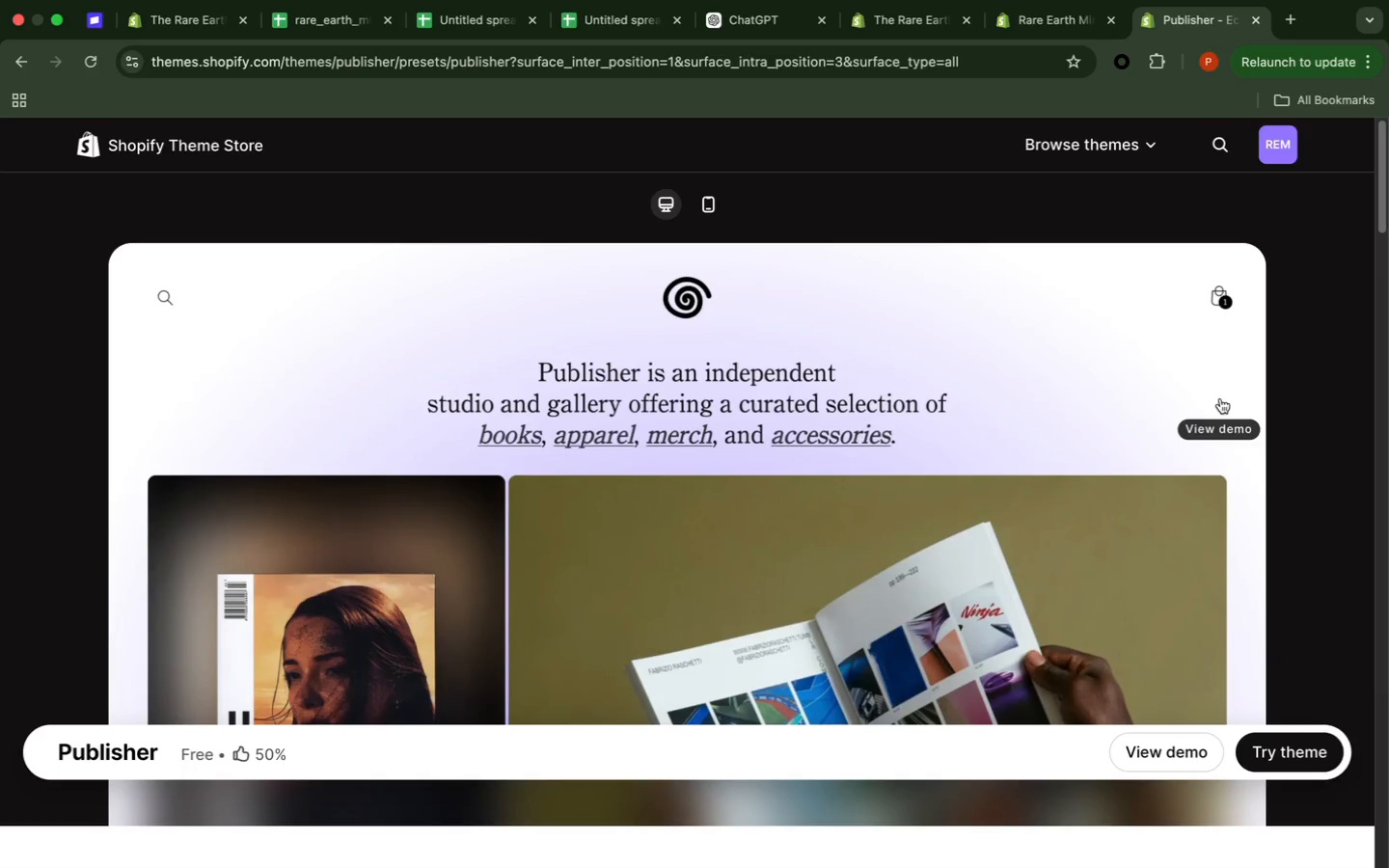 
wait(23.42)
 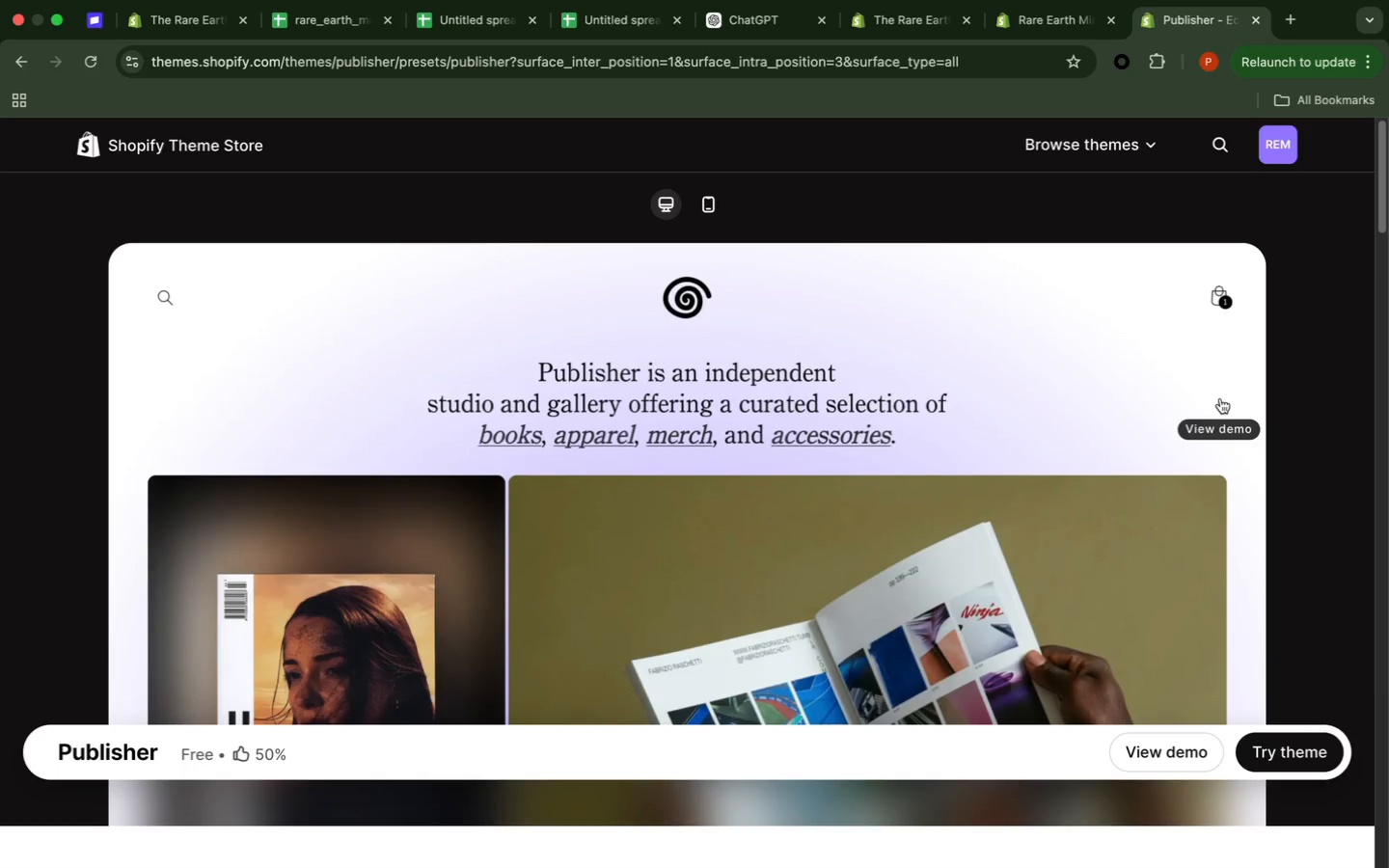 
scroll: coordinate [1220, 398], scroll_direction: down, amount: 7.0
 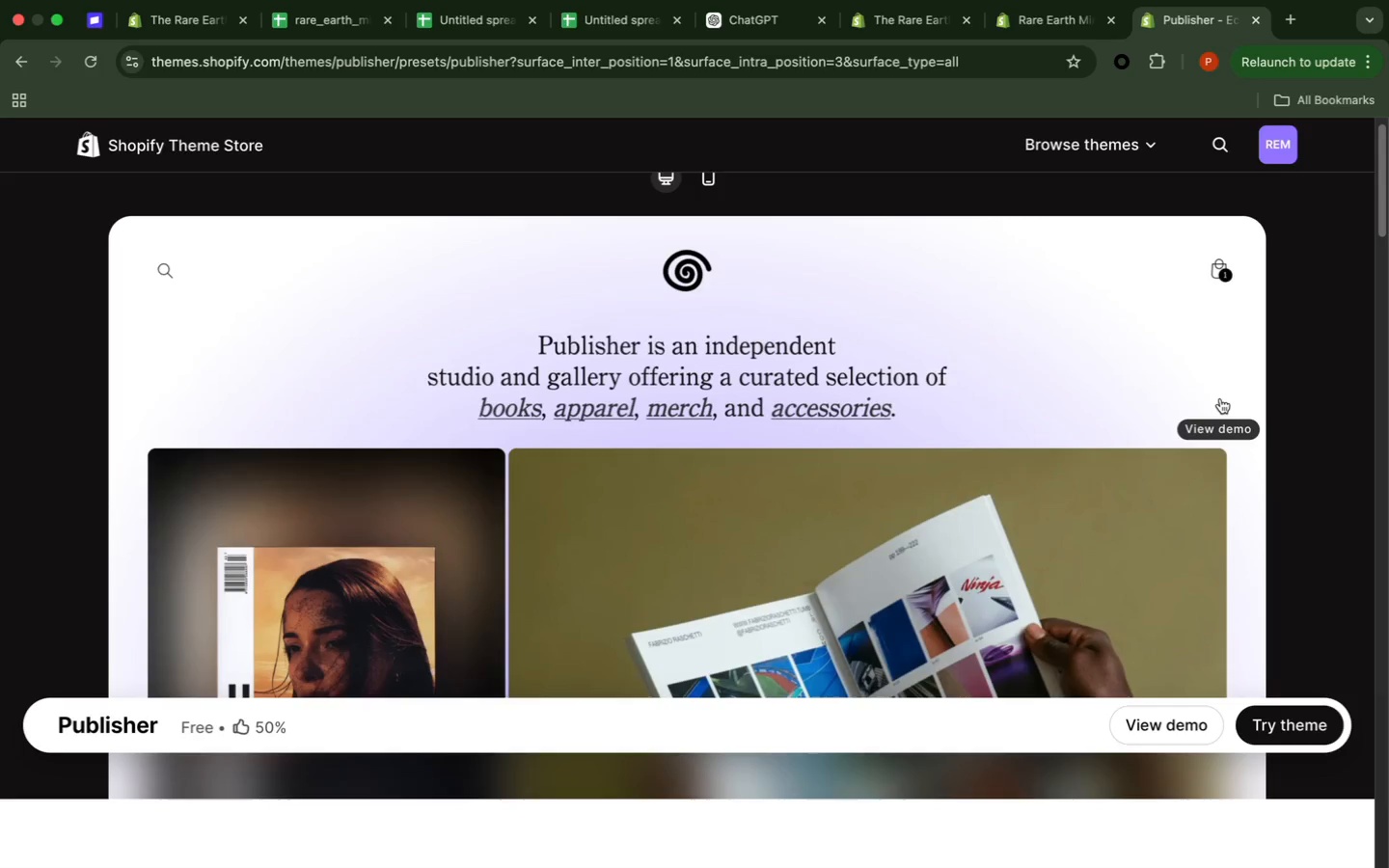 
scroll: coordinate [1220, 398], scroll_direction: up, amount: 5.0
 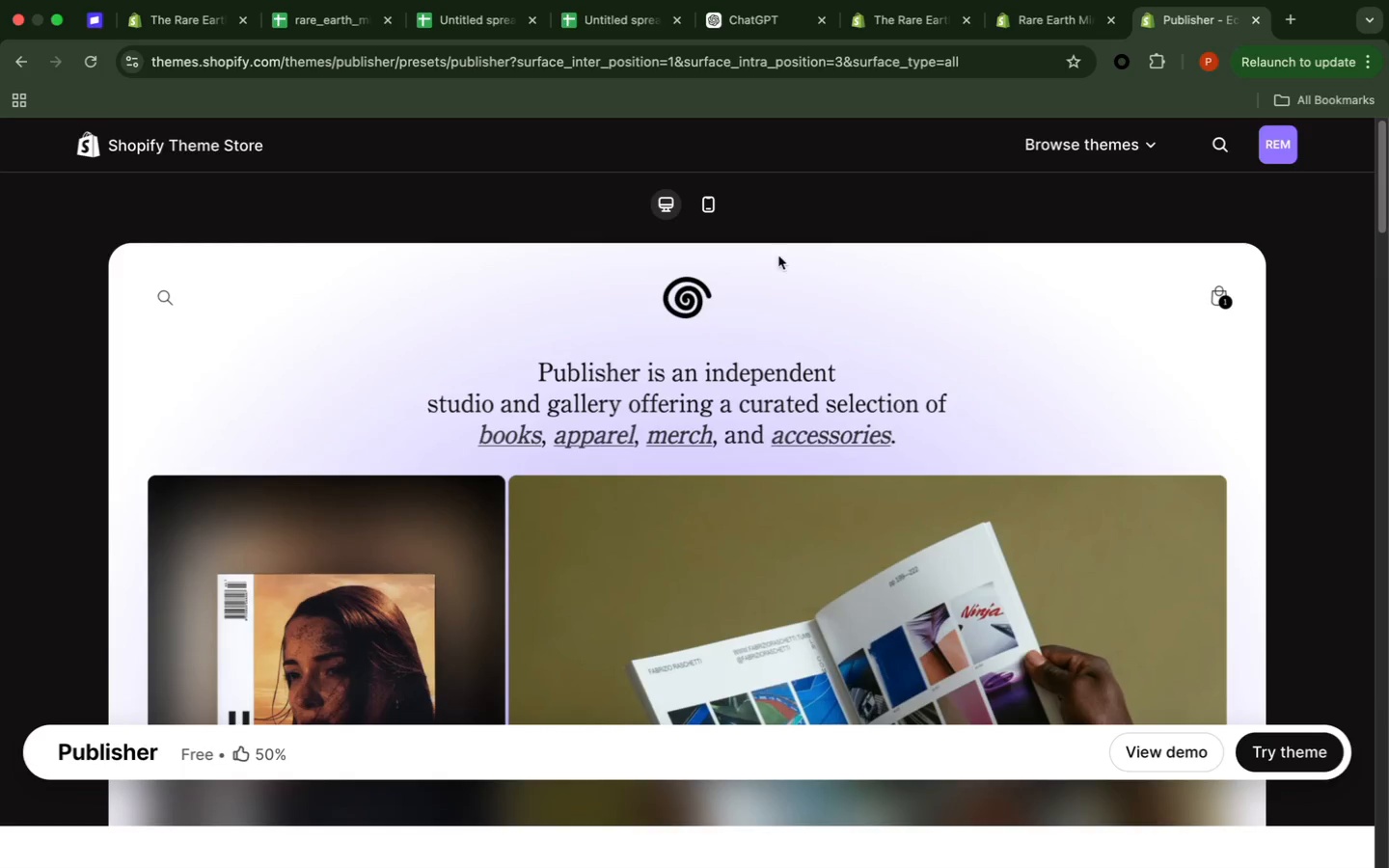 
wait(5.97)
 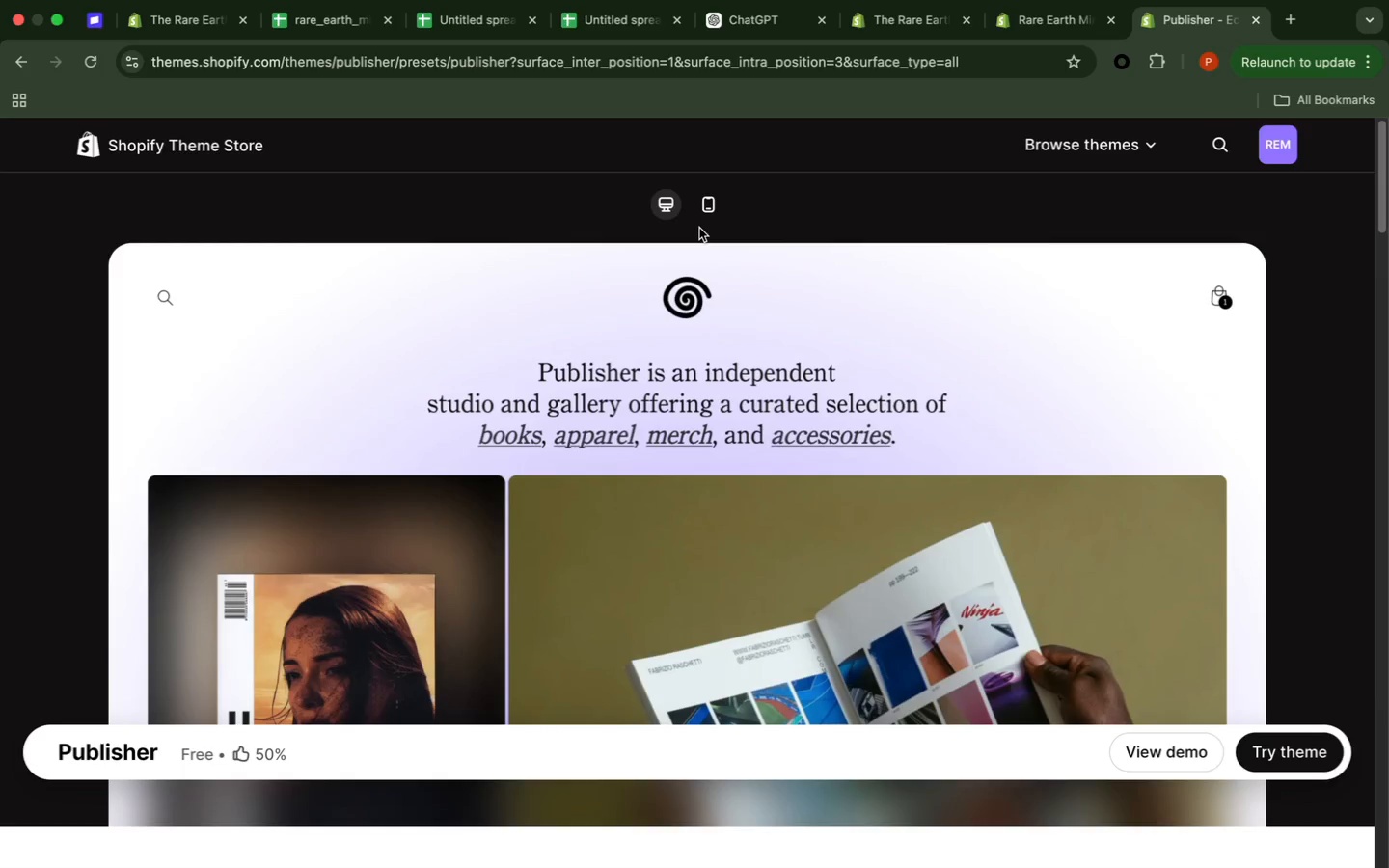 
left_click([715, 207])
 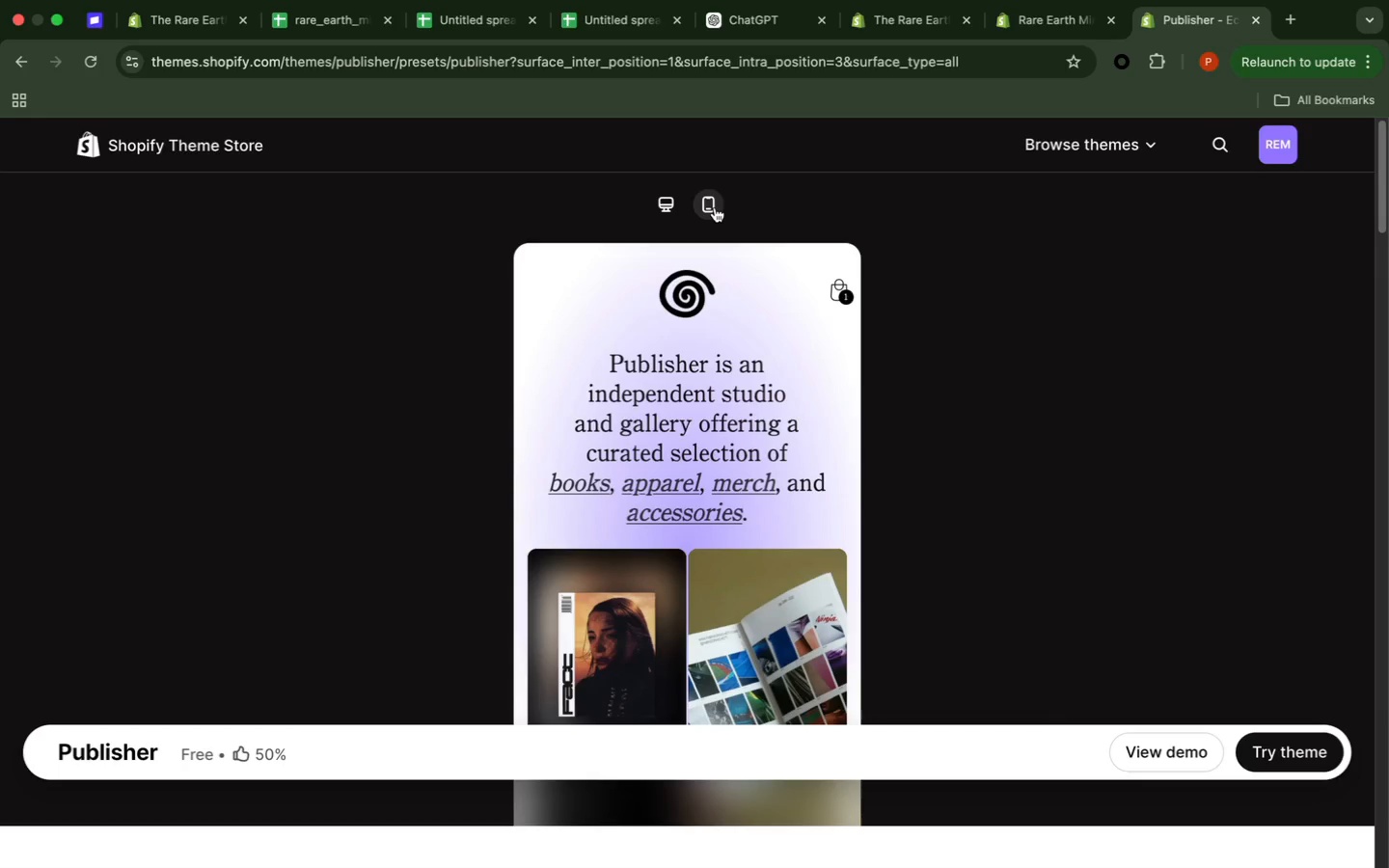 
wait(32.11)
 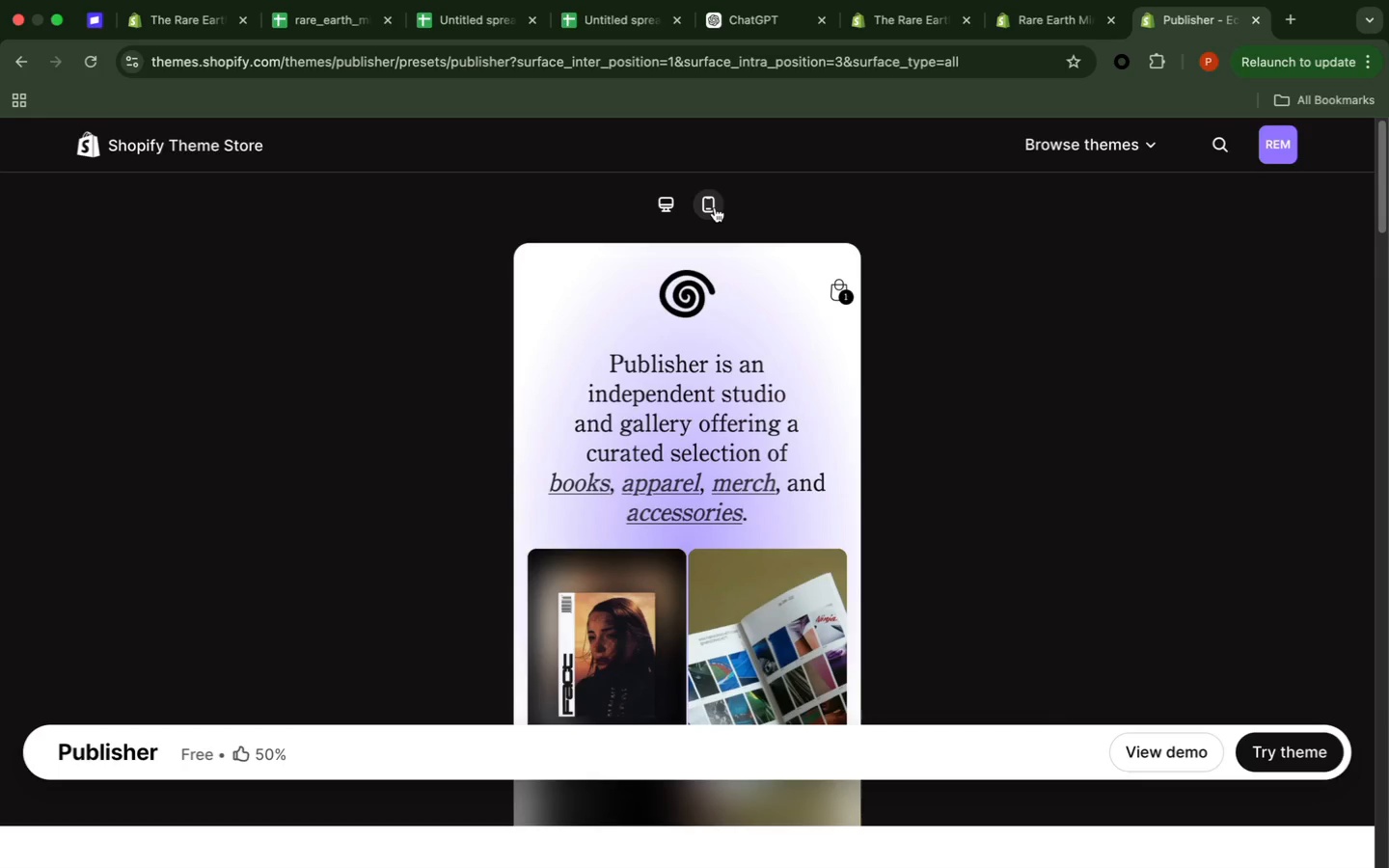 
scroll: coordinate [743, 312], scroll_direction: down, amount: 7.0
 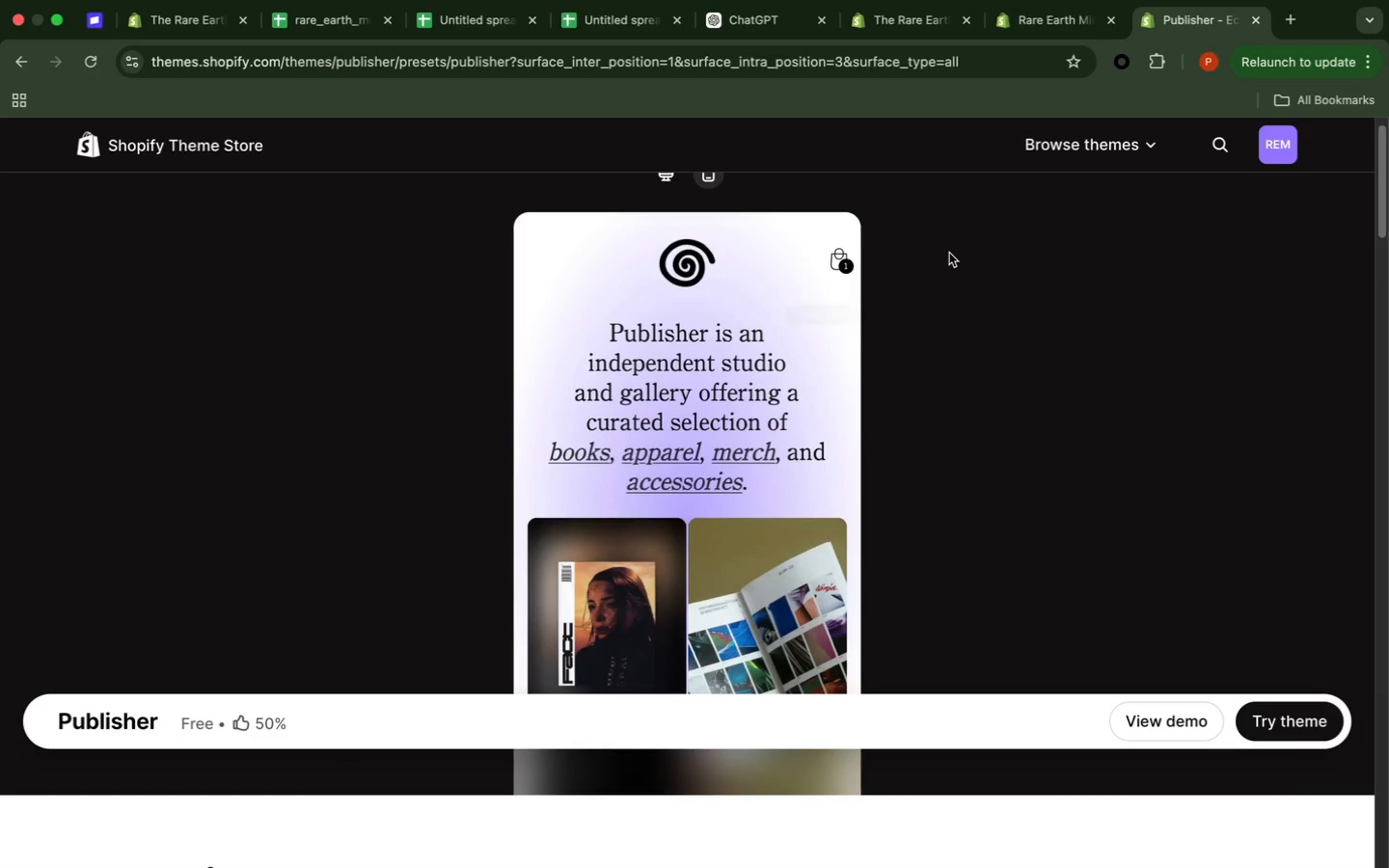 
wait(5.69)
 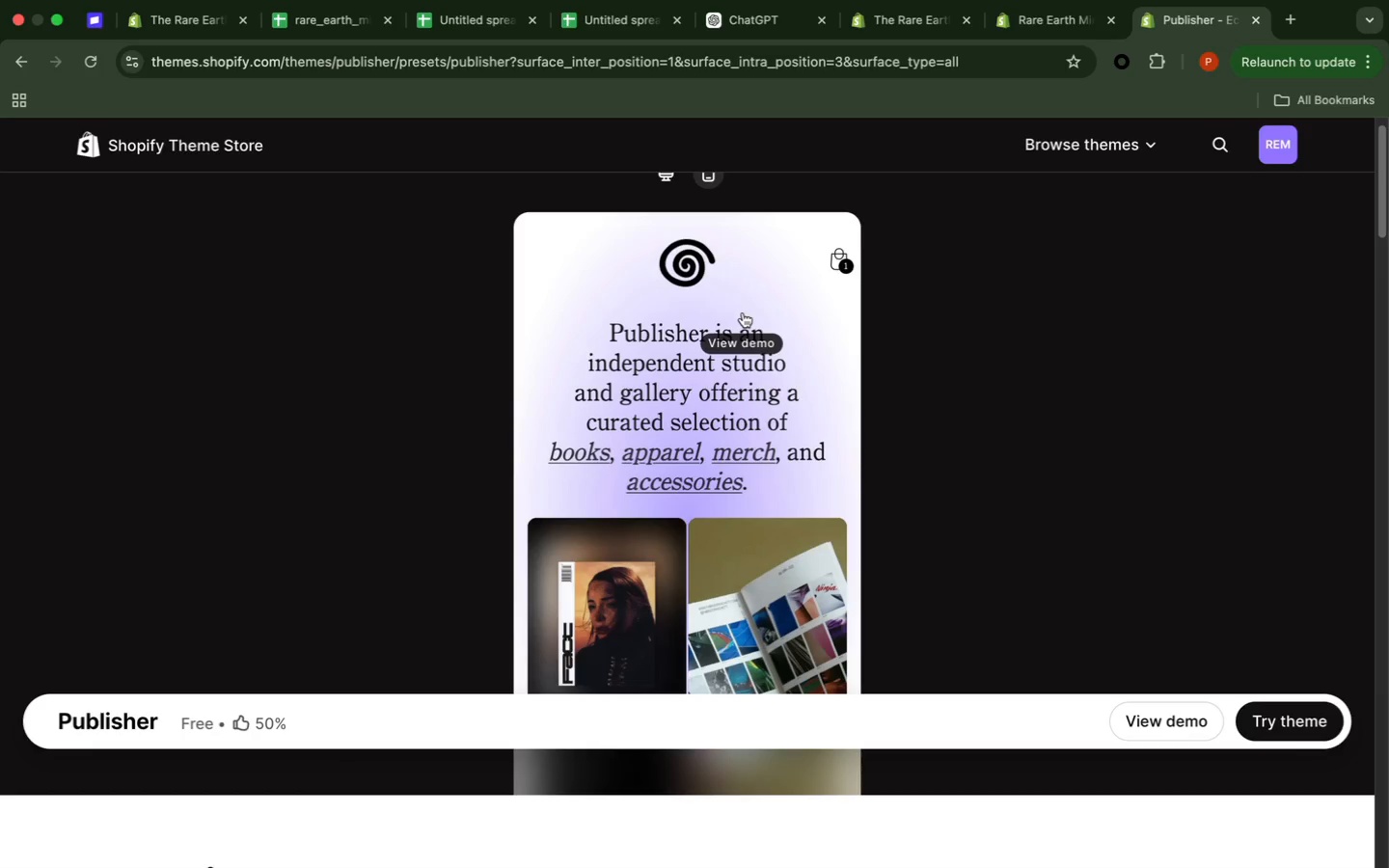 
left_click([786, 285])
 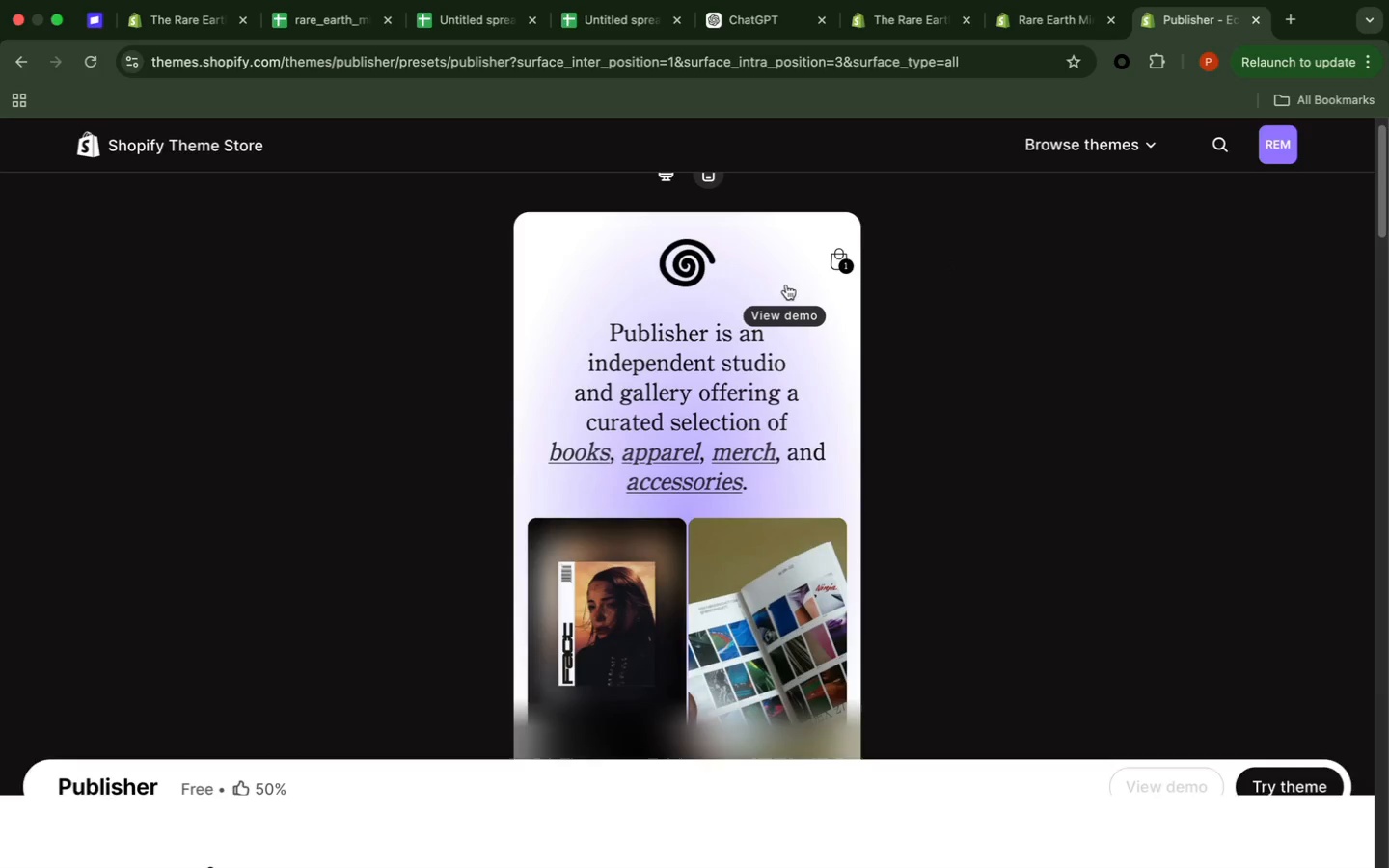 
scroll: coordinate [786, 285], scroll_direction: down, amount: 5.0
 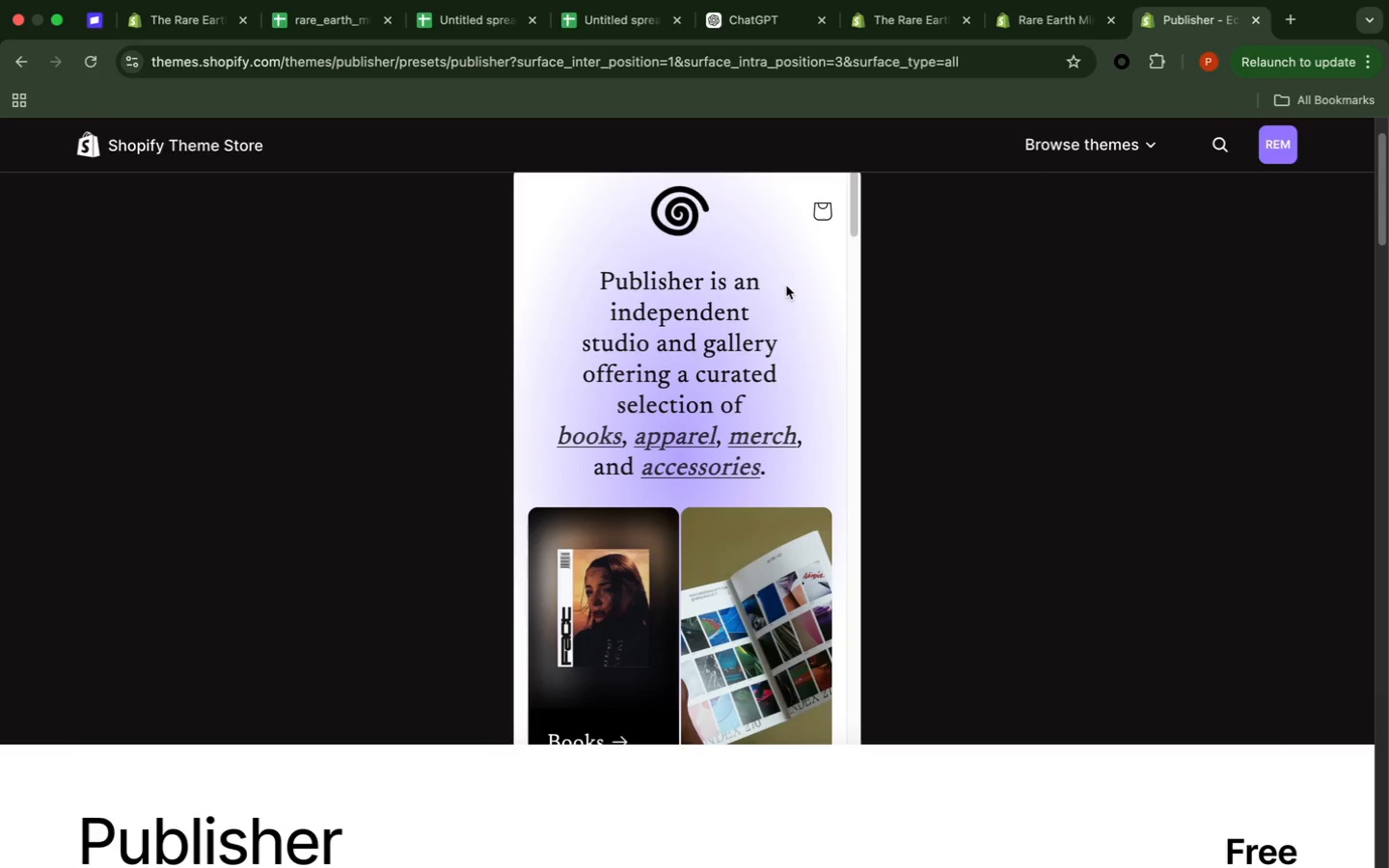 
wait(30.25)
 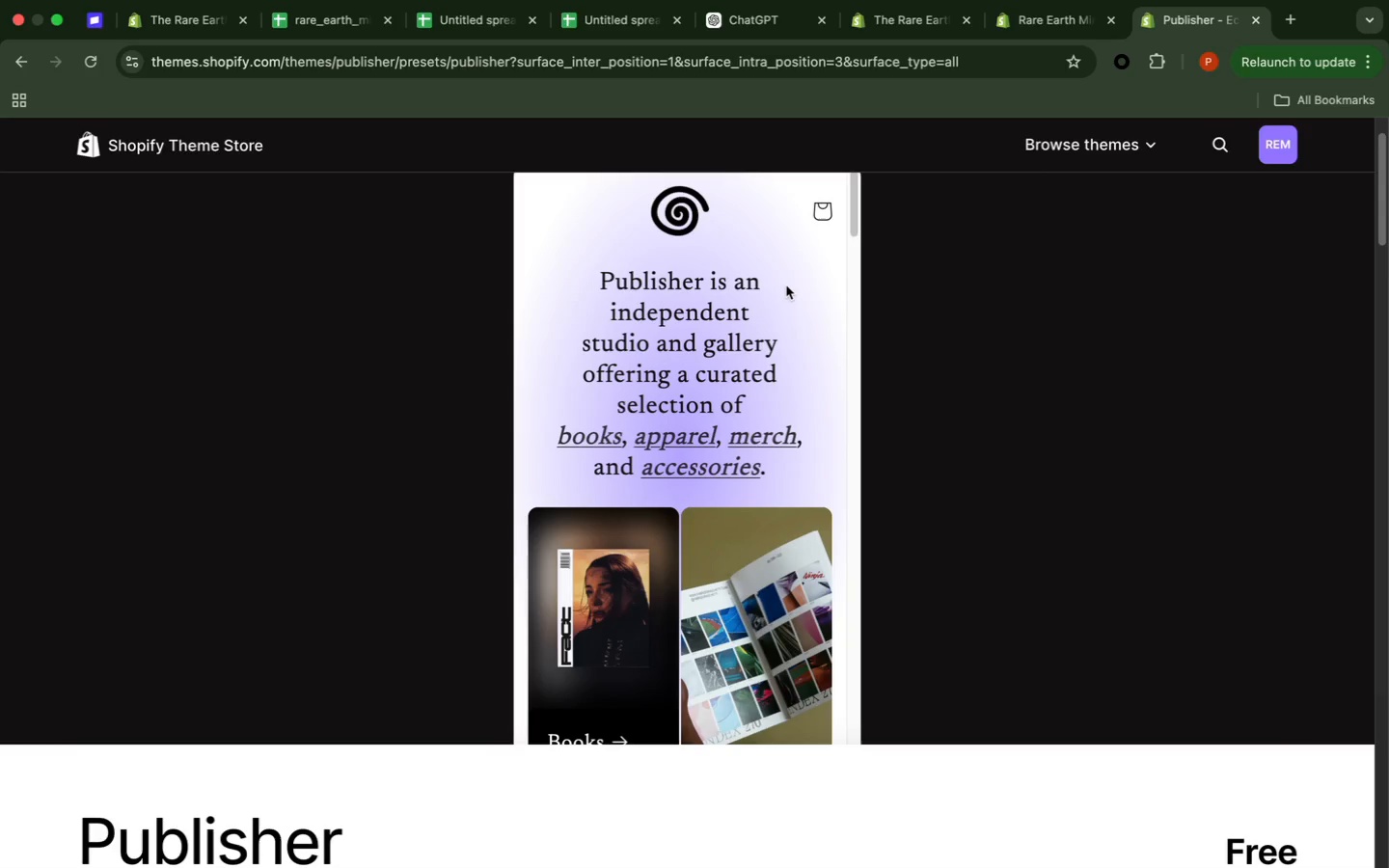 
scroll: coordinate [787, 285], scroll_direction: down, amount: 10.0
 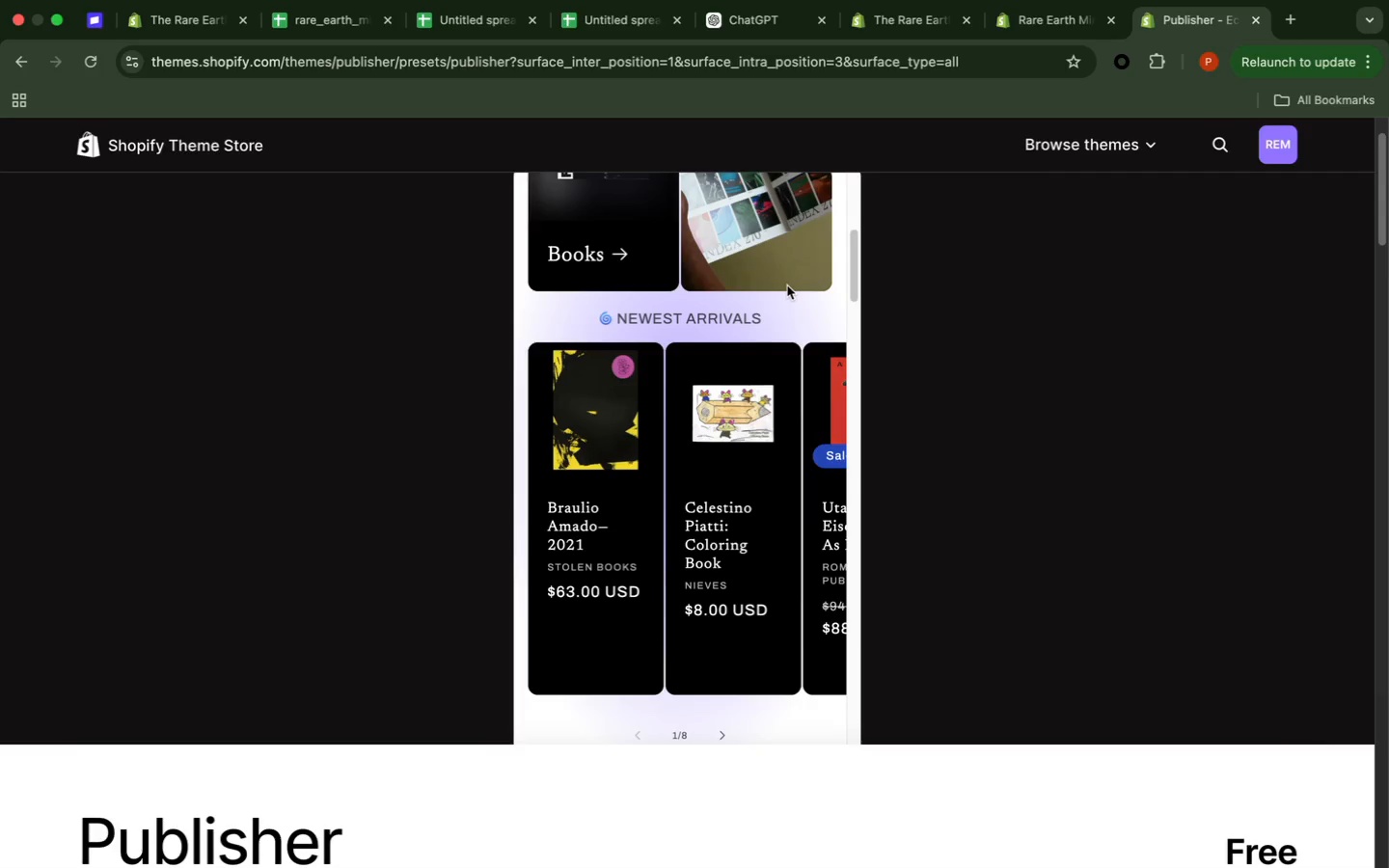 
wait(19.01)
 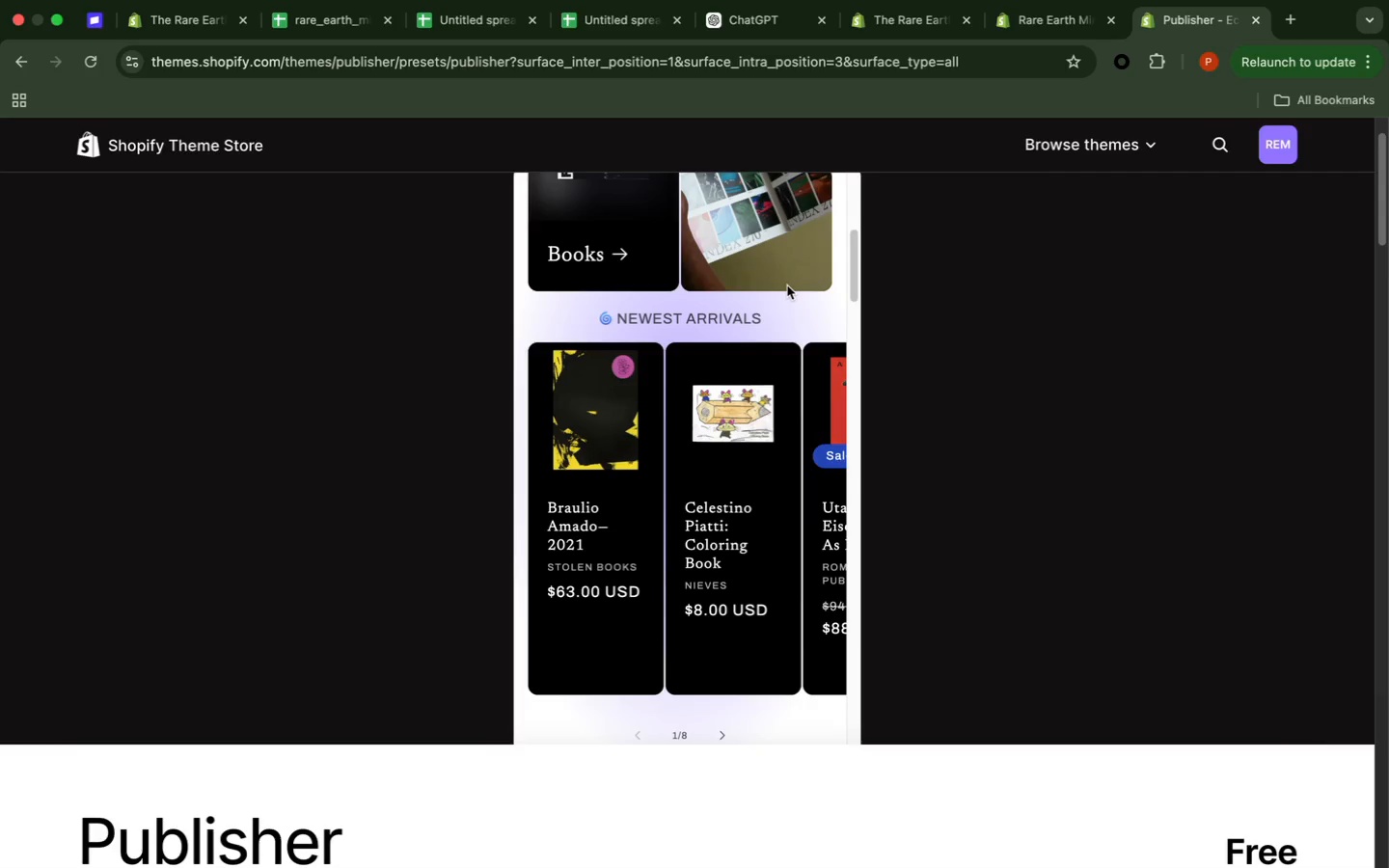 
scroll: coordinate [787, 286], scroll_direction: down, amount: 16.0
 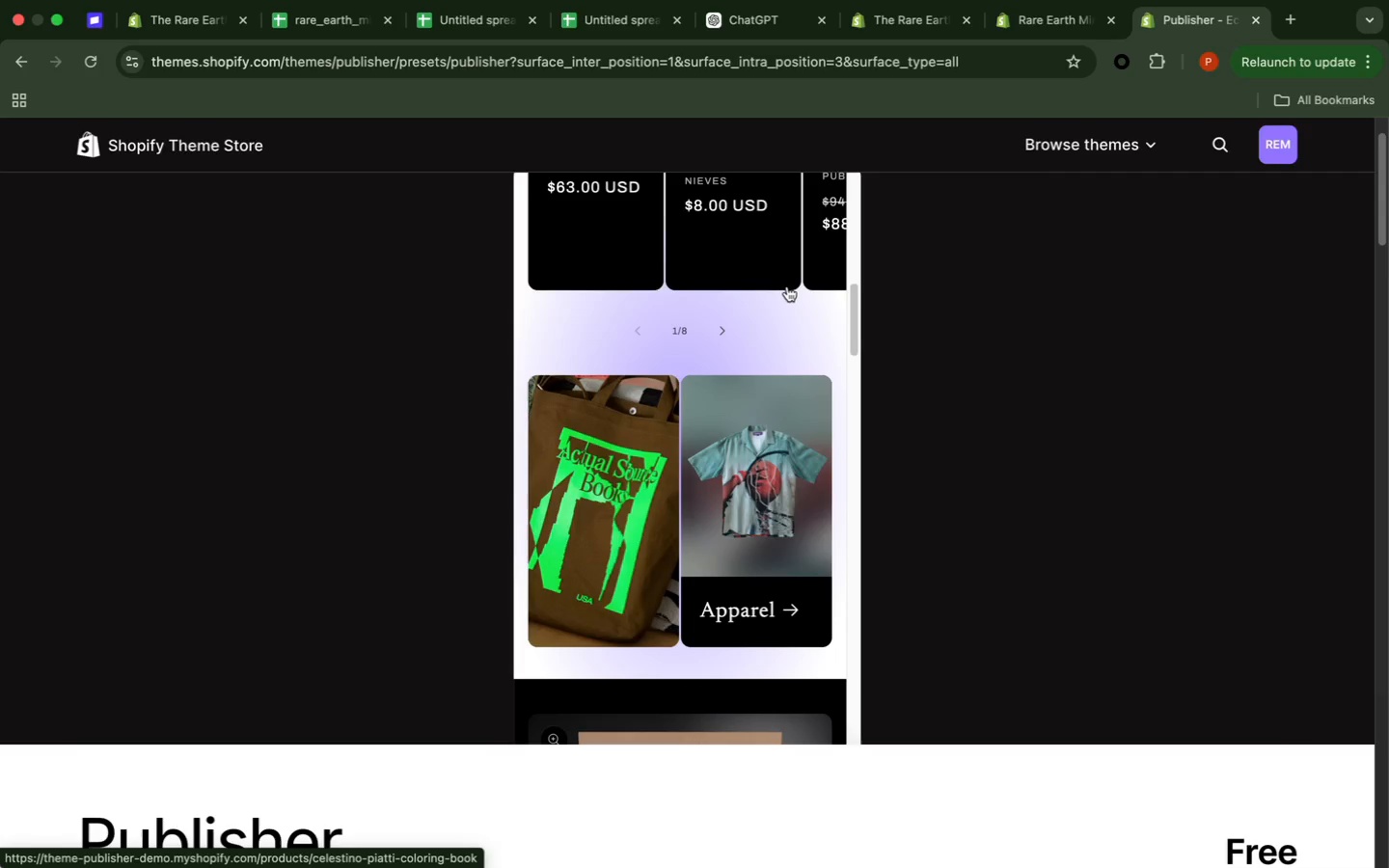 
wait(21.3)
 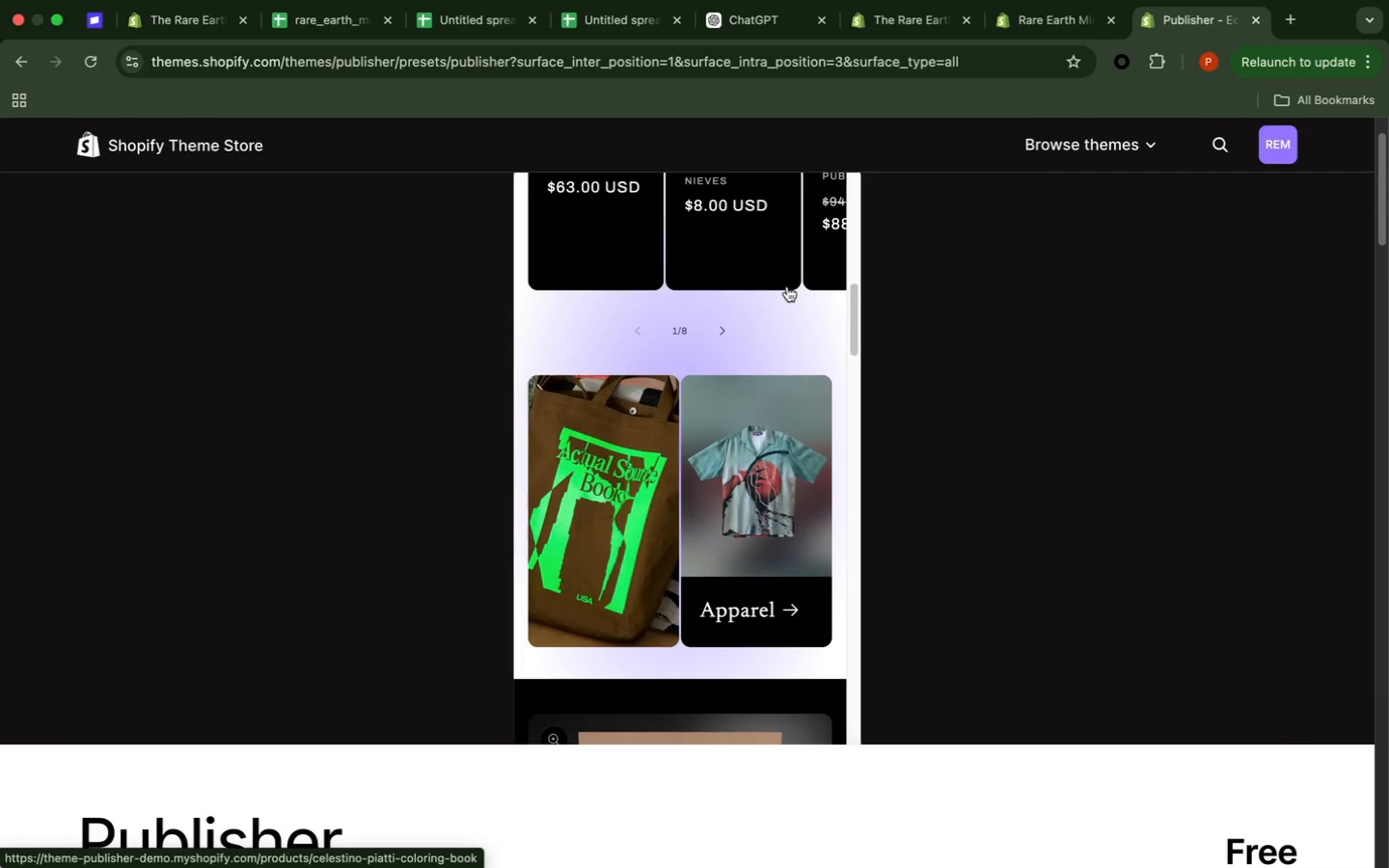 
scroll: coordinate [787, 286], scroll_direction: down, amount: 17.0
 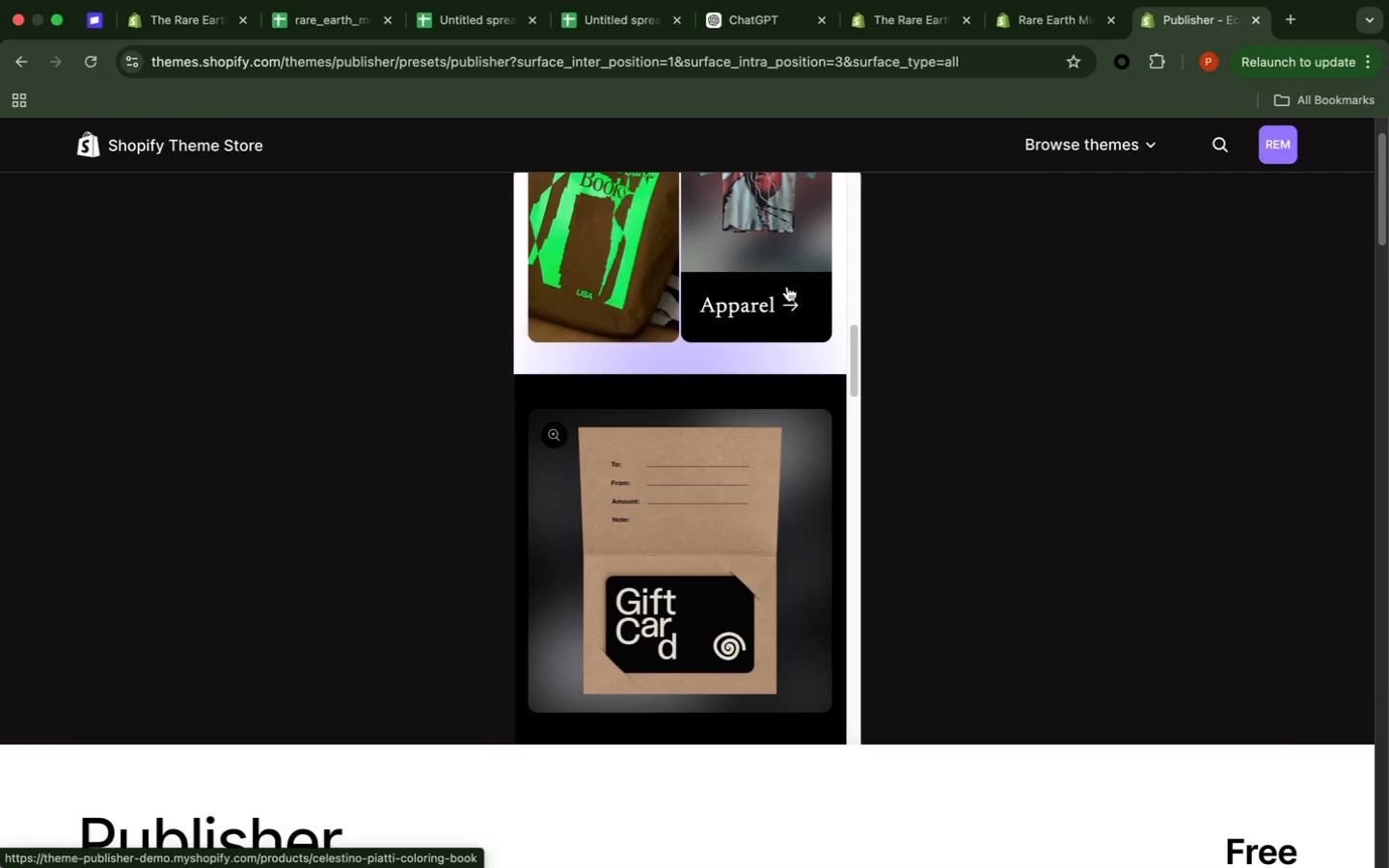 
wait(11.6)
 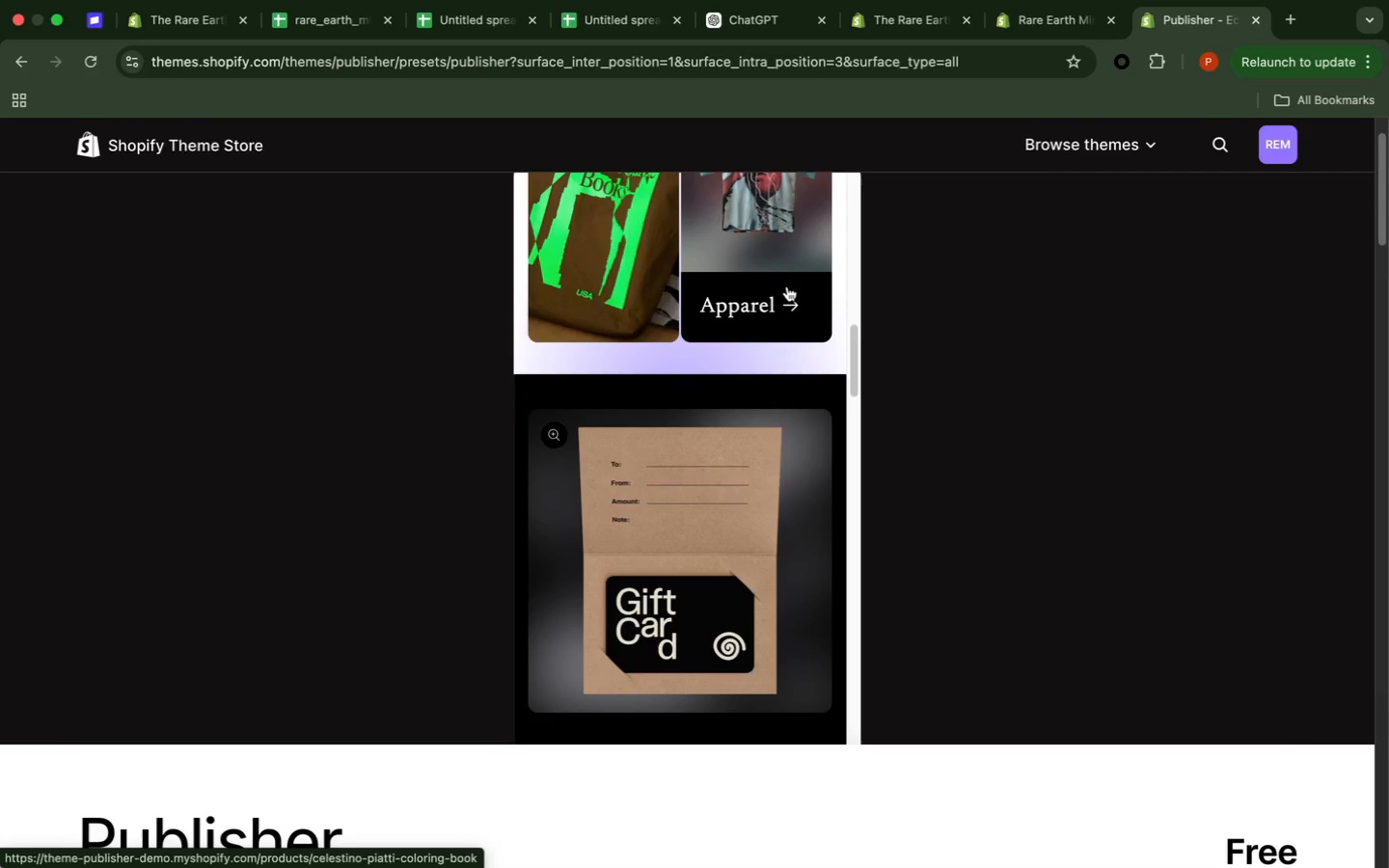 
scroll: coordinate [787, 286], scroll_direction: down, amount: 5.0
 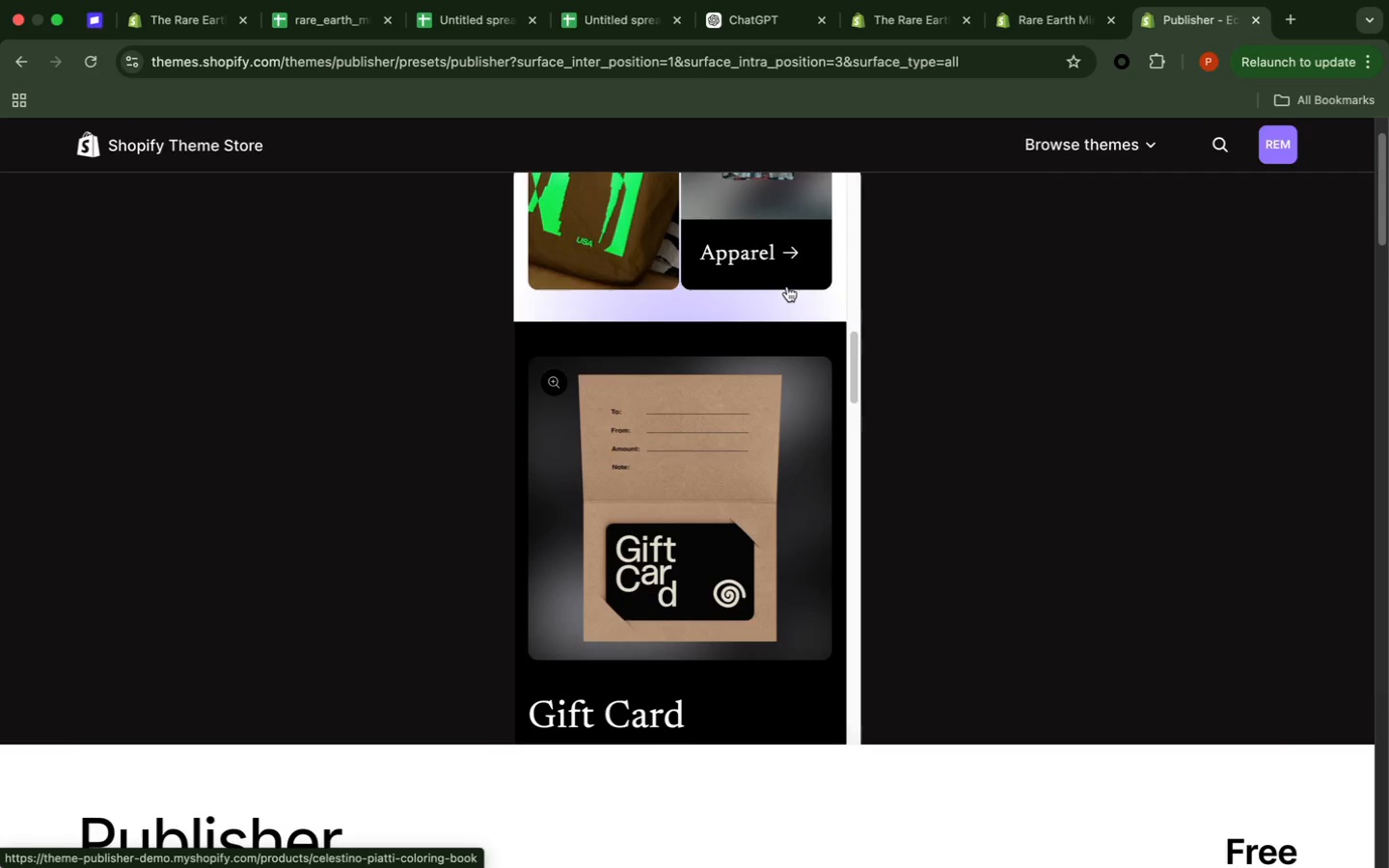 
wait(9.65)
 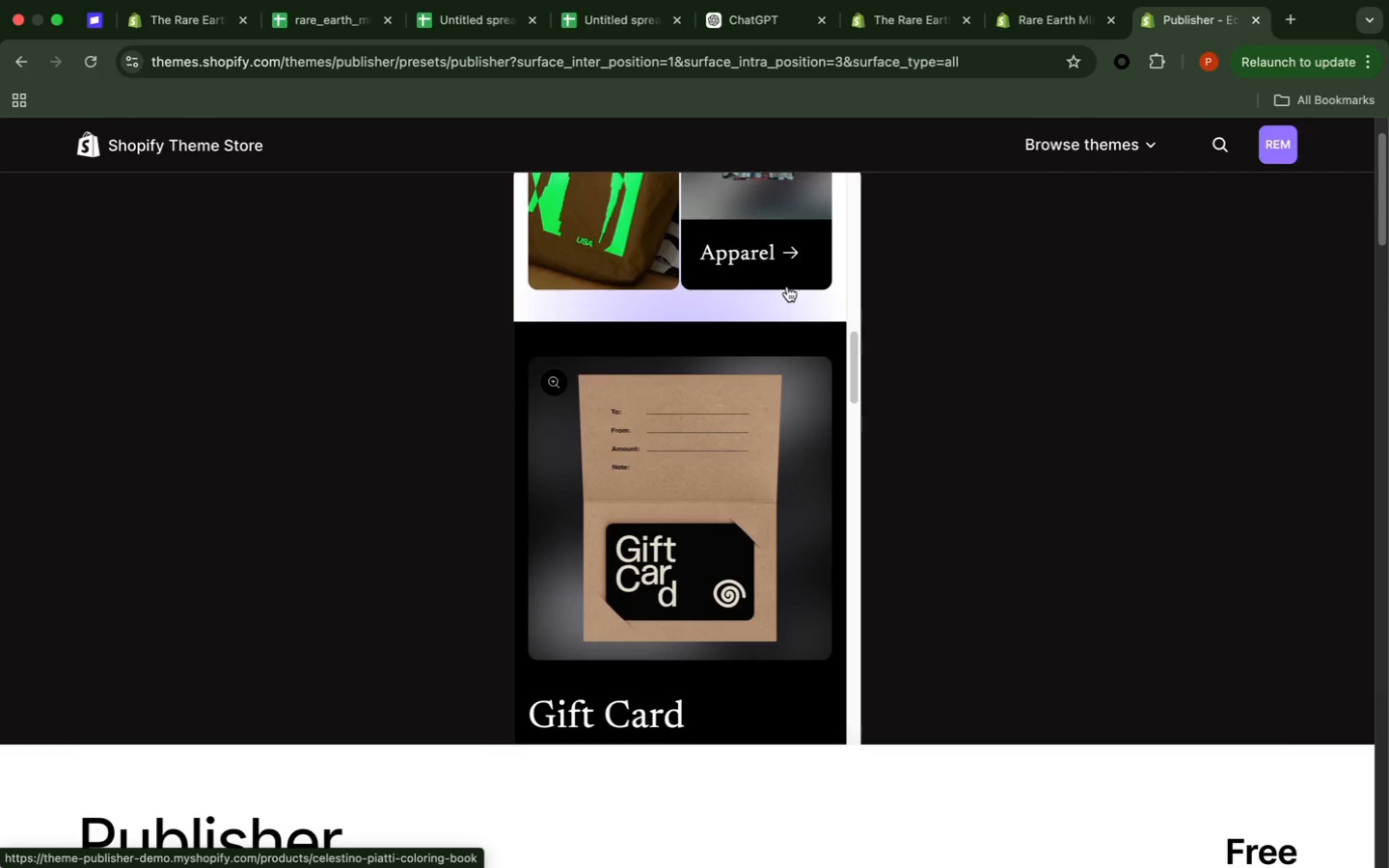 
scroll: coordinate [787, 286], scroll_direction: up, amount: 2.0
 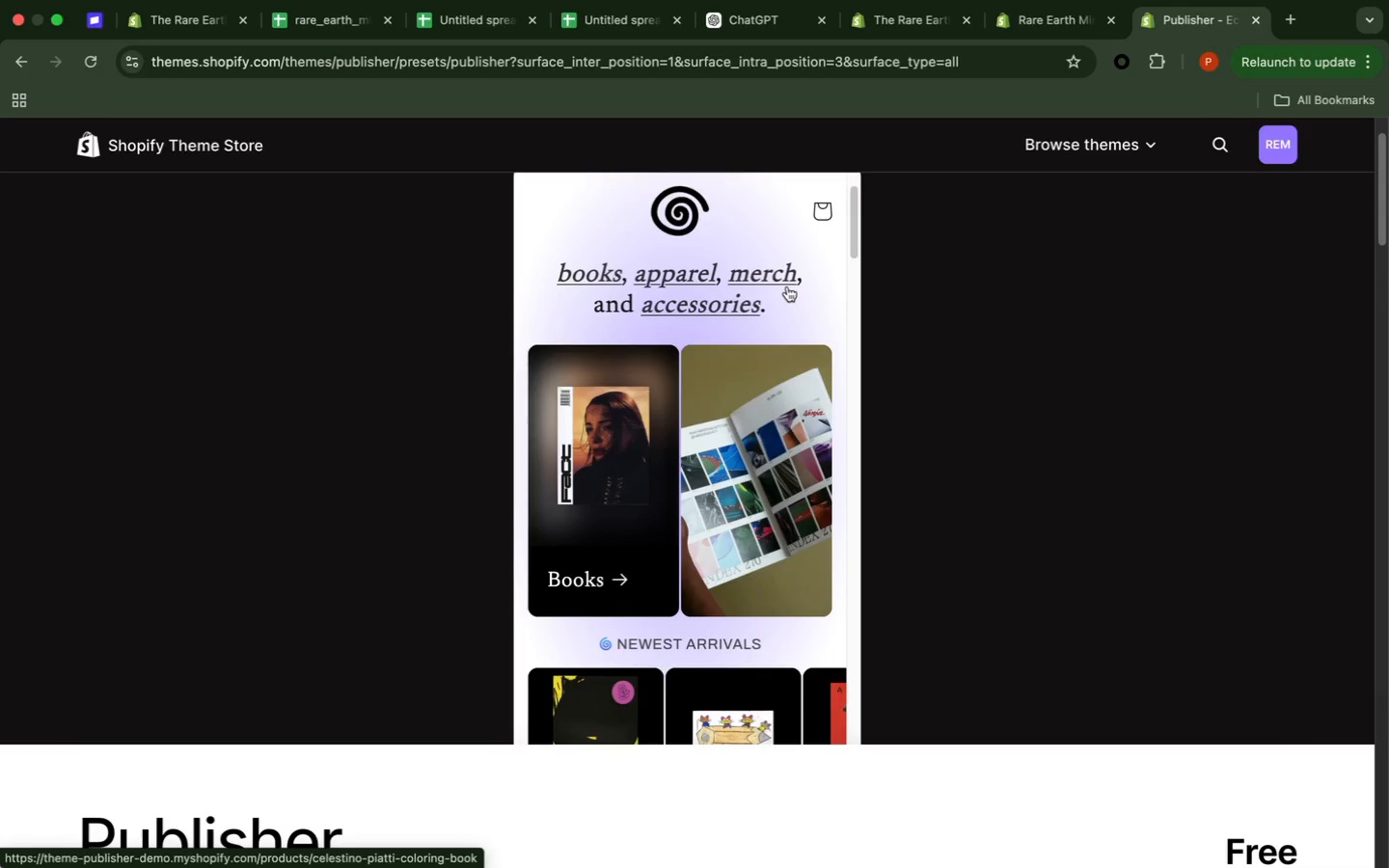 
scroll: coordinate [787, 286], scroll_direction: down, amount: 28.0
 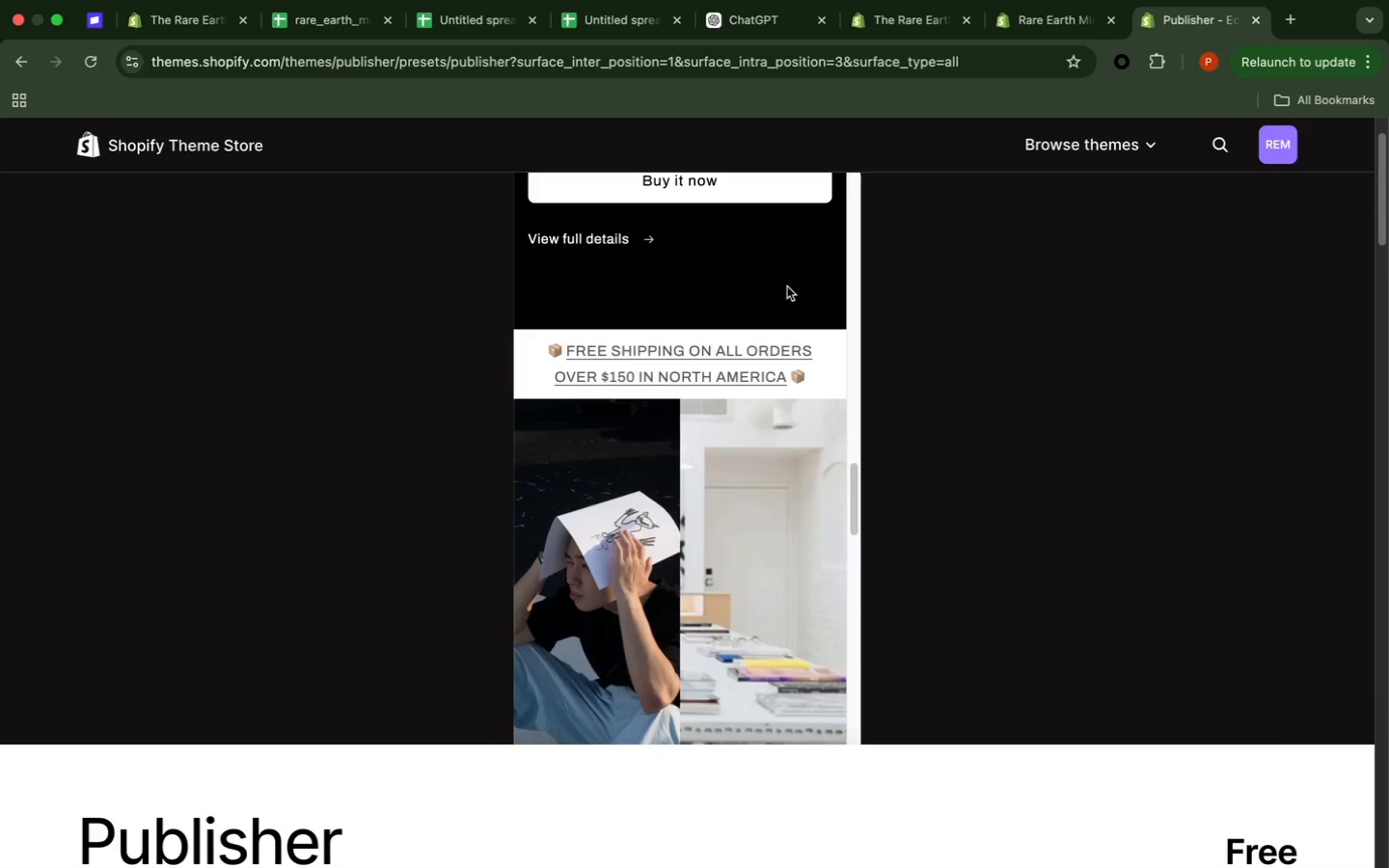 
scroll: coordinate [787, 287], scroll_direction: up, amount: 16.0
 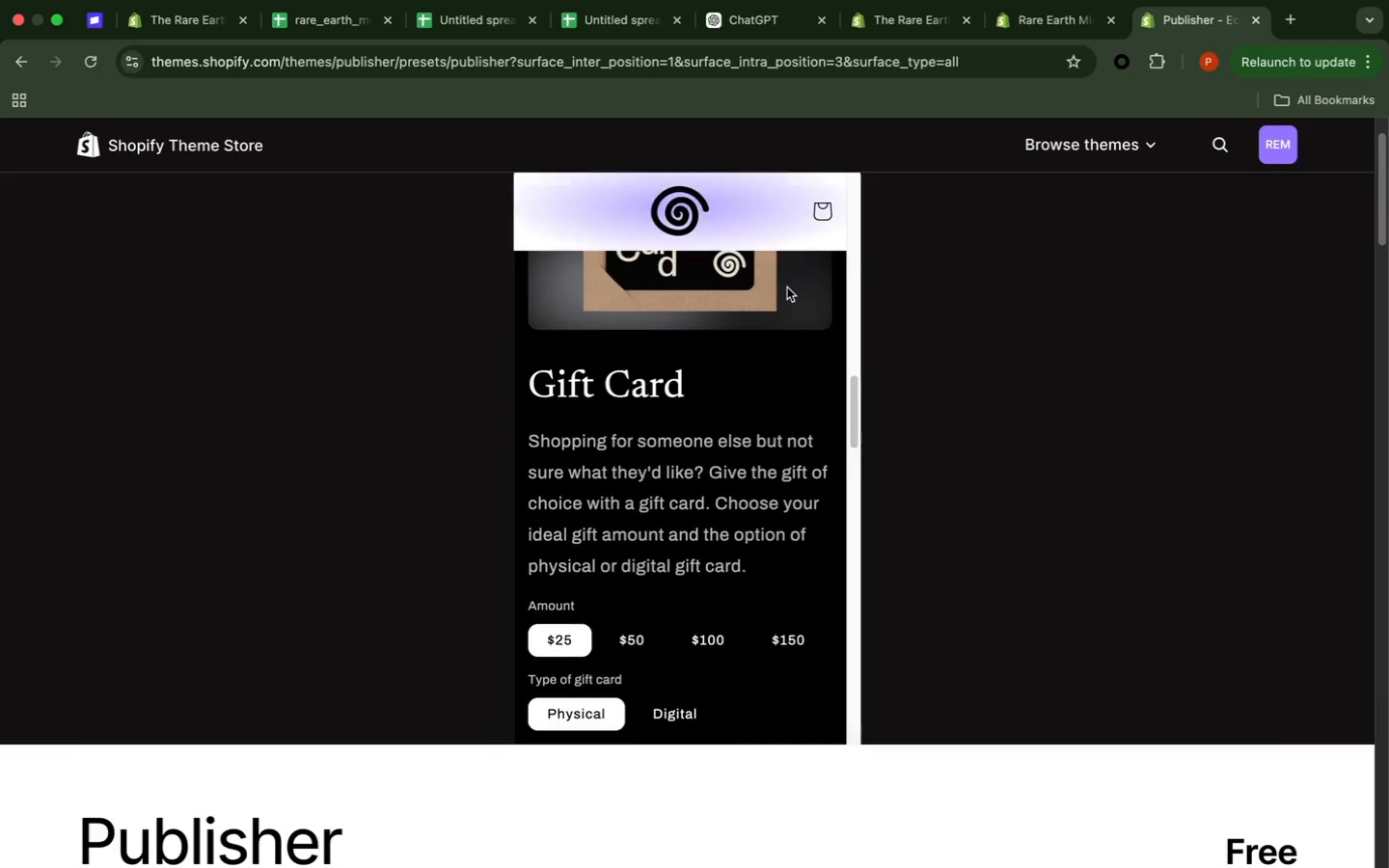 
scroll: coordinate [786, 285], scroll_direction: down, amount: 53.0
 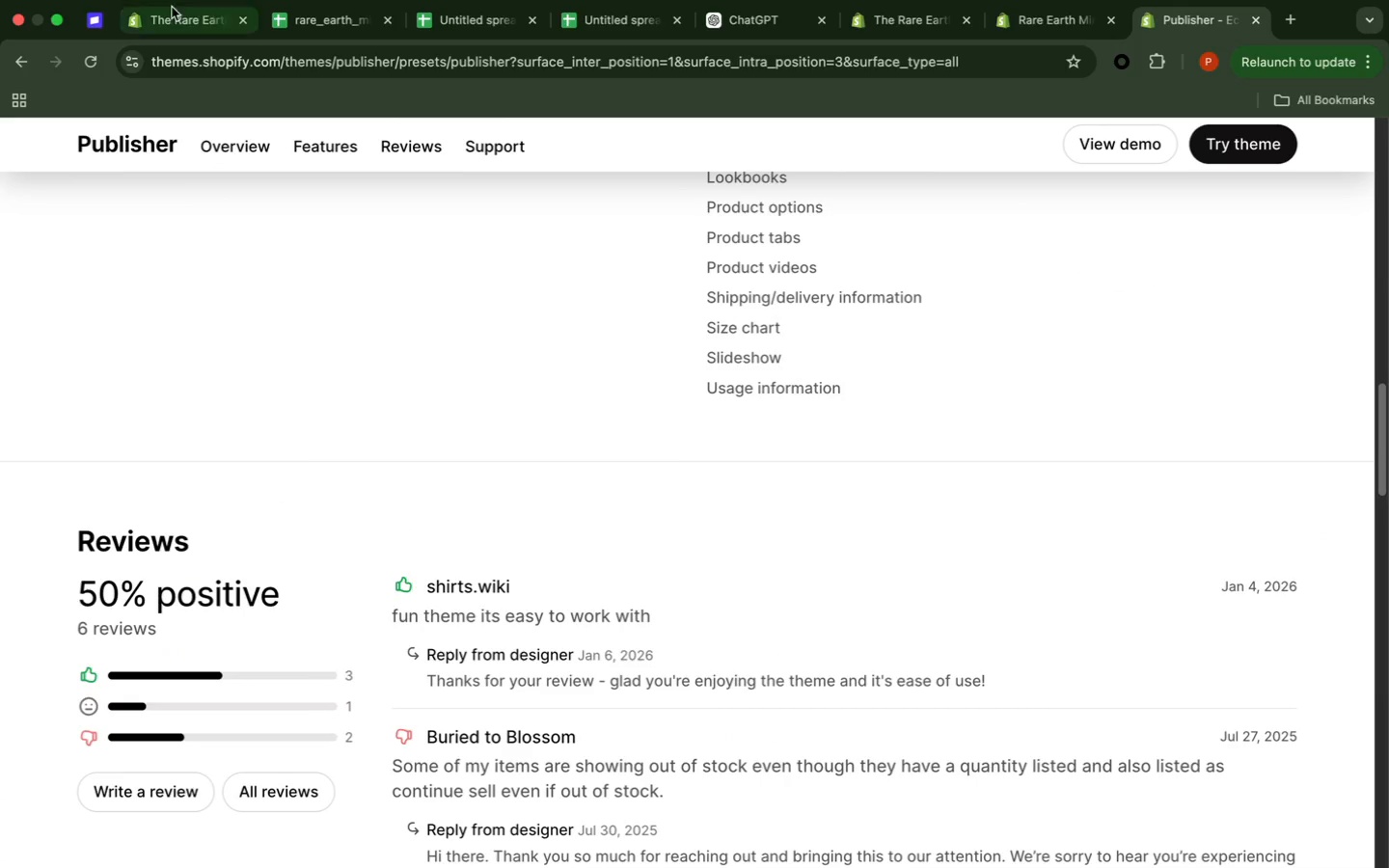 
left_click([7, 52])
 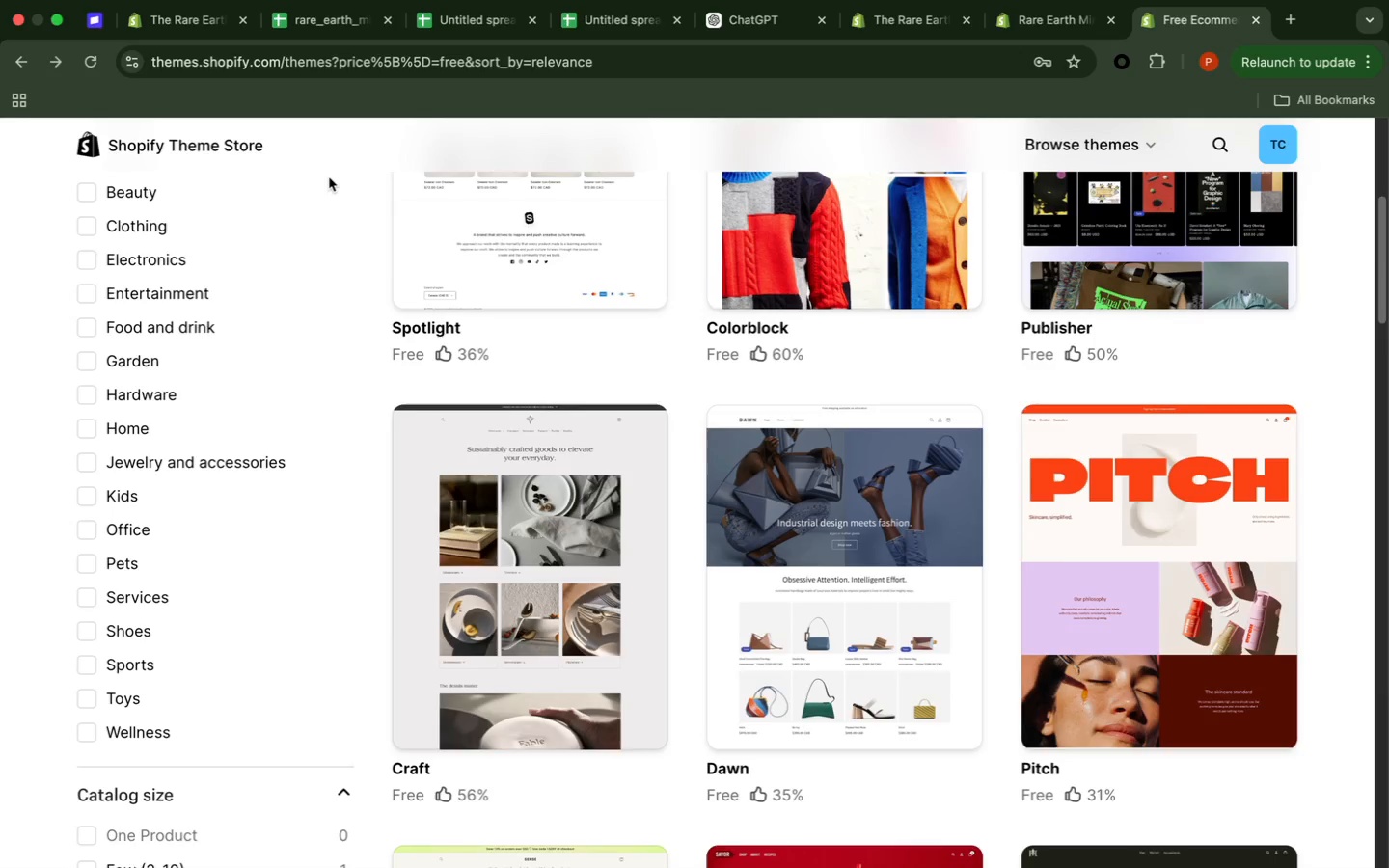 
wait(8.64)
 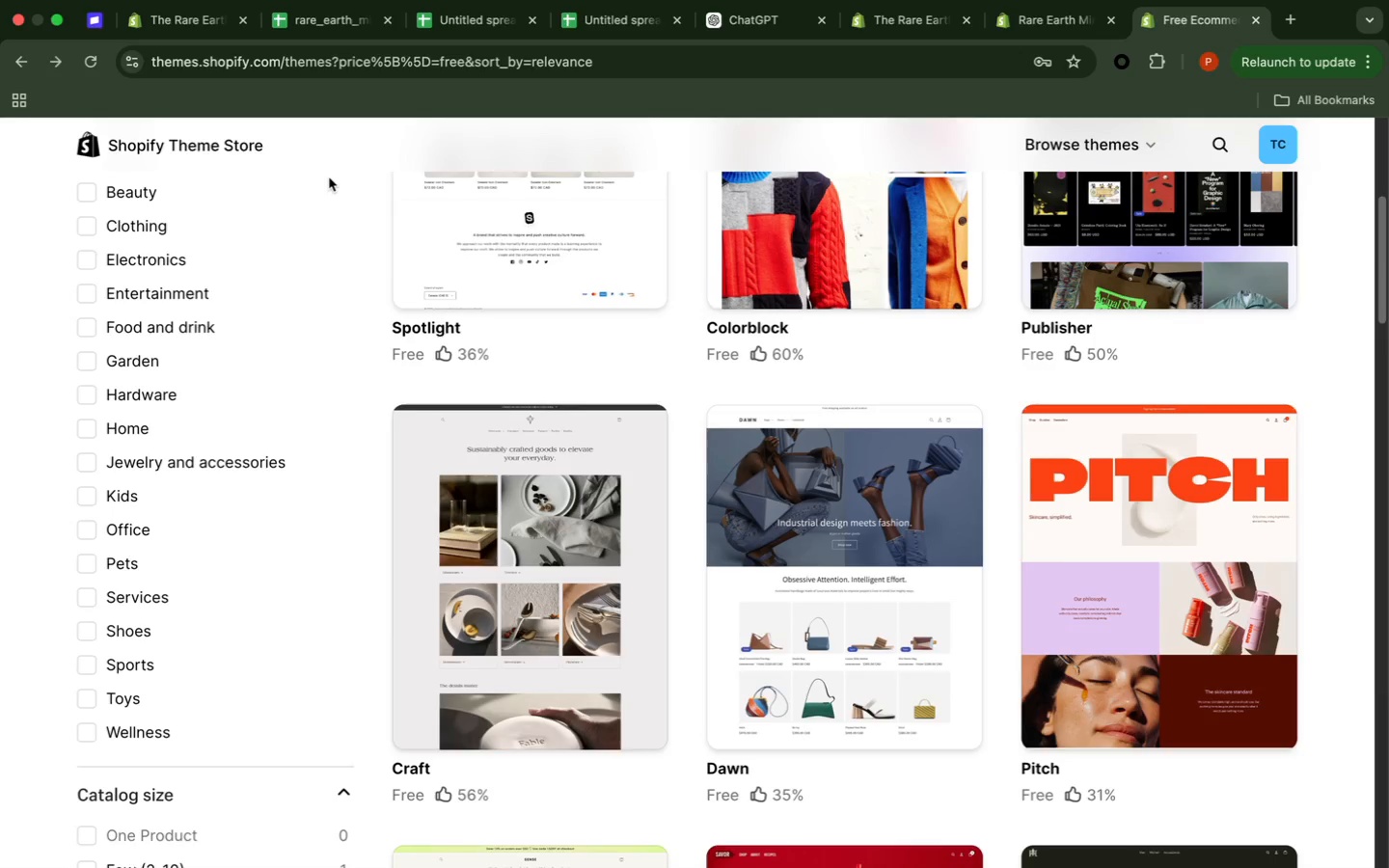 
scroll: coordinate [329, 177], scroll_direction: down, amount: 4.0
 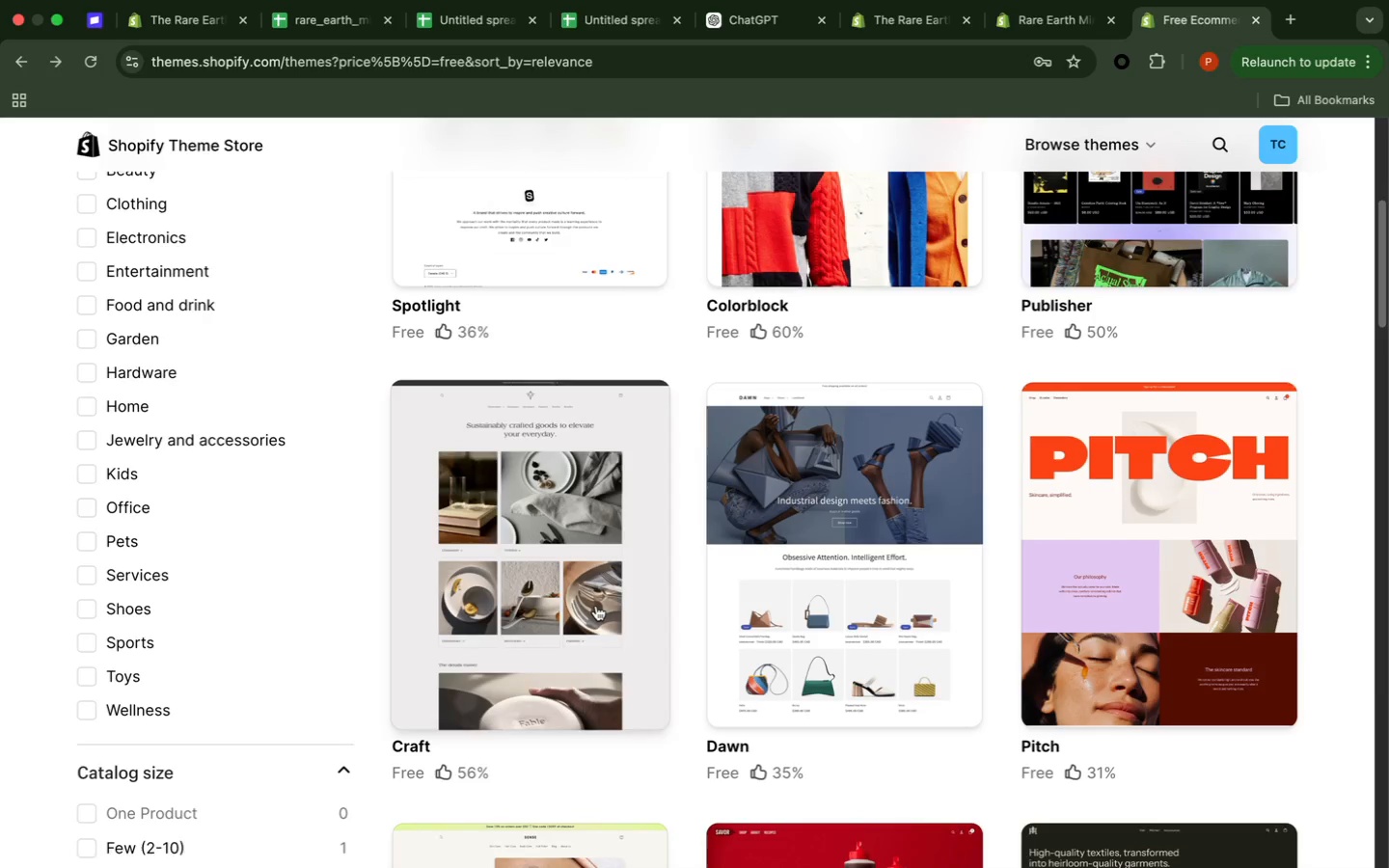 
left_click([596, 606])
 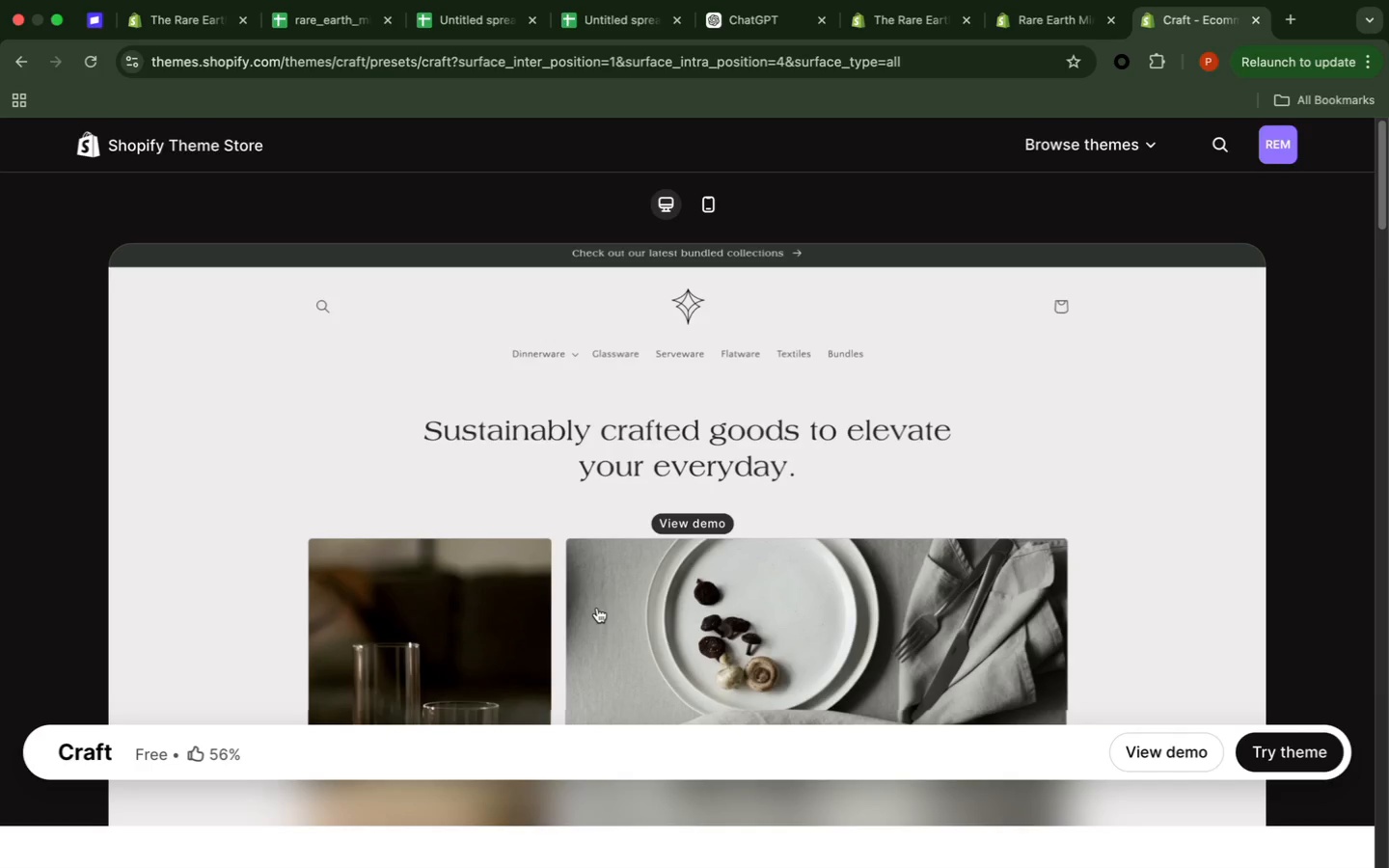 
wait(17.17)
 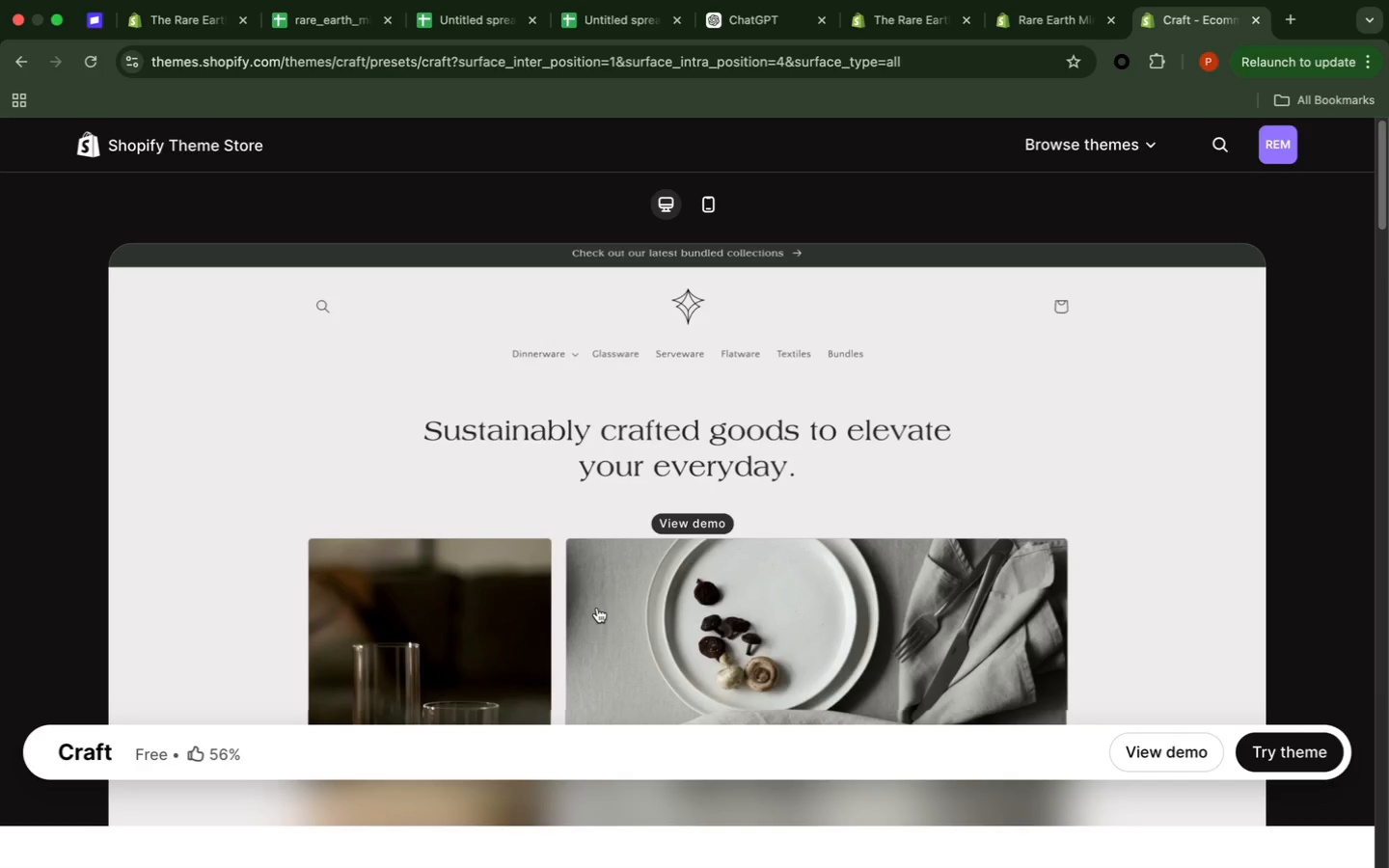 
scroll: coordinate [597, 608], scroll_direction: down, amount: 4.0
 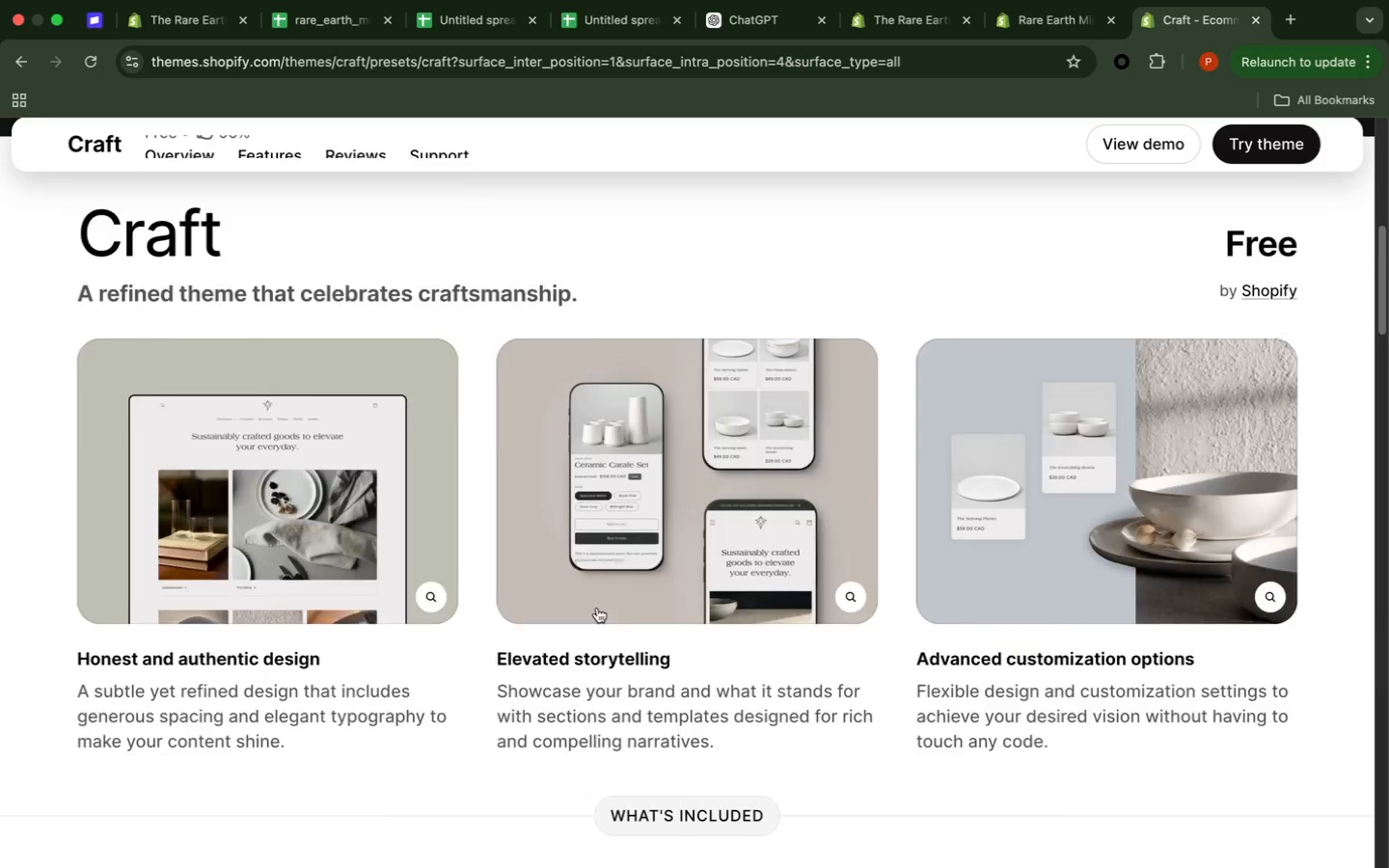 
left_click([158, 371])
 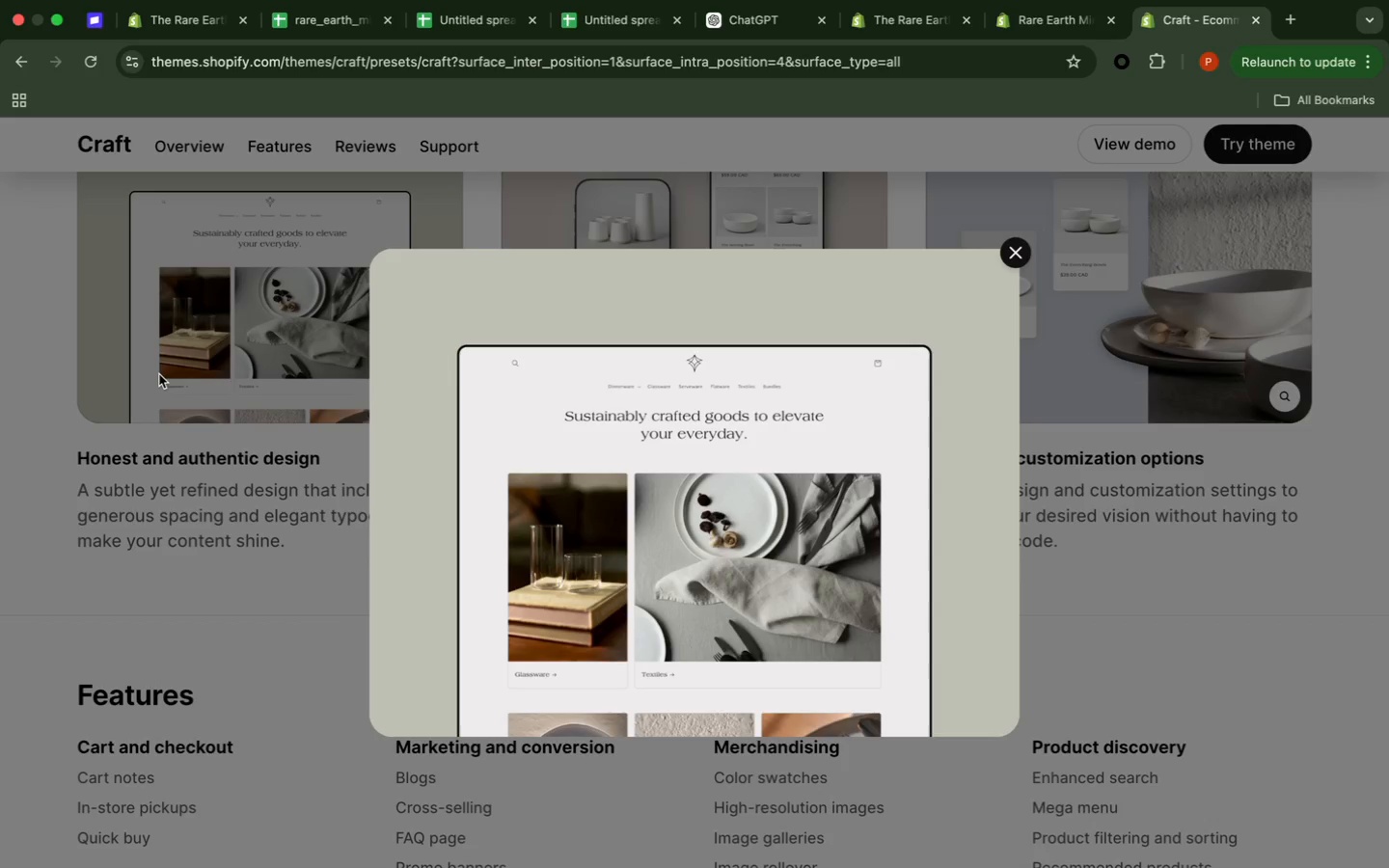 
wait(28.18)
 